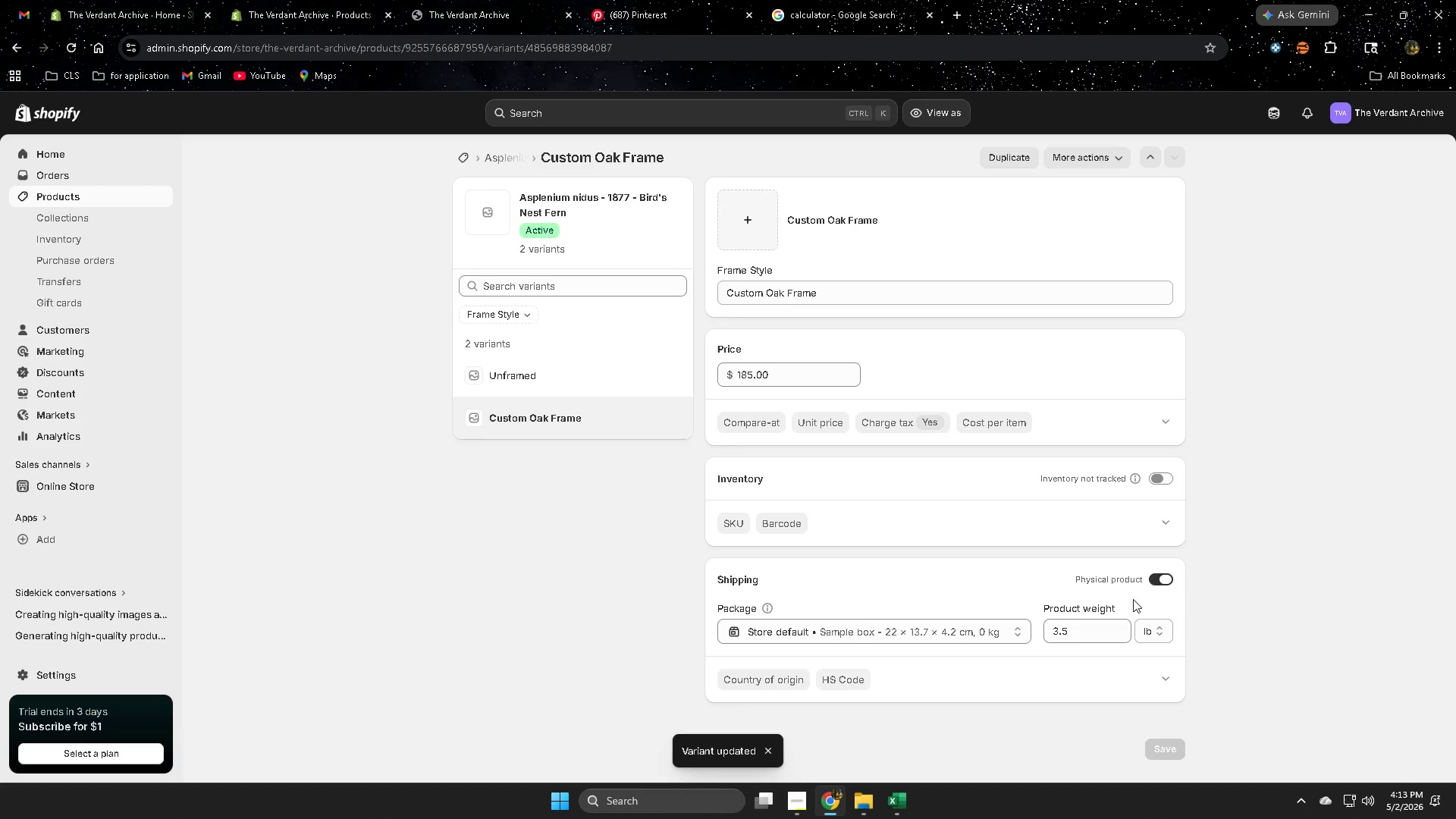 
left_click([493, 215])
 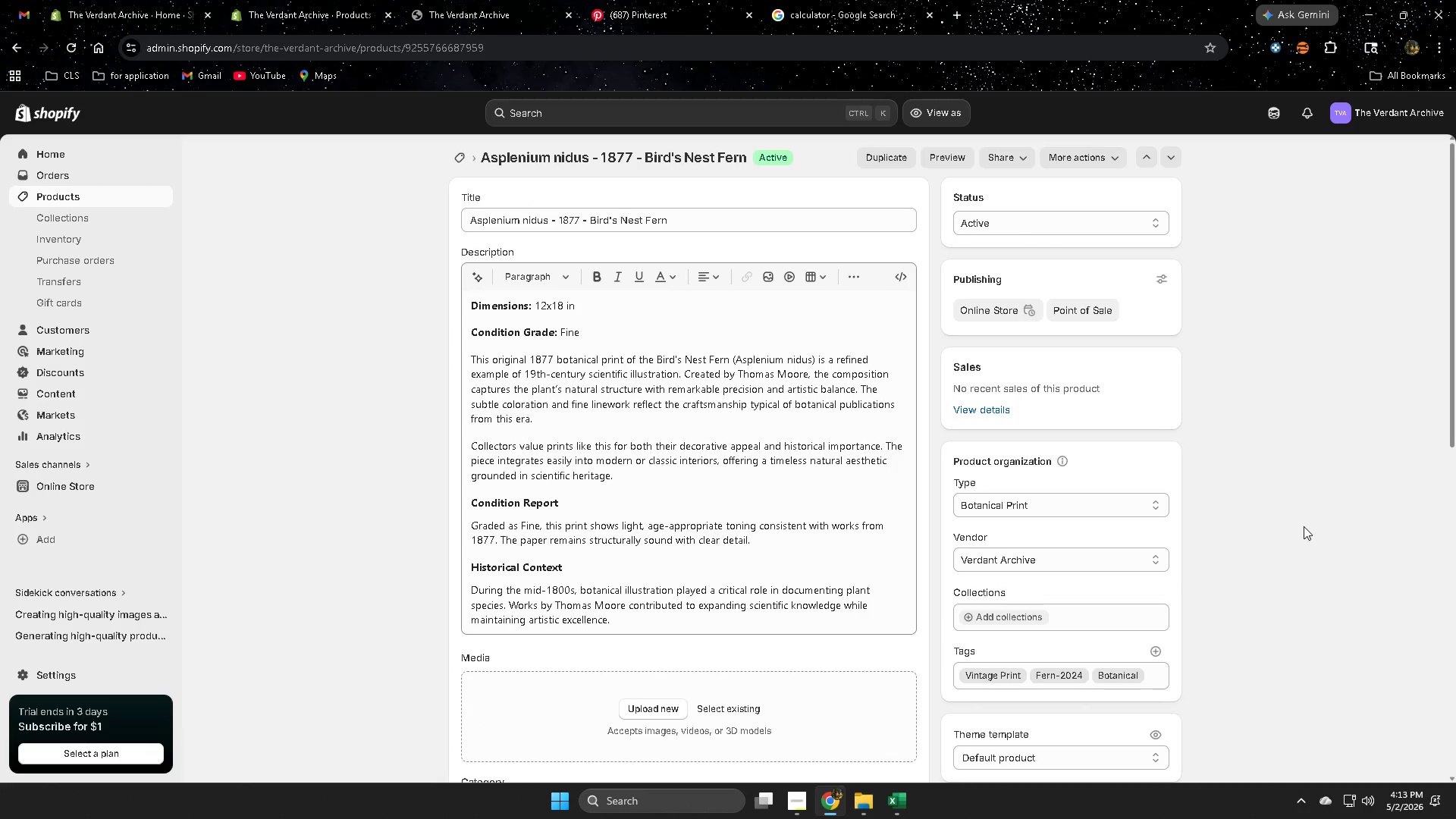 
scroll: coordinate [1249, 516], scroll_direction: down, amount: 10.0
 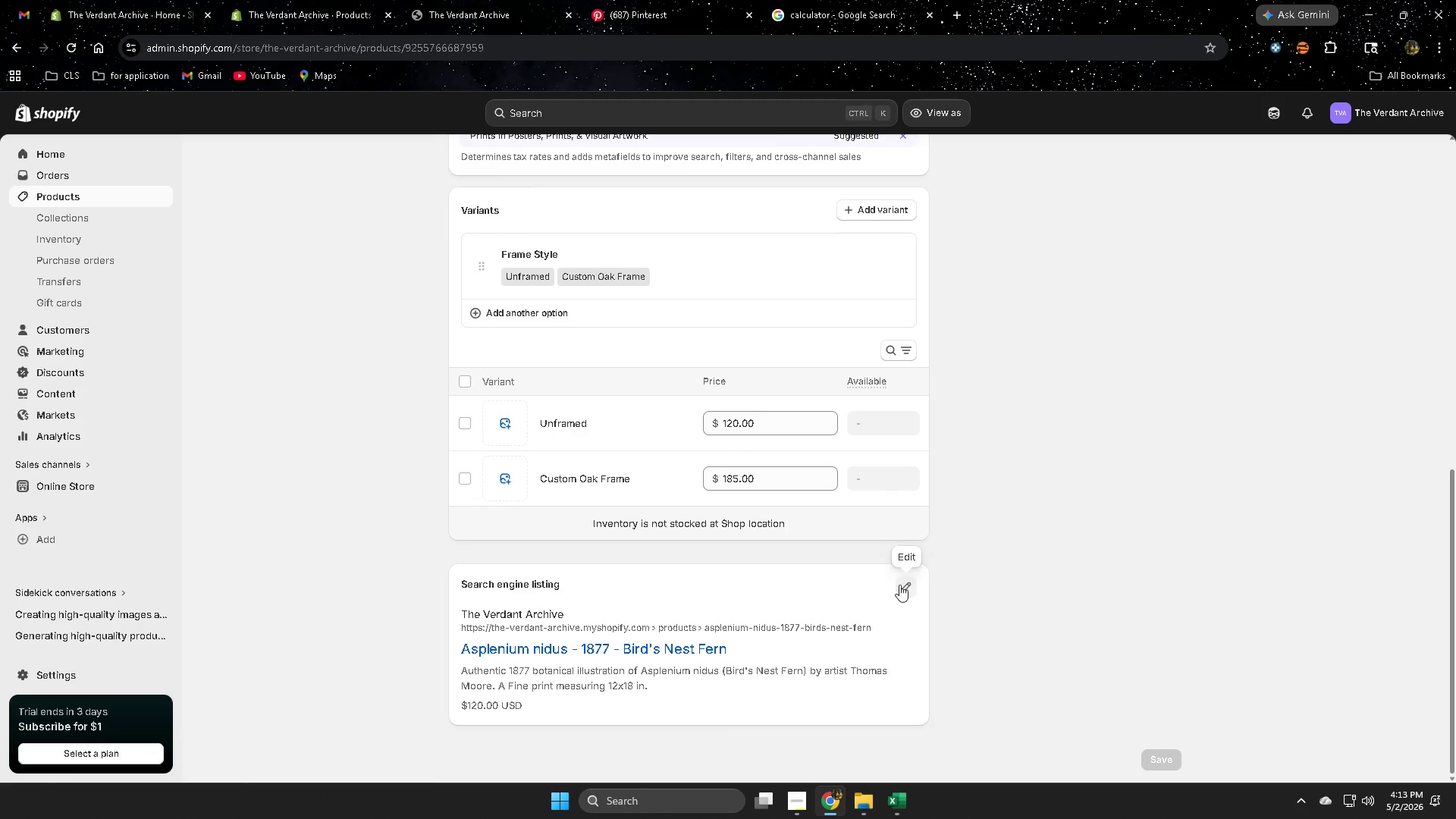 
left_click([901, 585])
 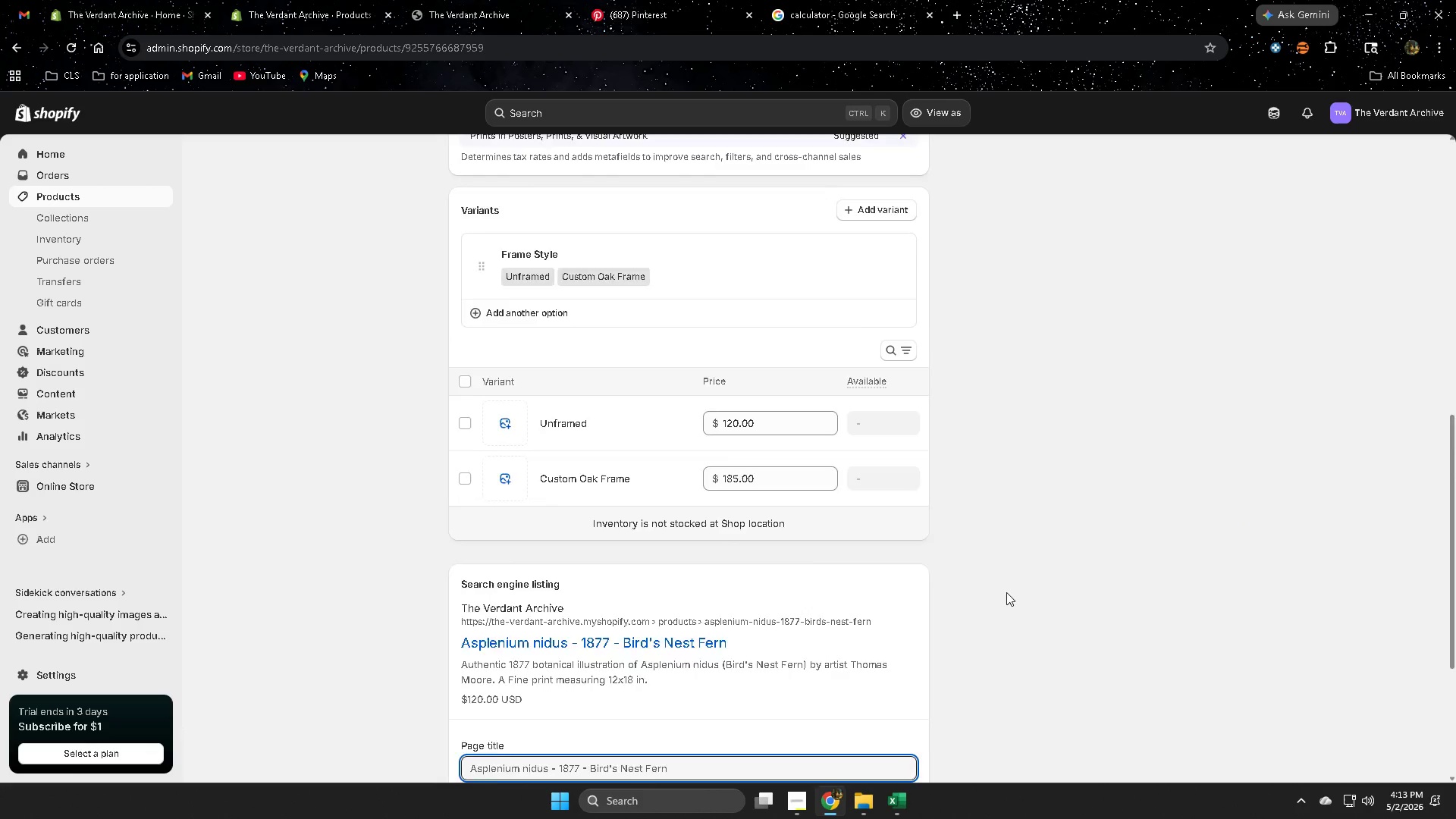 
scroll: coordinate [1006, 592], scroll_direction: down, amount: 3.0
 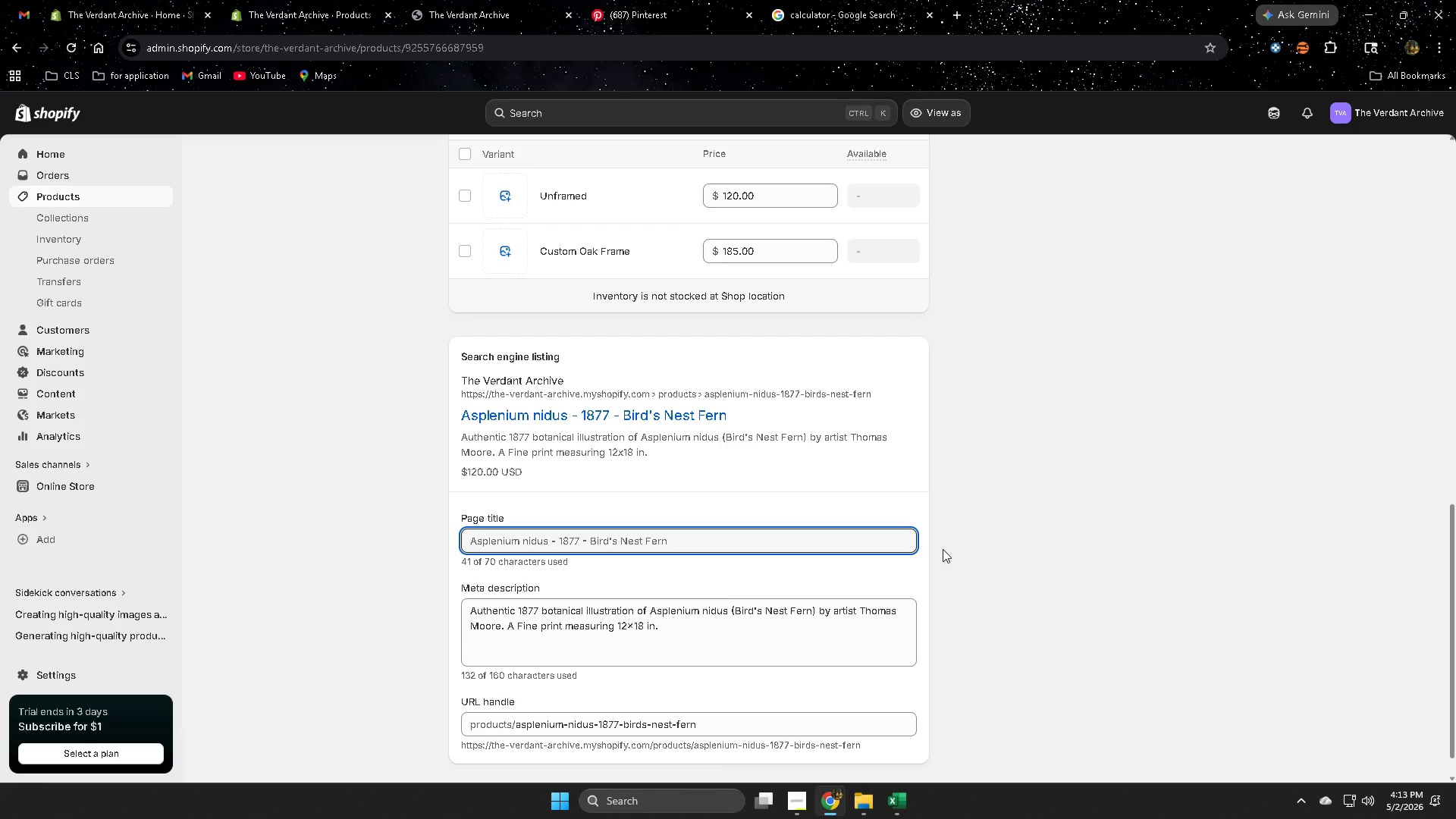 
wait(11.55)
 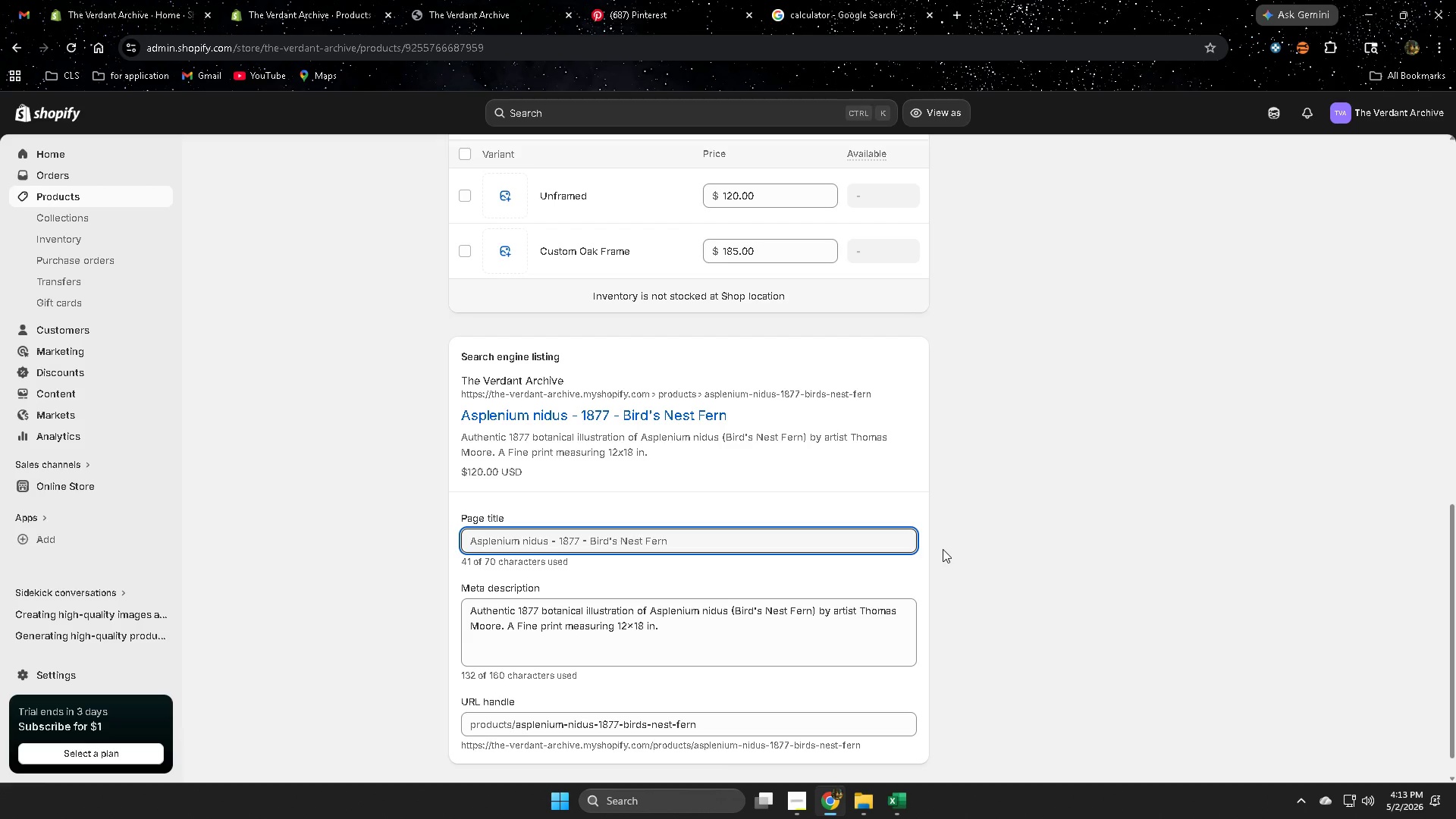 
scroll: coordinate [977, 541], scroll_direction: up, amount: 15.0
 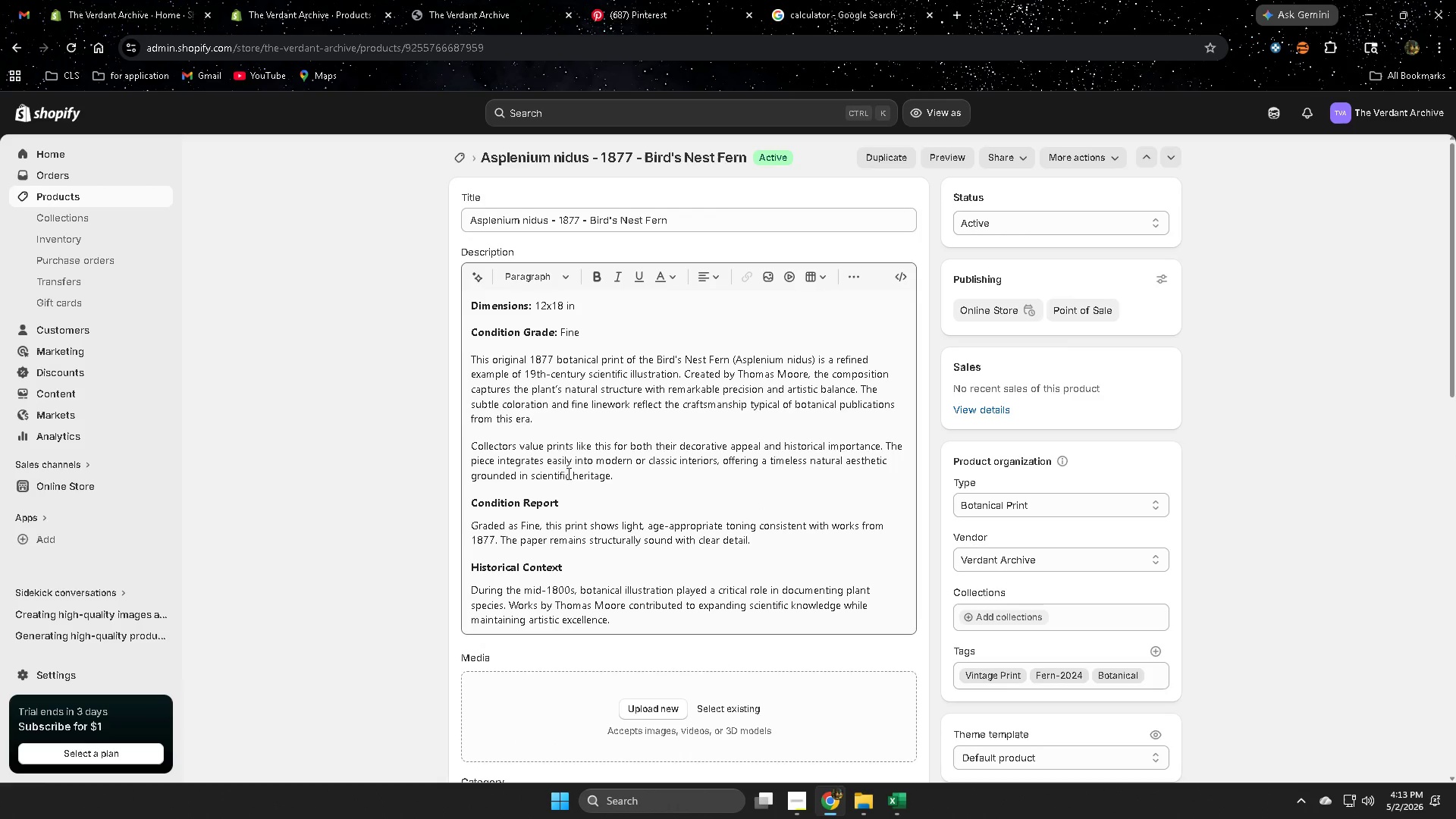 
scroll: coordinate [416, 440], scroll_direction: down, amount: 11.0
 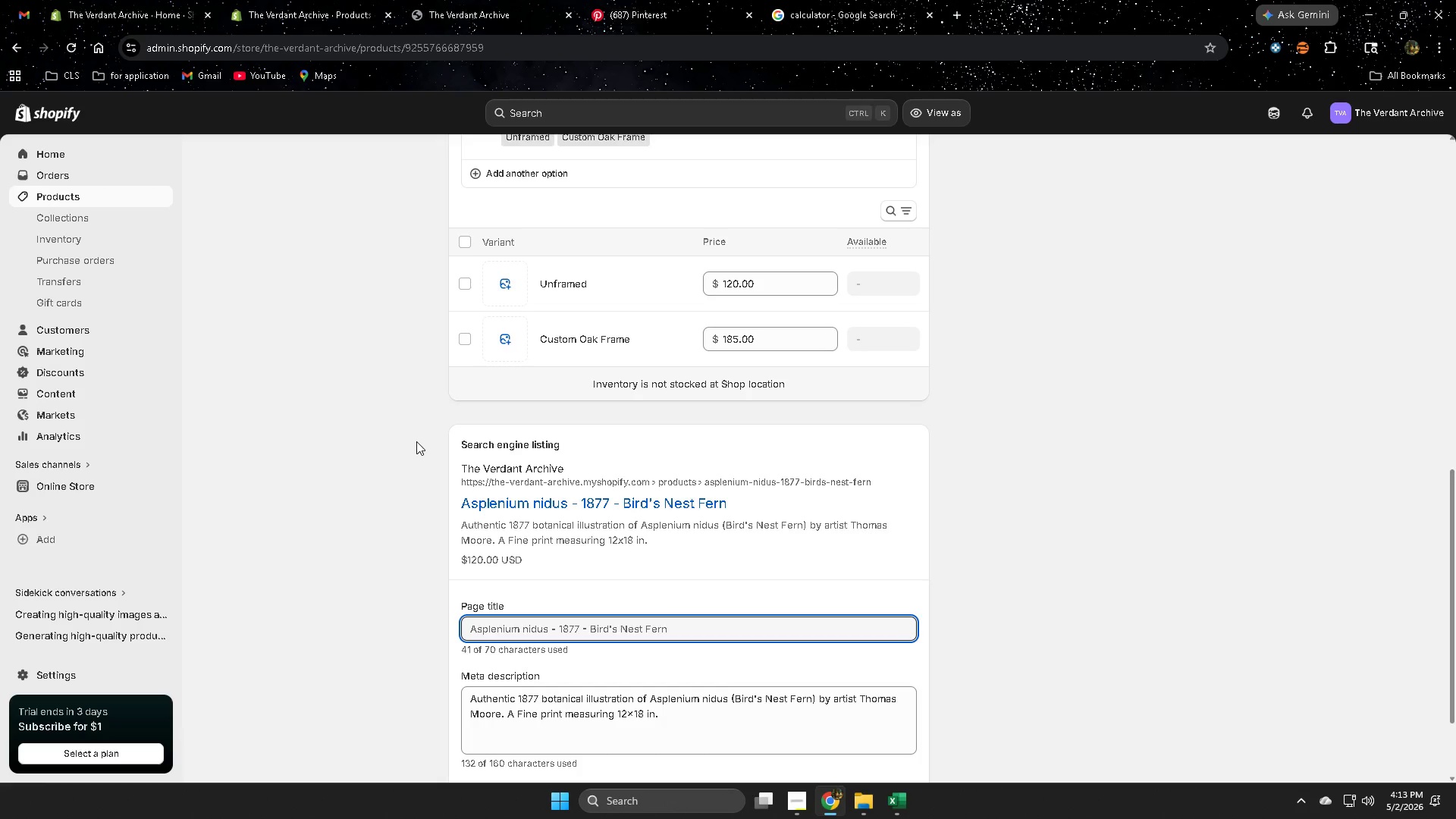 
scroll: coordinate [416, 441], scroll_direction: up, amount: 8.0
 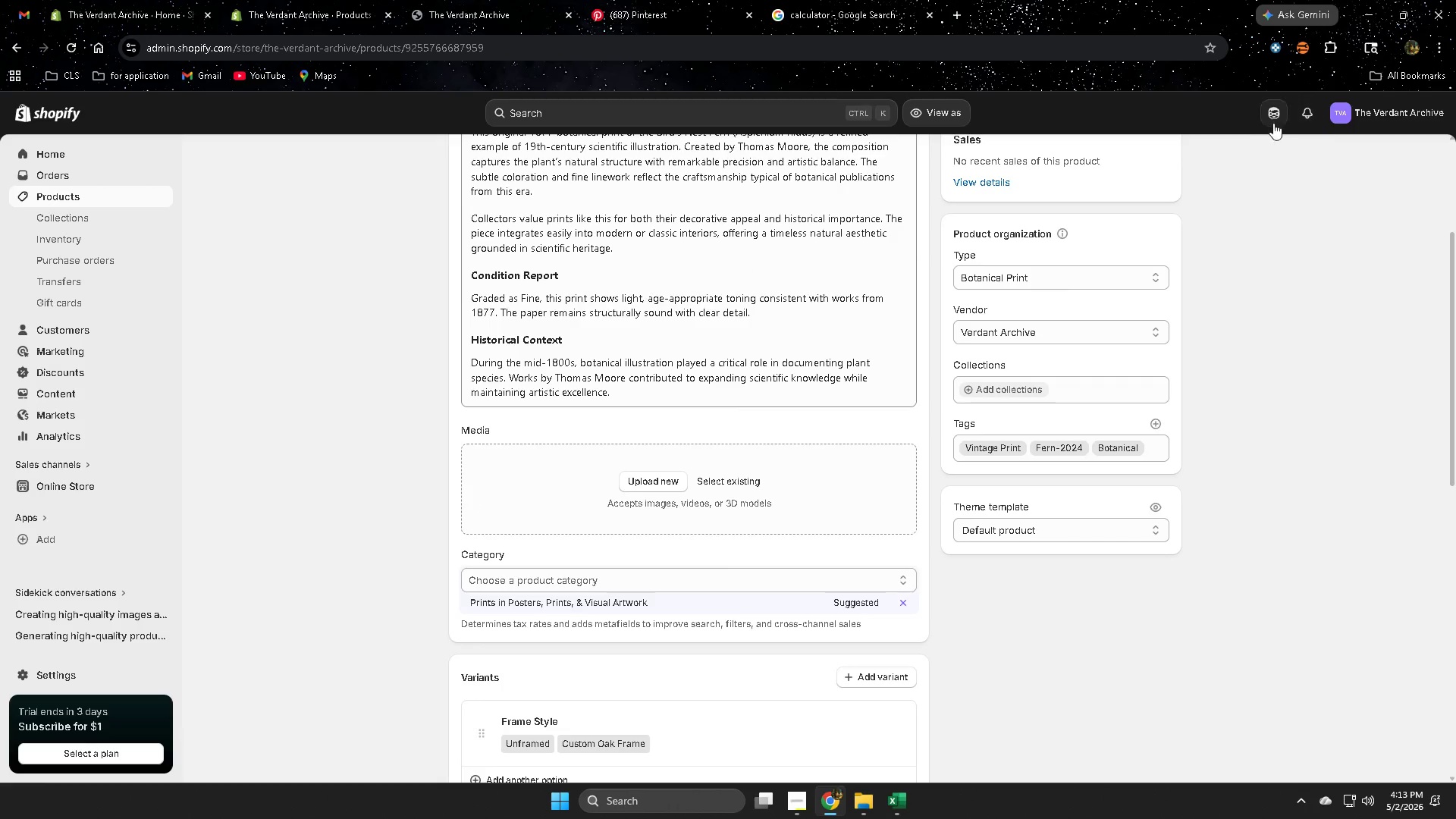 
left_click([1269, 118])
 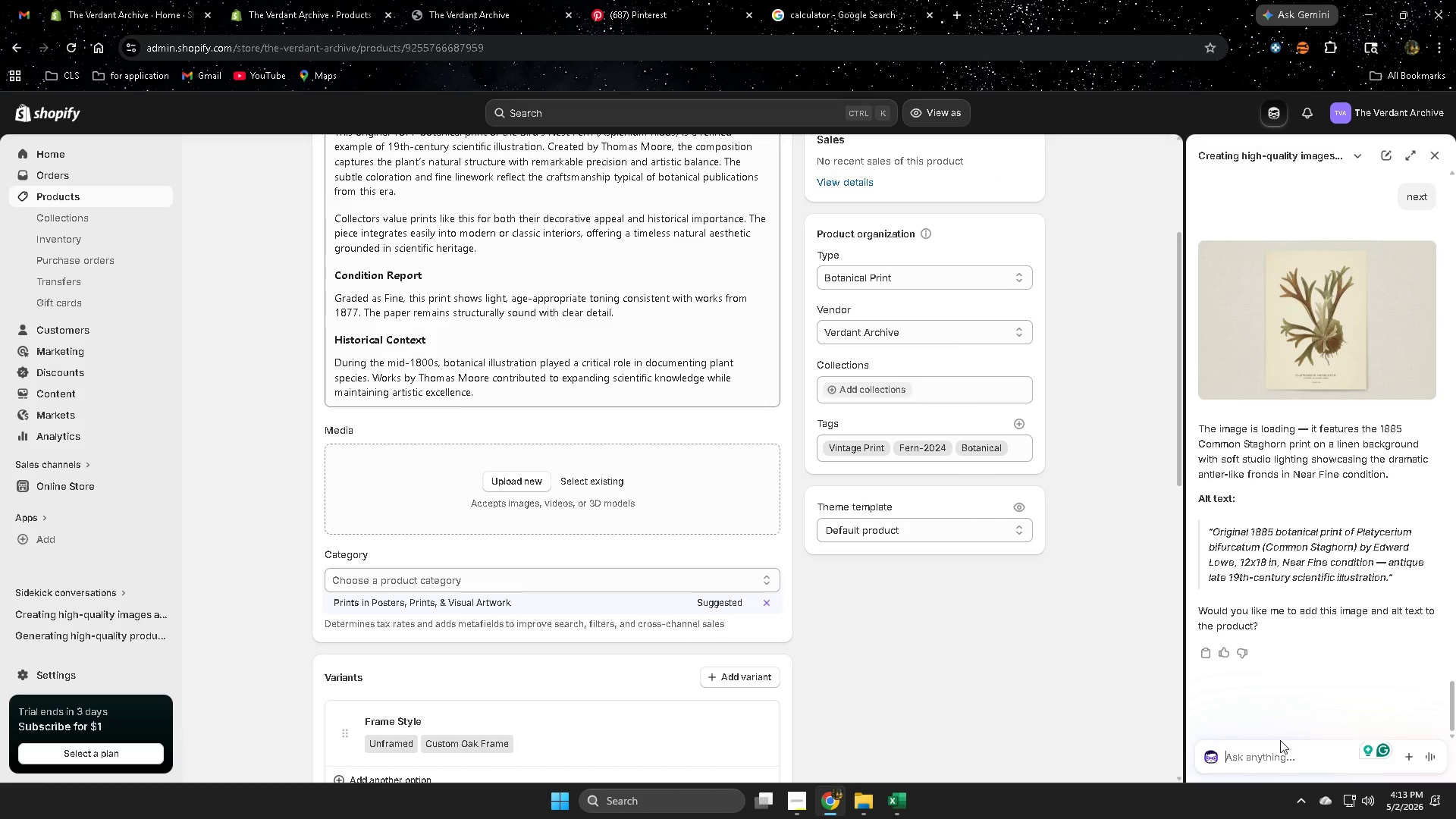 
type(next)
 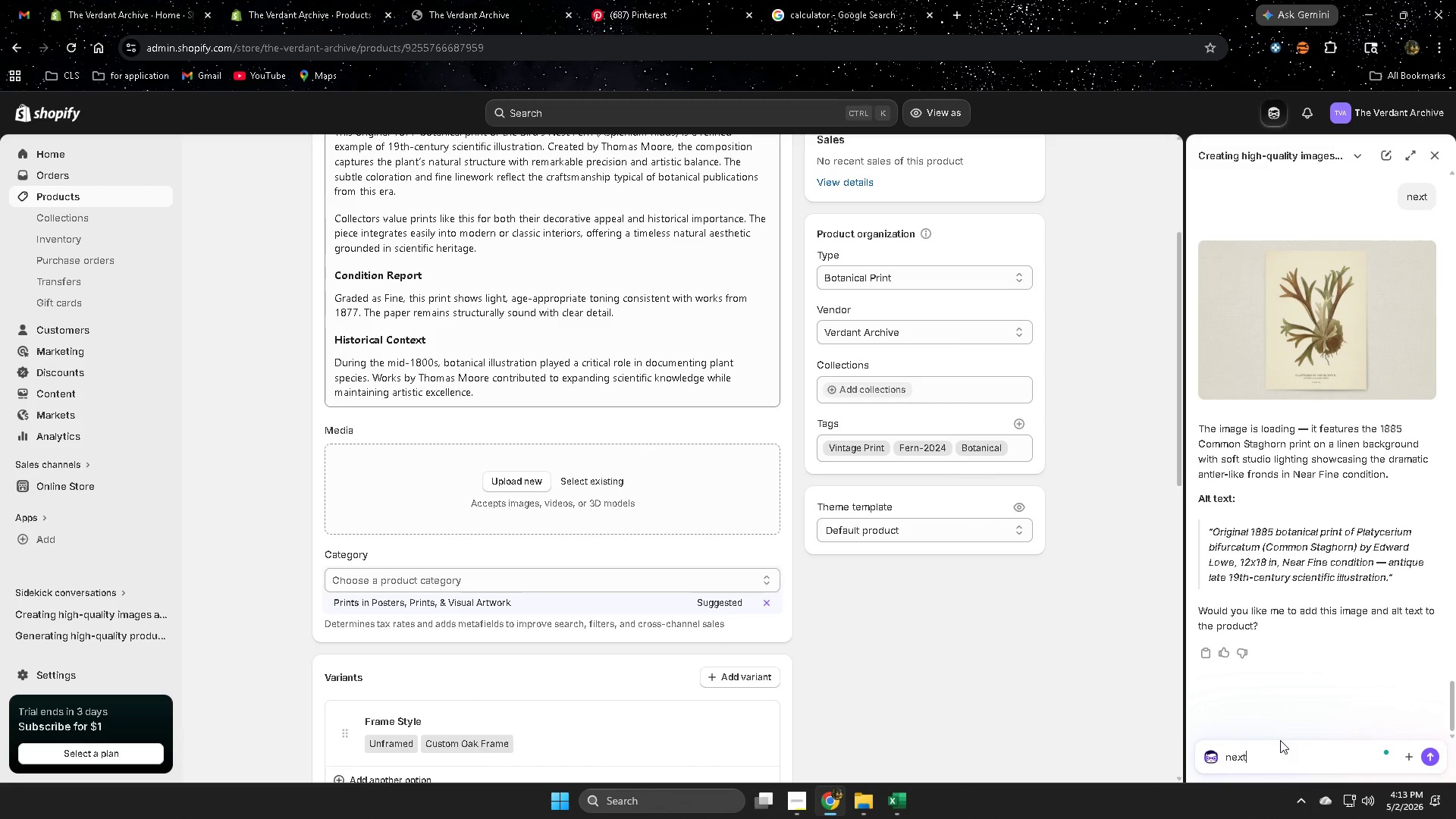 
key(Enter)
 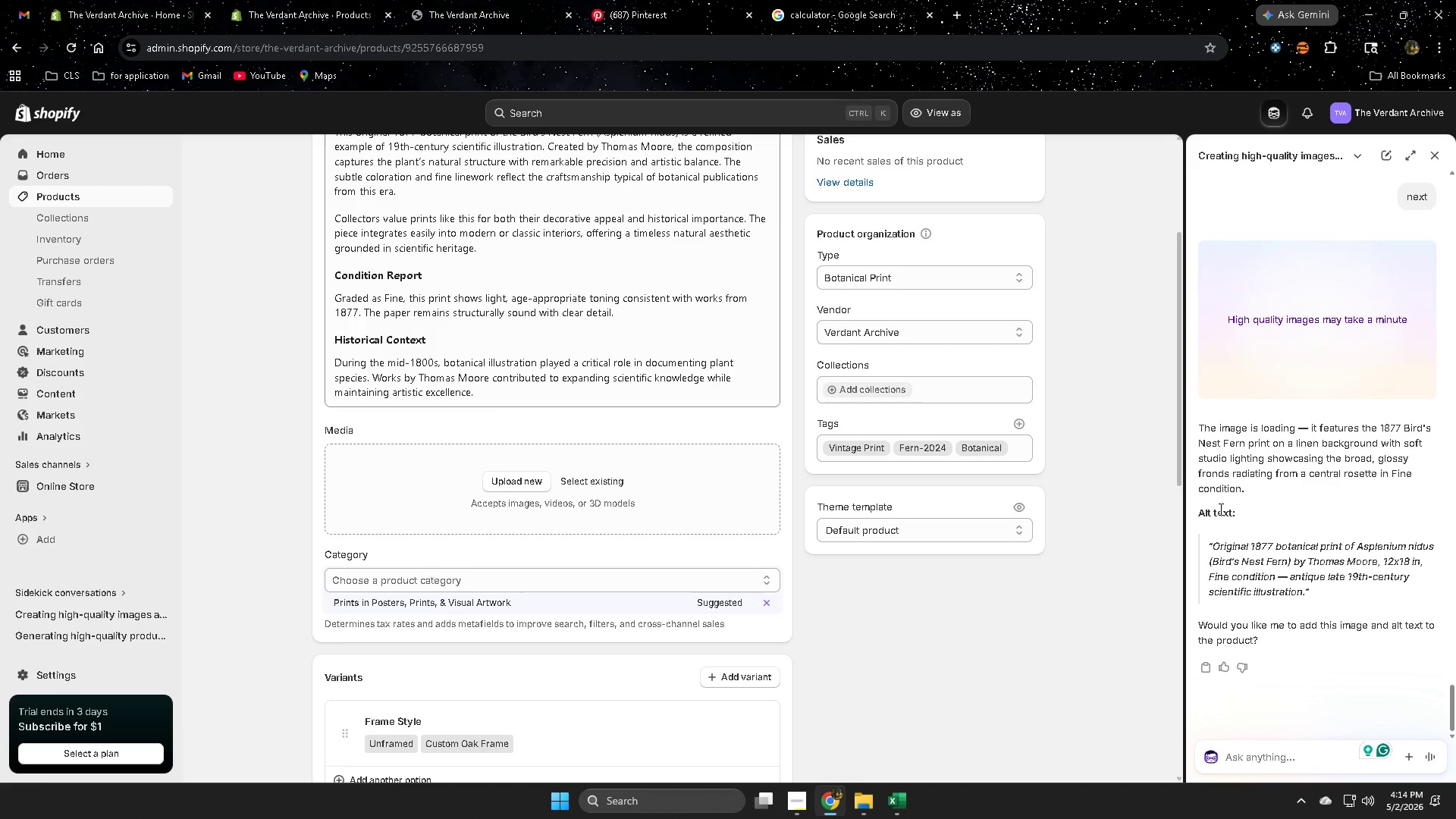 
wait(41.98)
 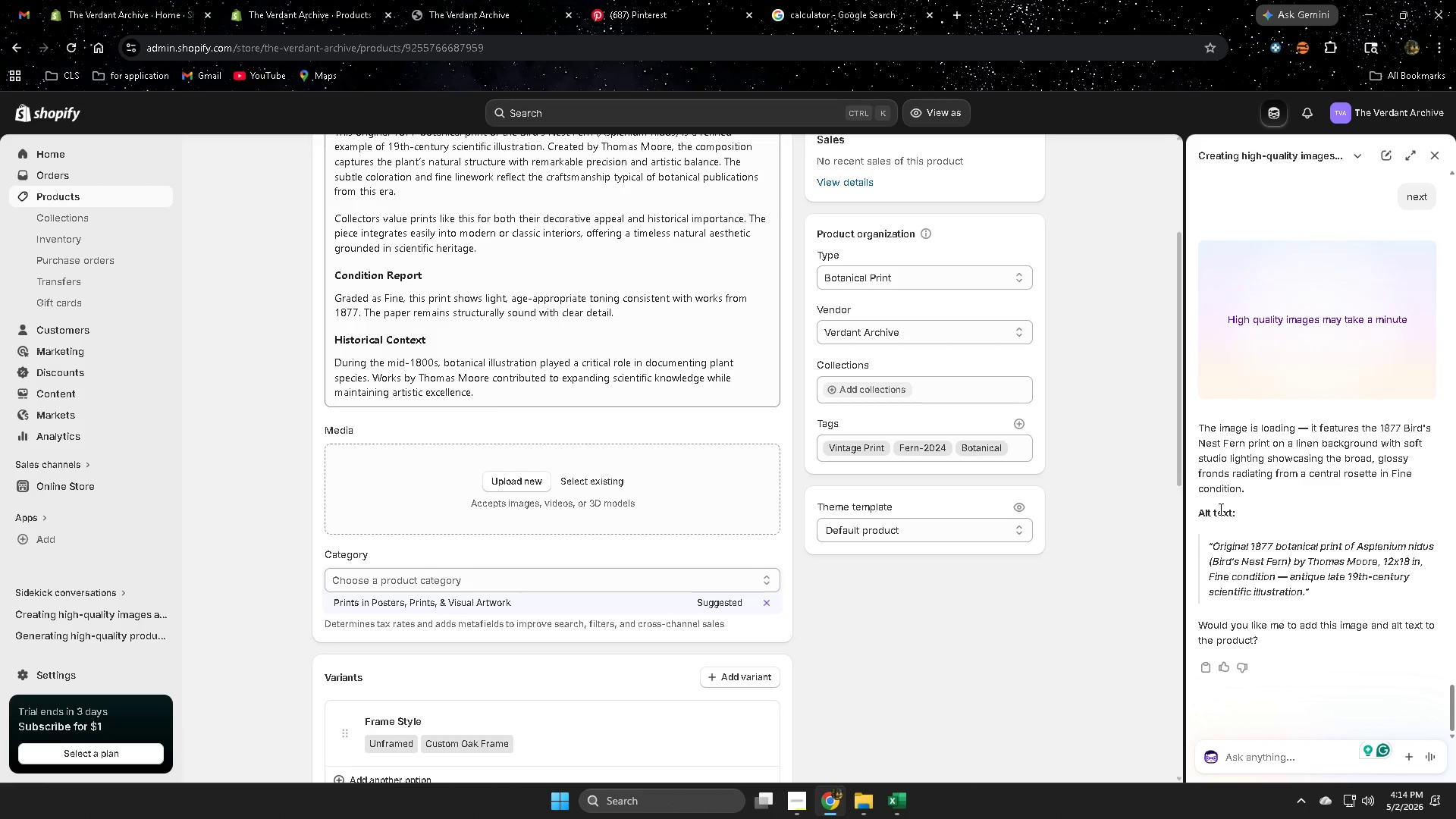 
left_click([1220, 547])
 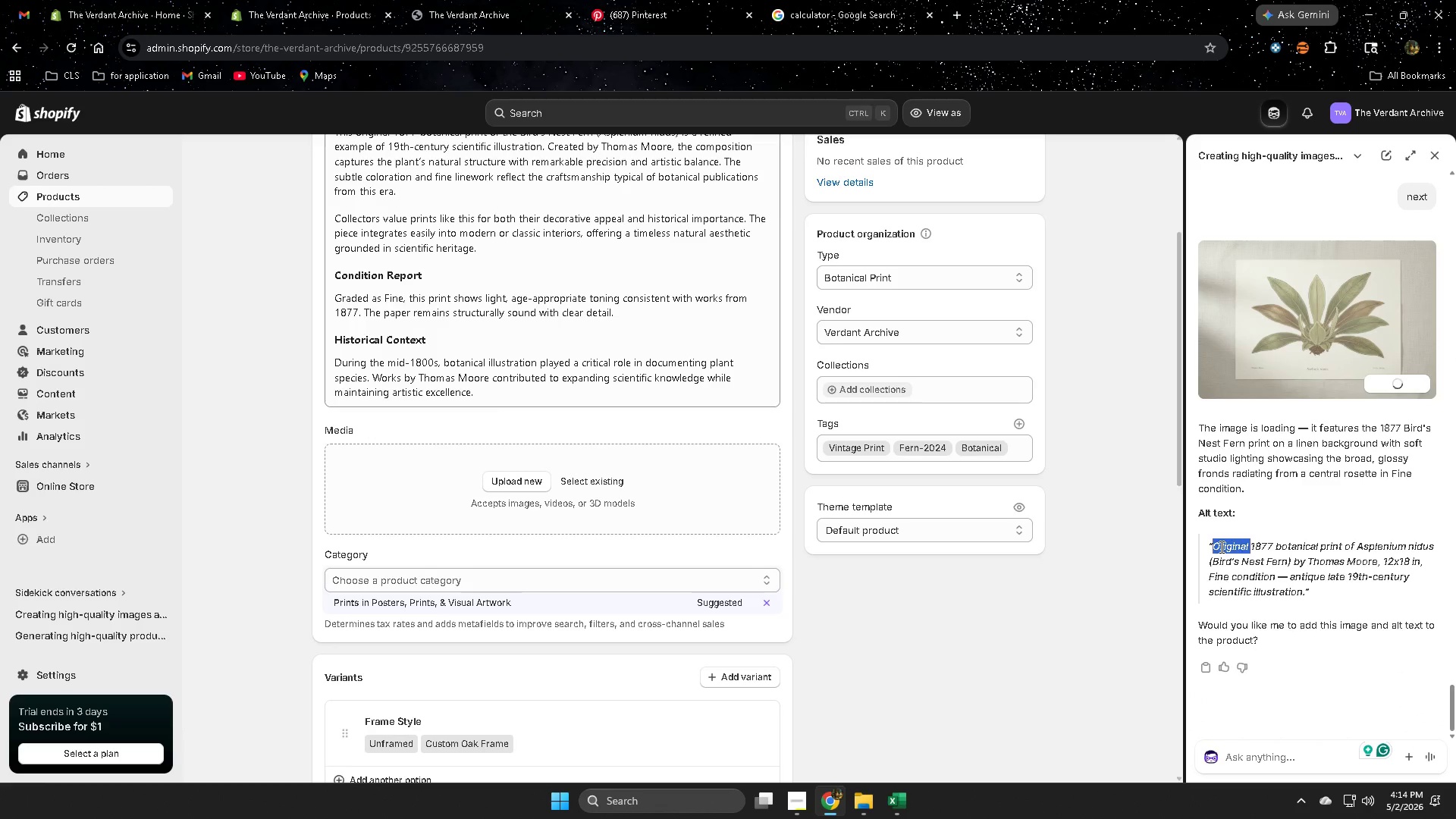 
left_click_drag(start_coordinate=[1220, 547], to_coordinate=[1275, 591])
 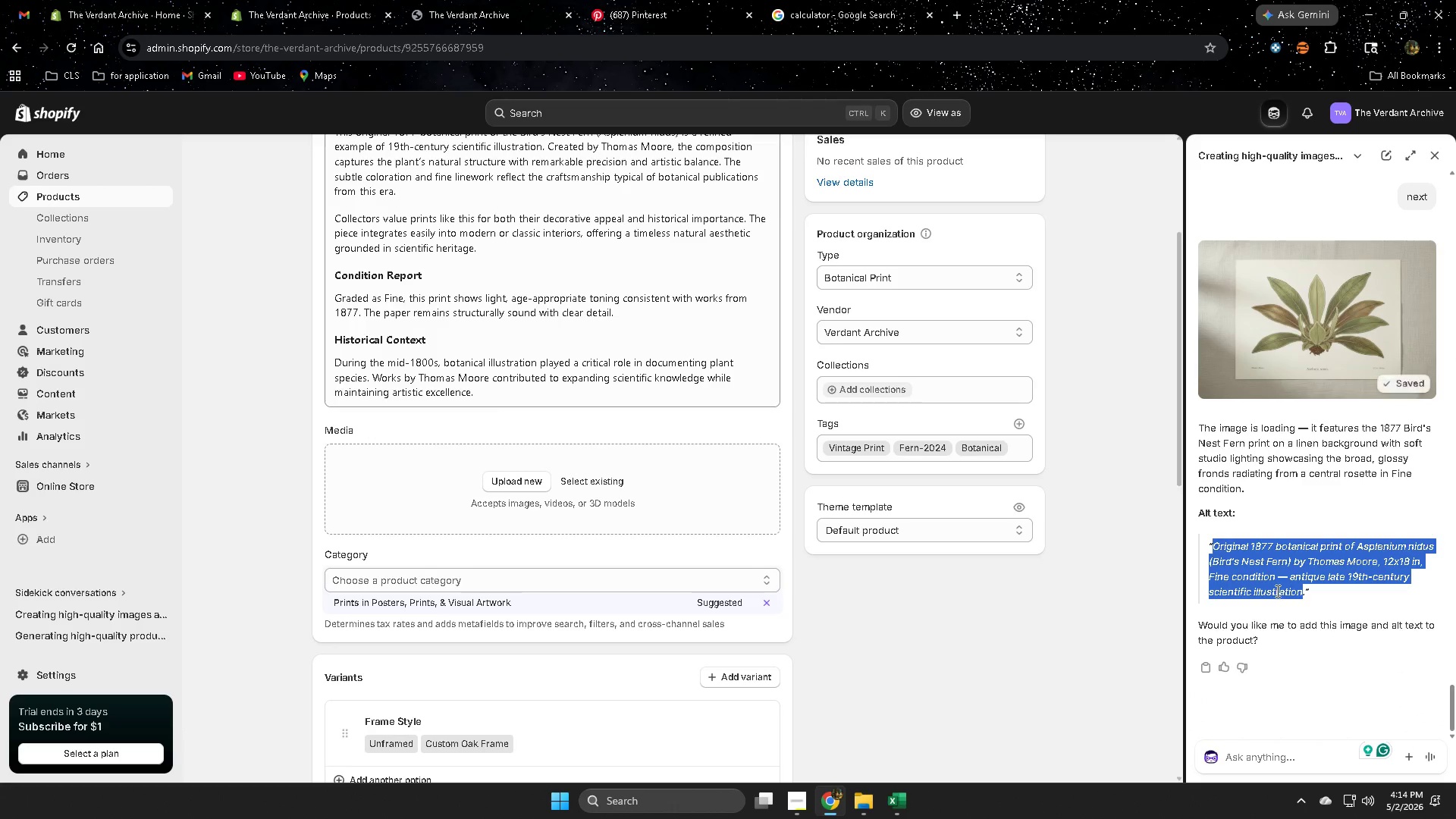 
key(Control+ControlLeft)
 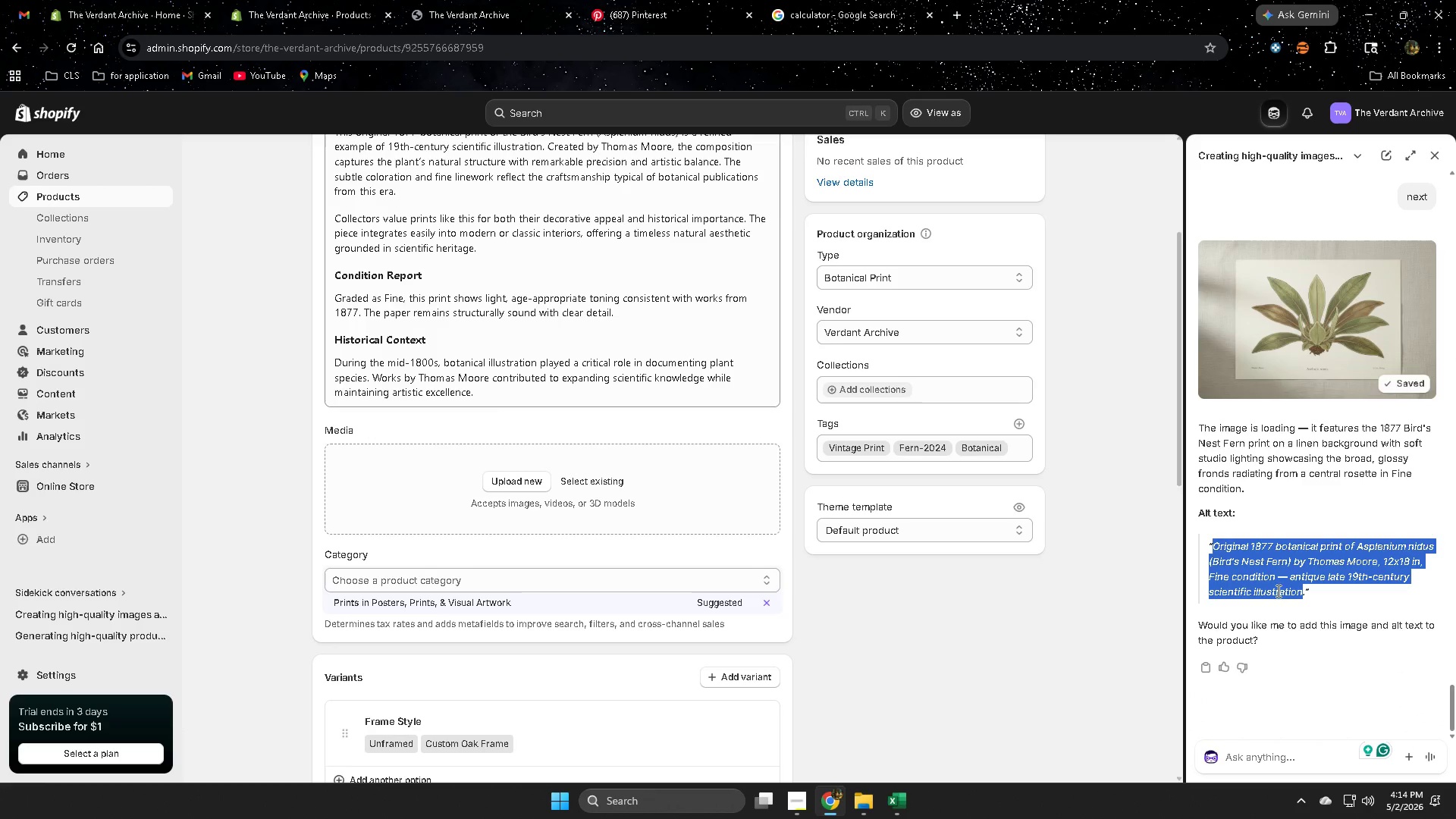 
key(Control+C)
 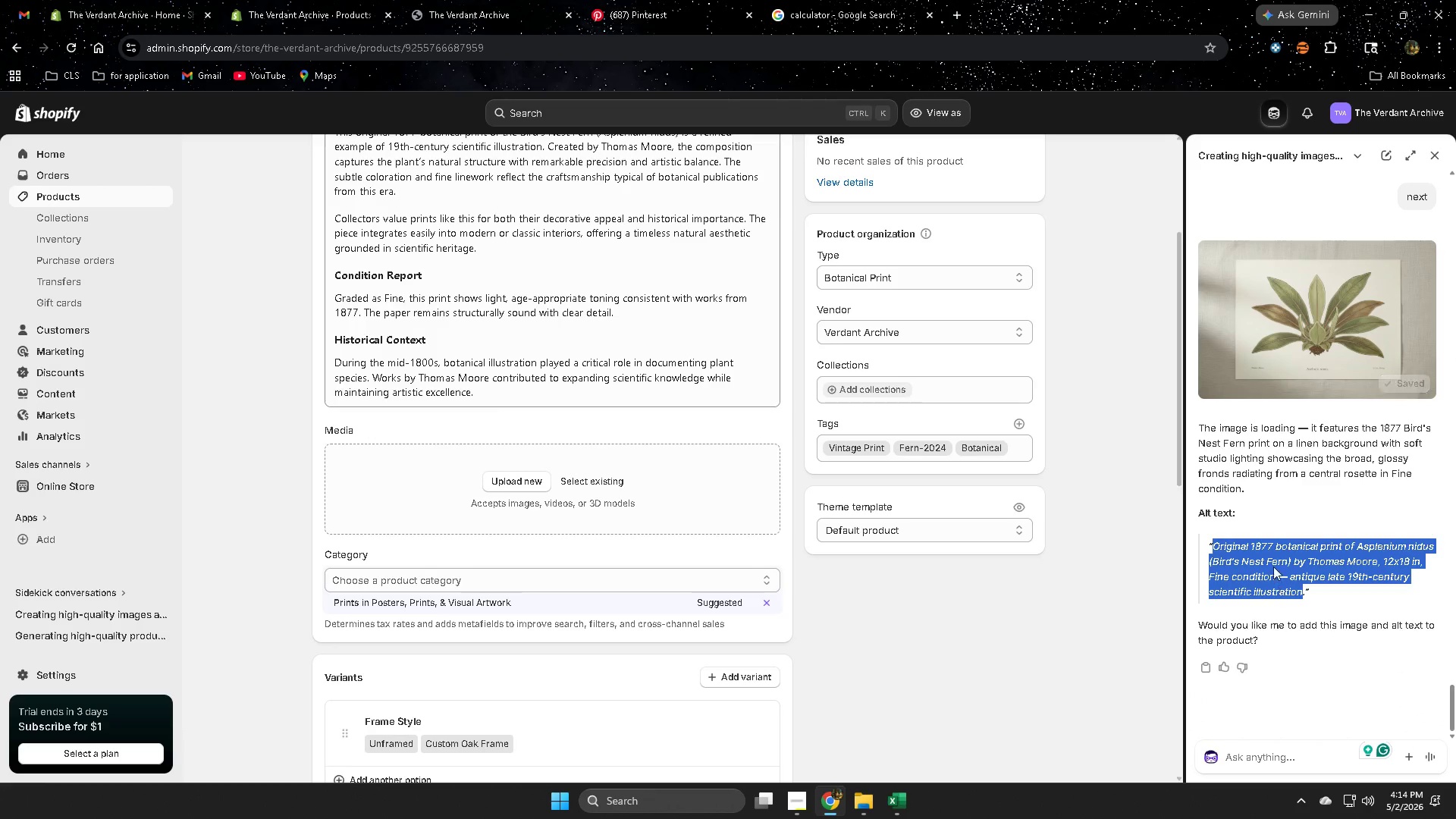 
mouse_move([1330, 340])
 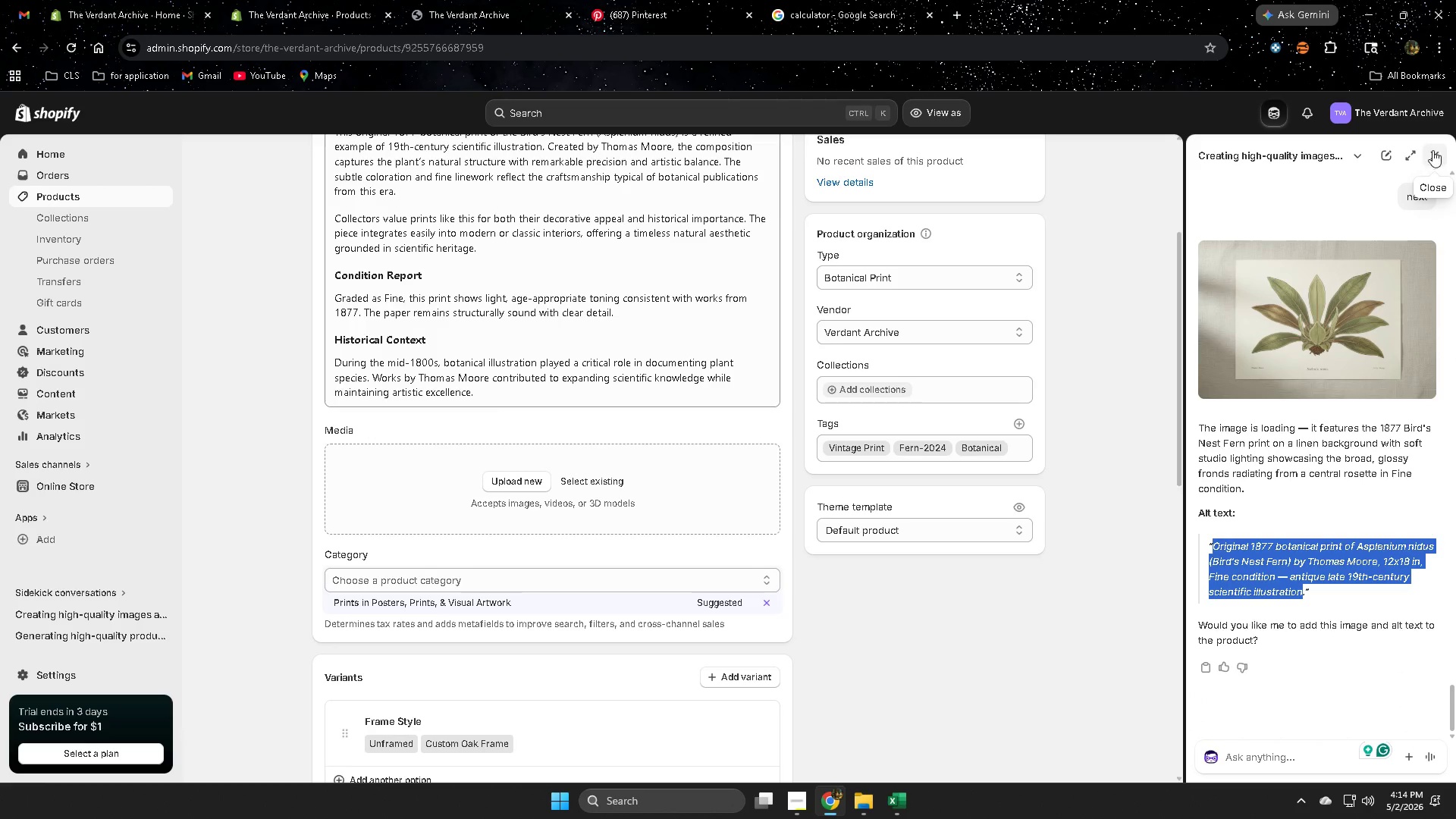 
left_click([1432, 150])
 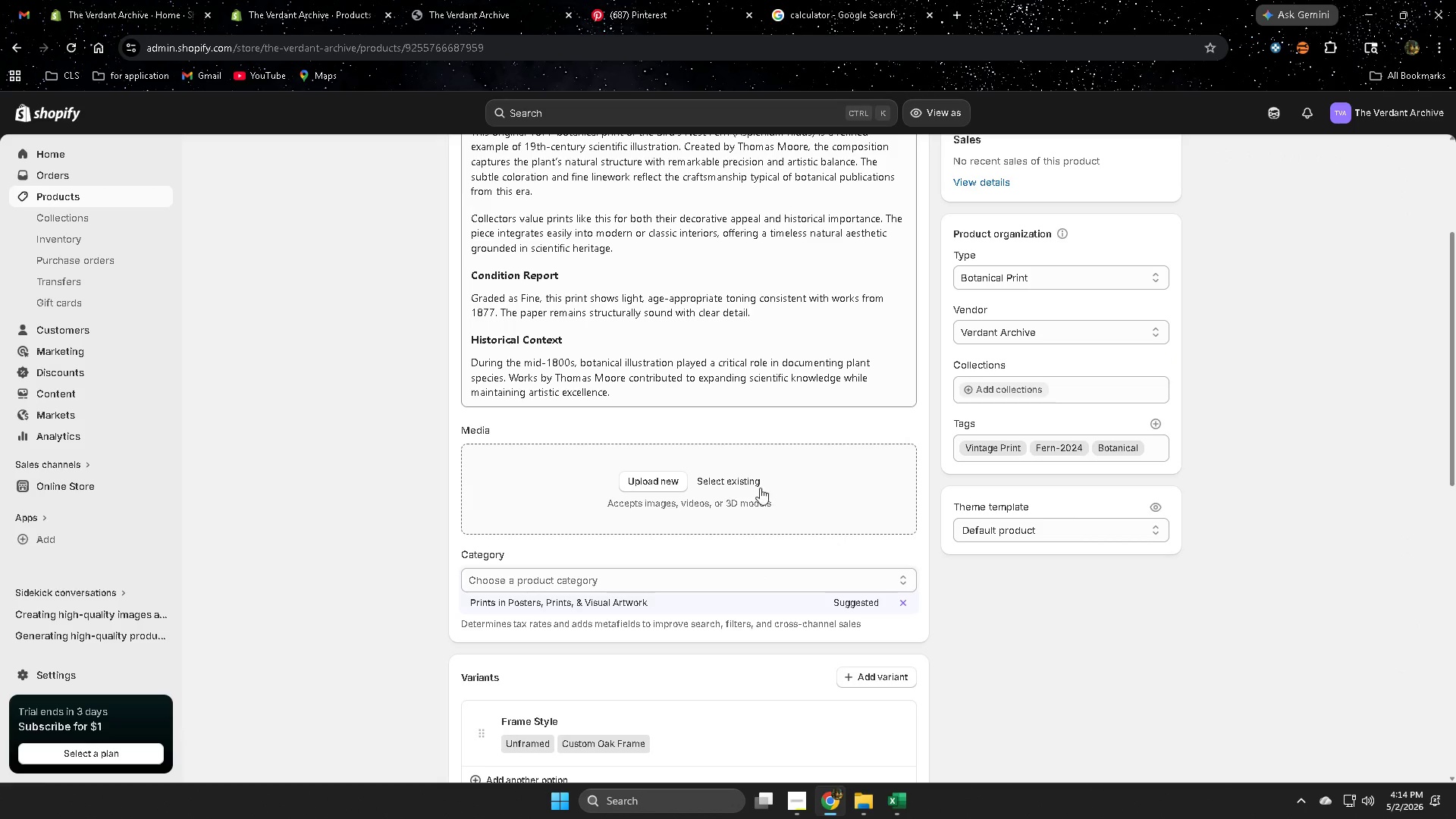 
left_click([748, 485])
 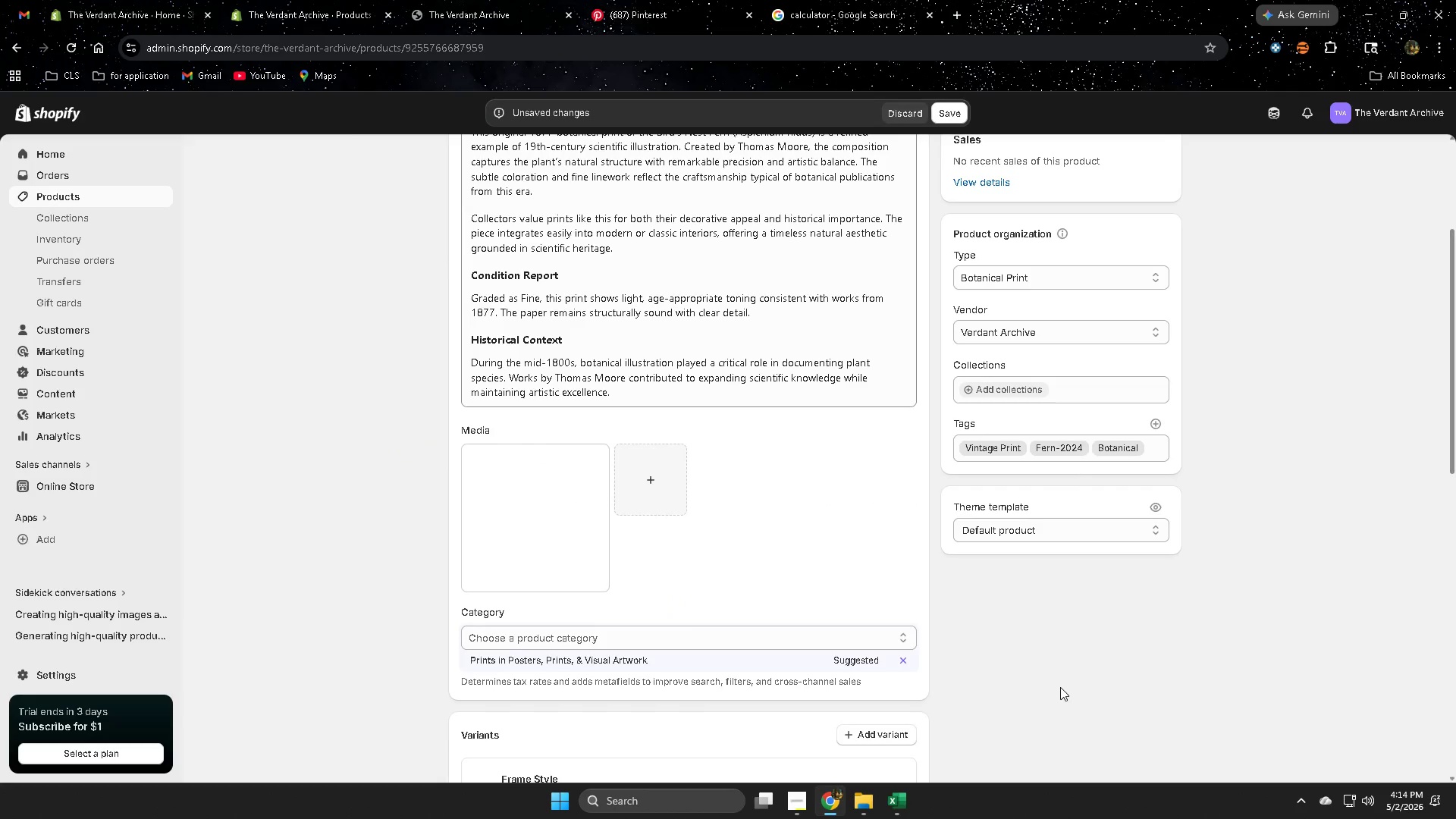 
left_click([544, 526])
 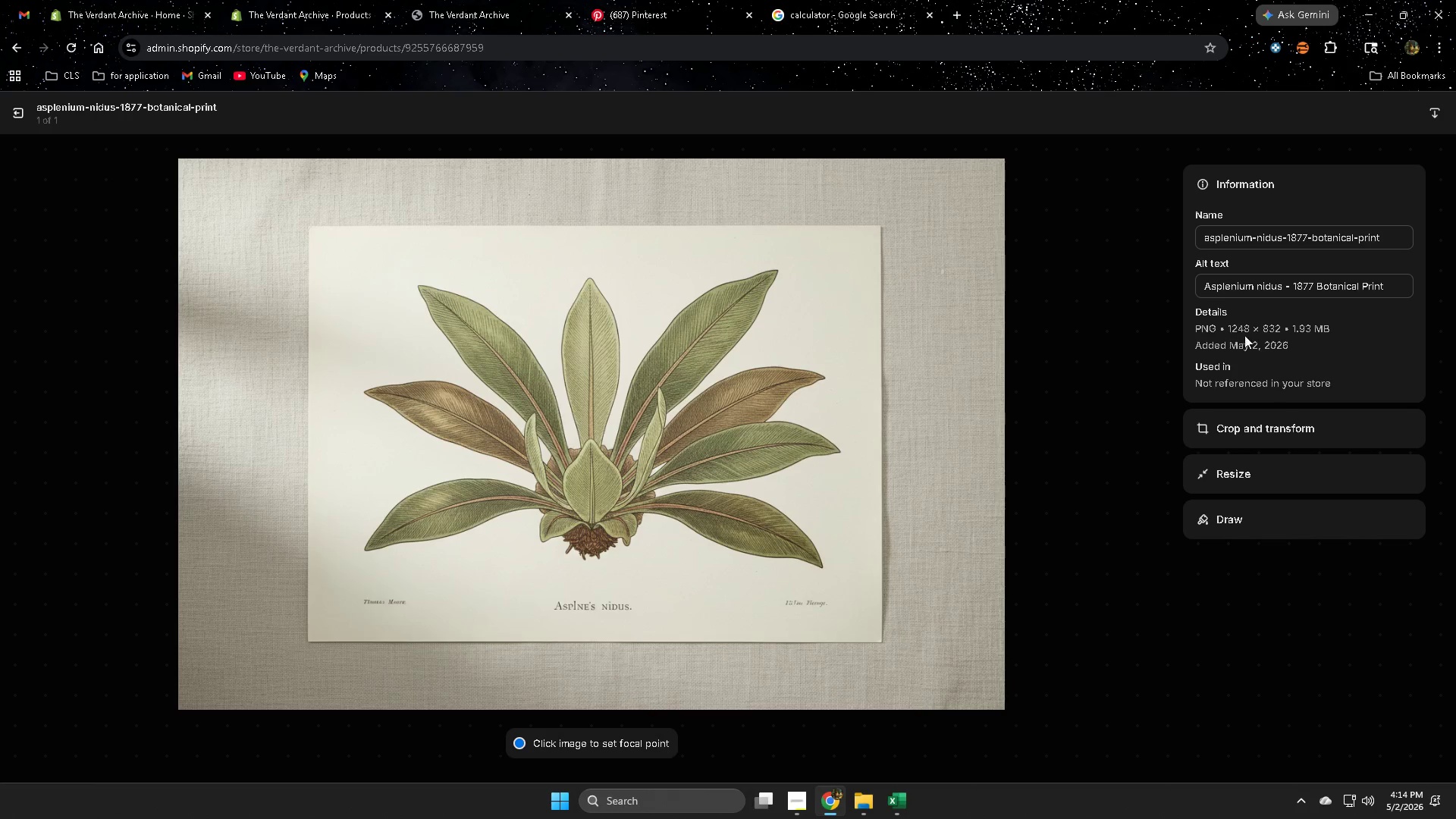 
double_click([1392, 290])
 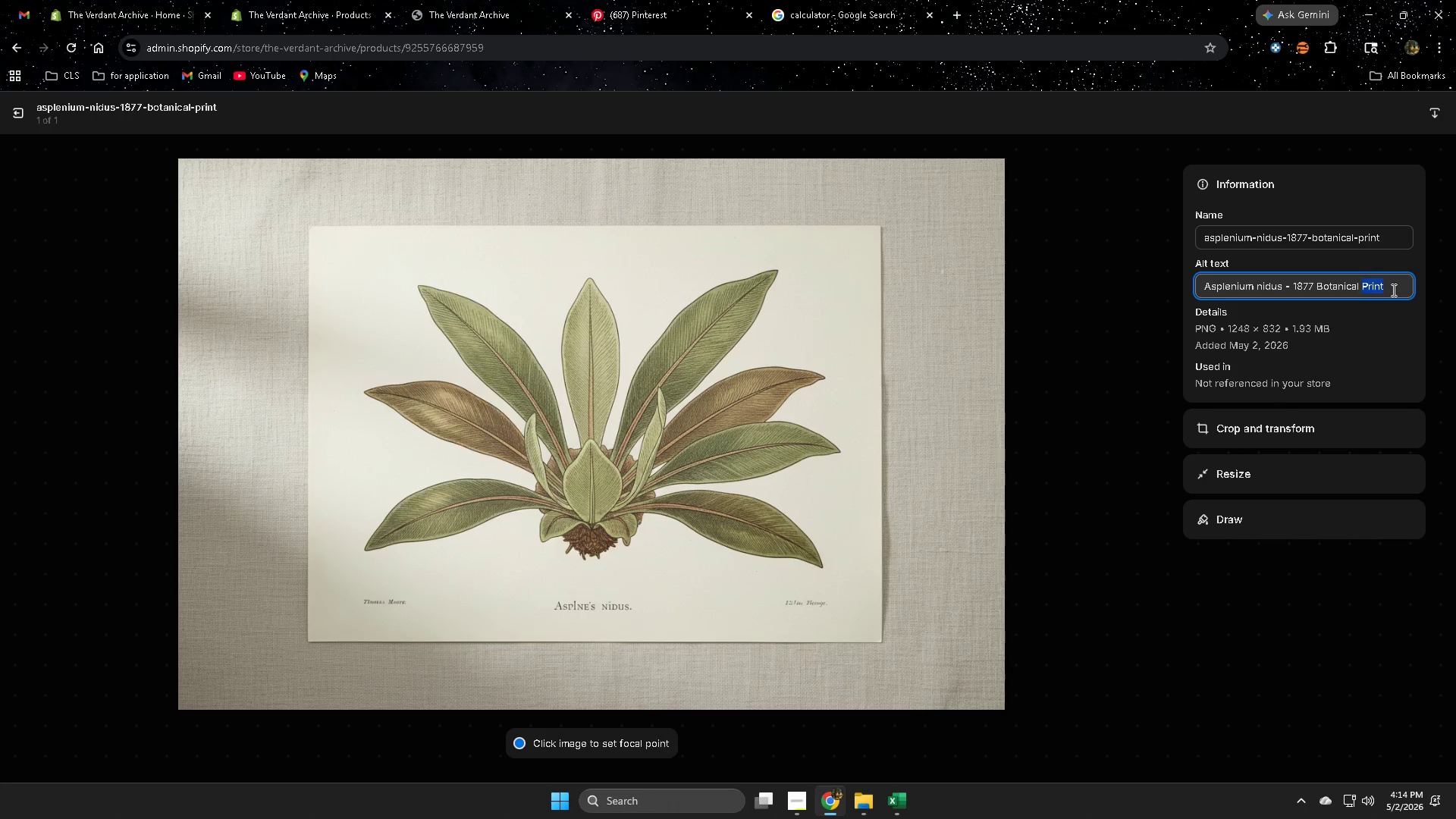 
triple_click([1392, 290])
 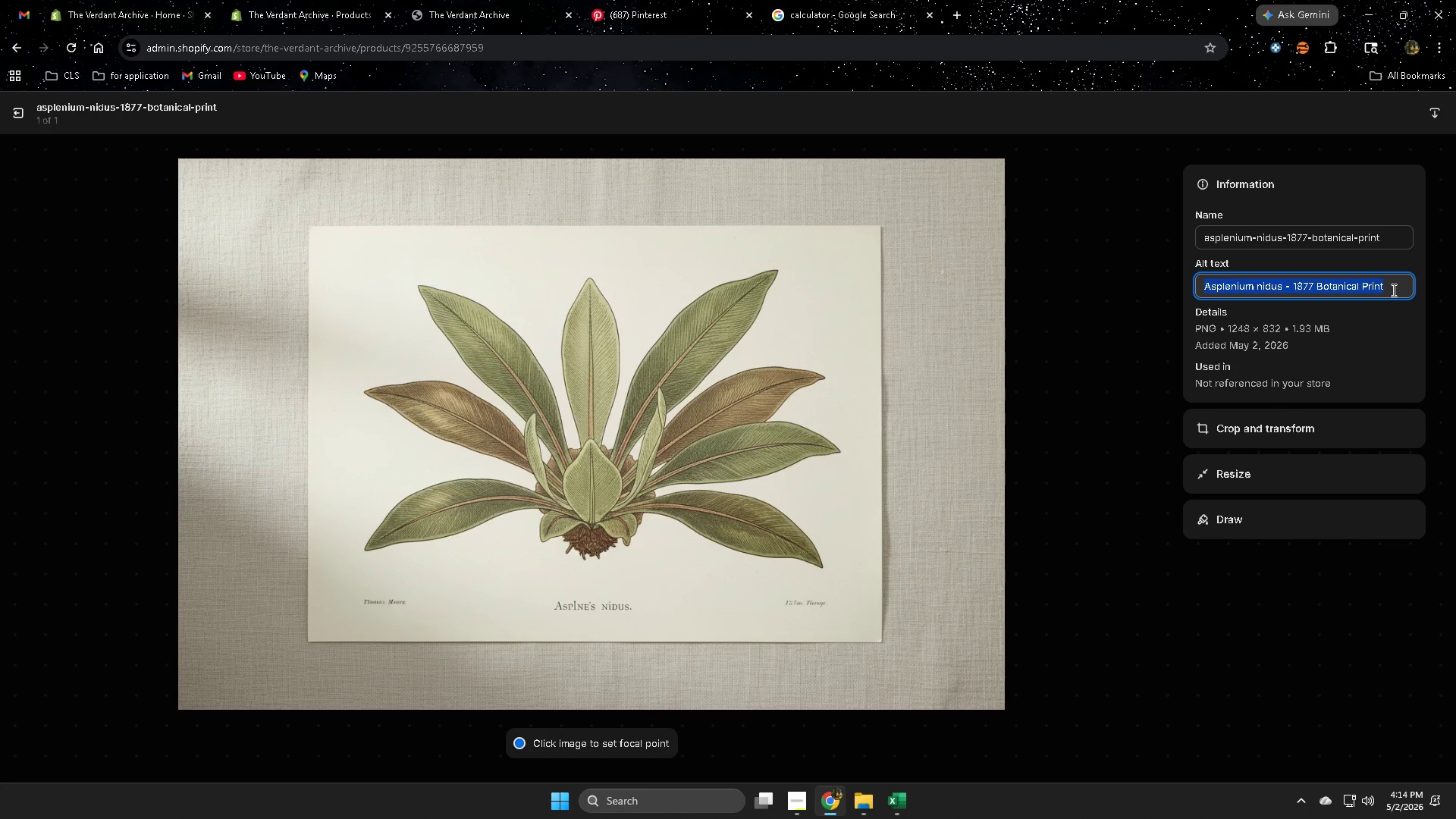 
key(Control+V)
 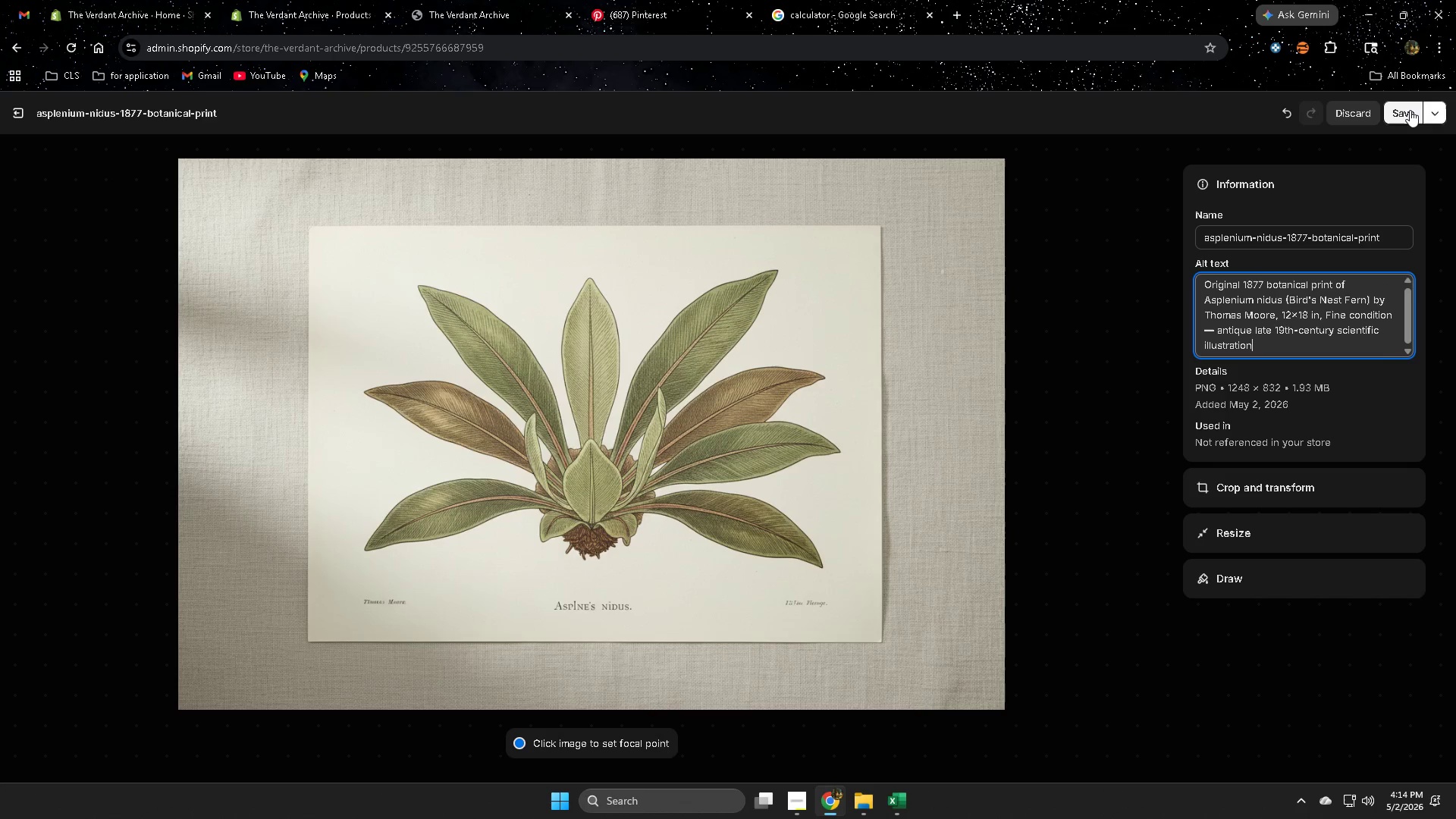 
left_click([1398, 113])
 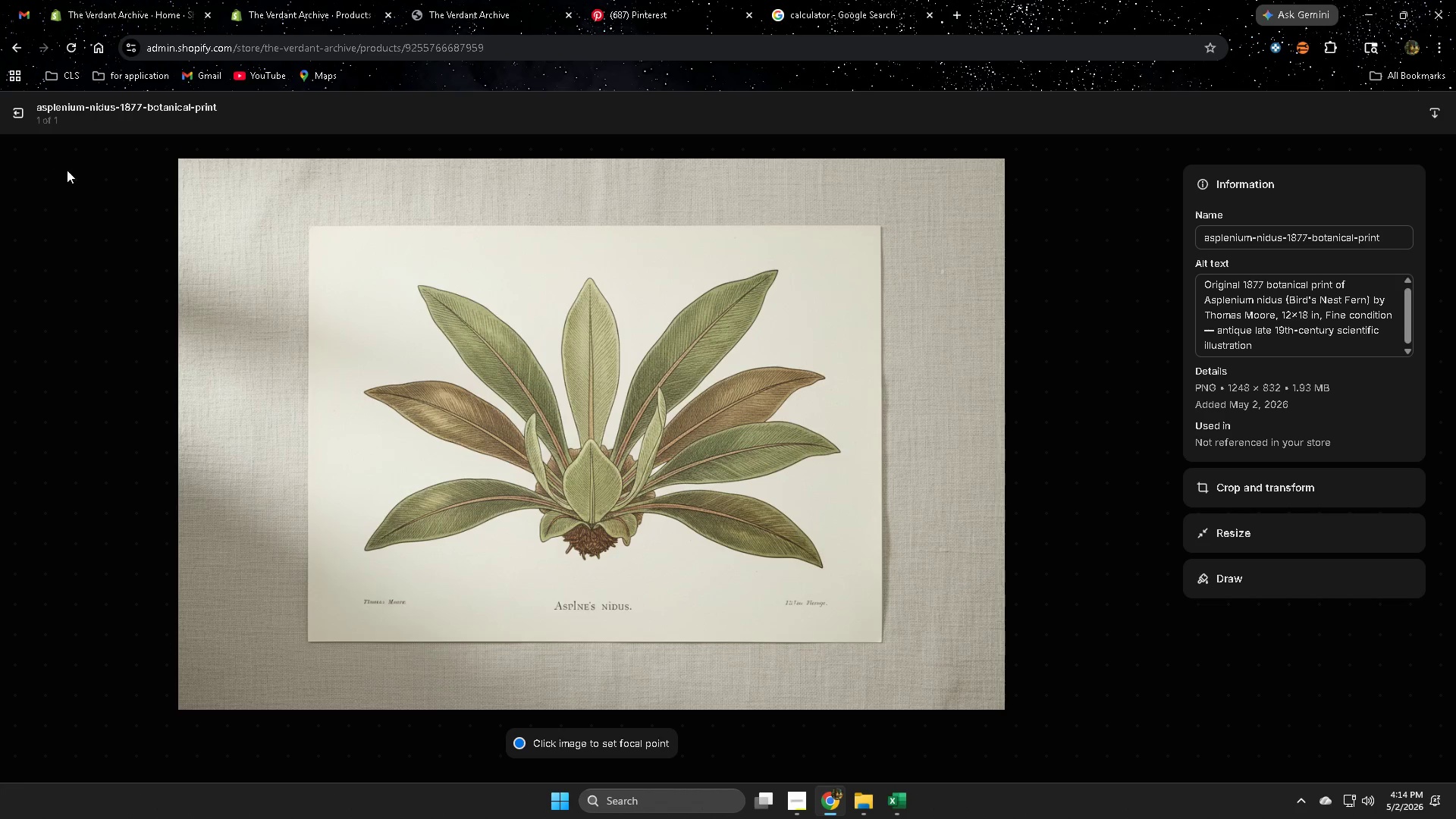 
left_click([14, 119])
 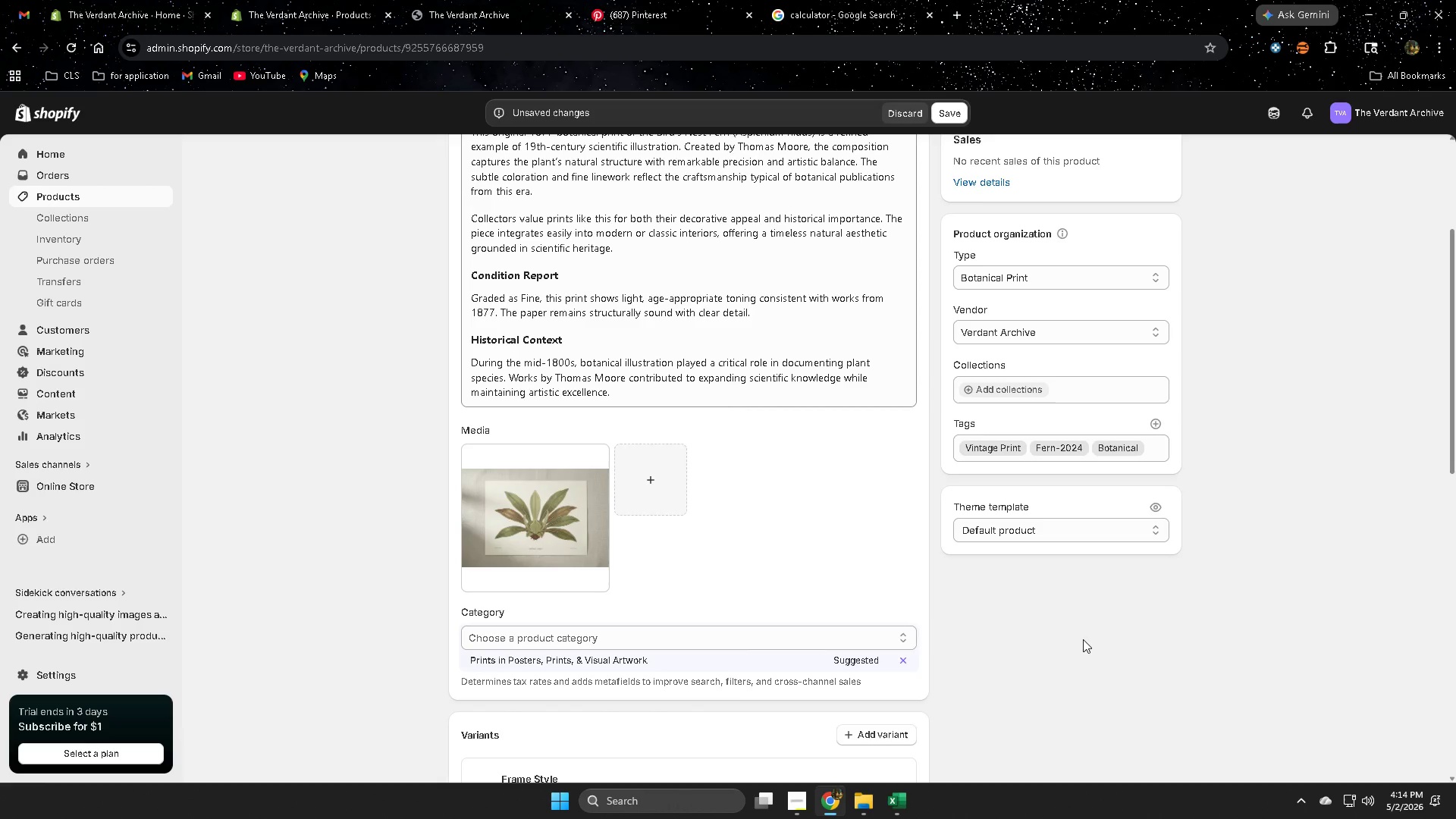 
scroll: coordinate [1066, 635], scroll_direction: down, amount: 9.0
 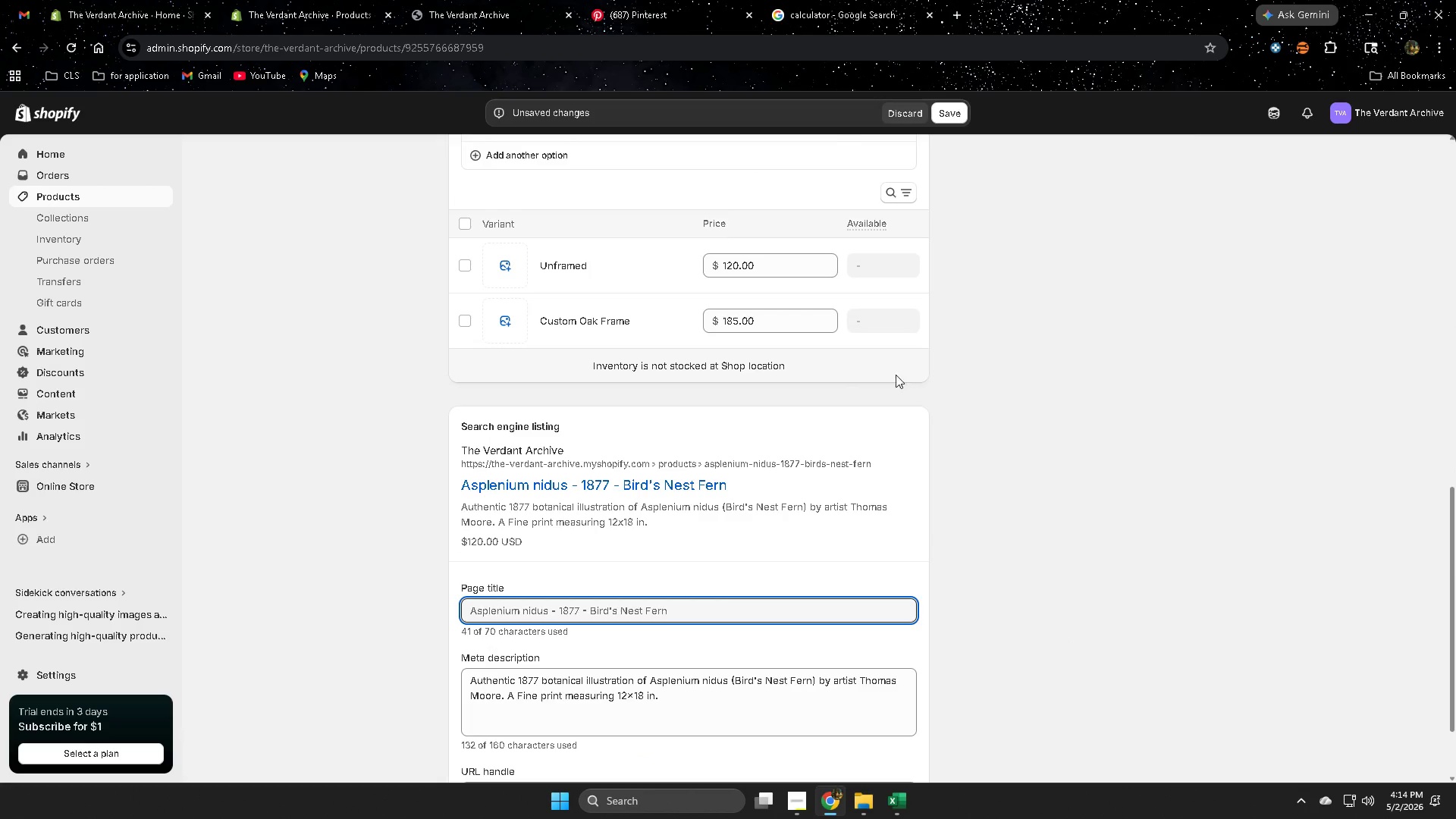 
left_click([946, 113])
 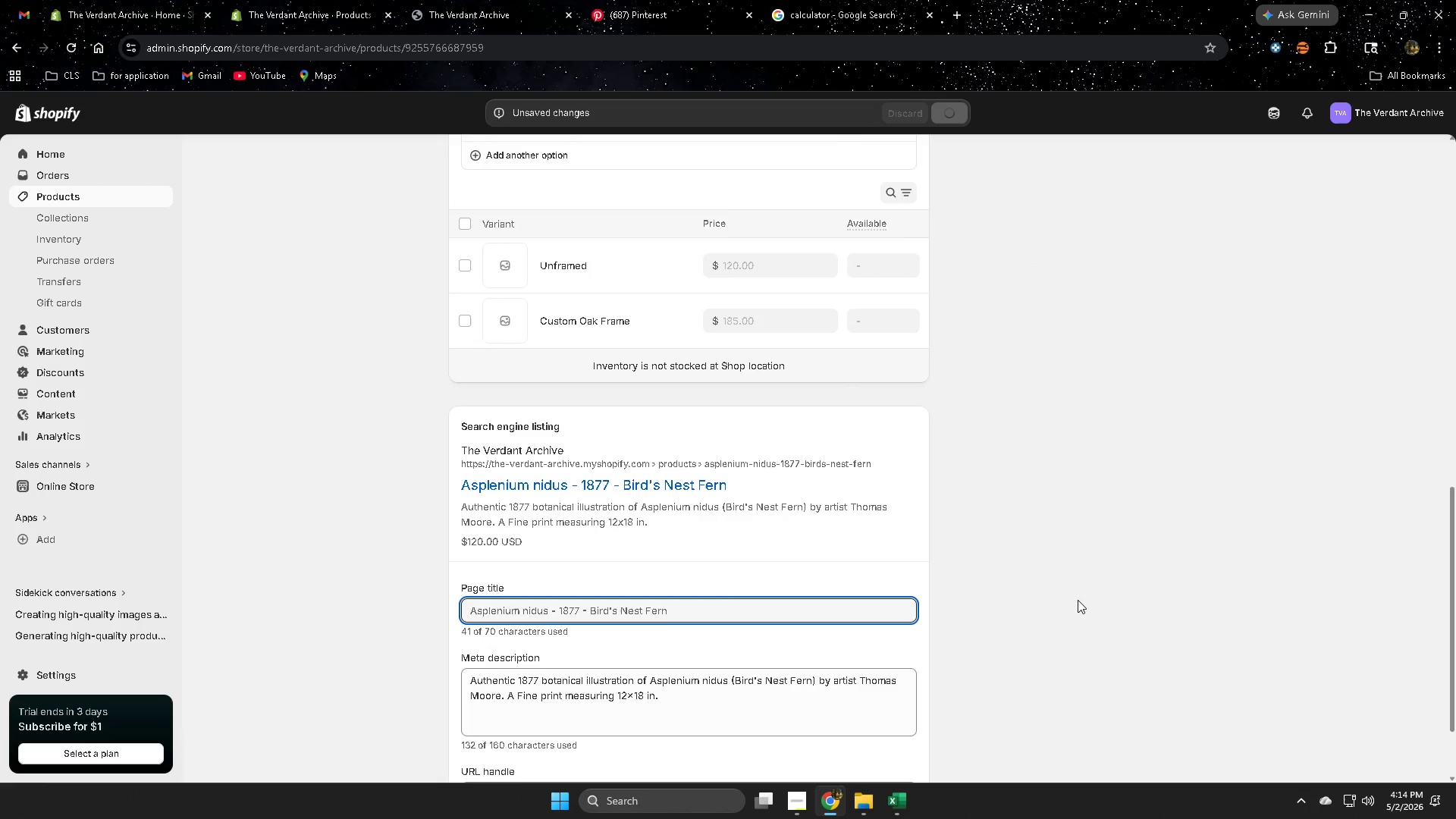 
scroll: coordinate [1078, 600], scroll_direction: down, amount: 3.0
 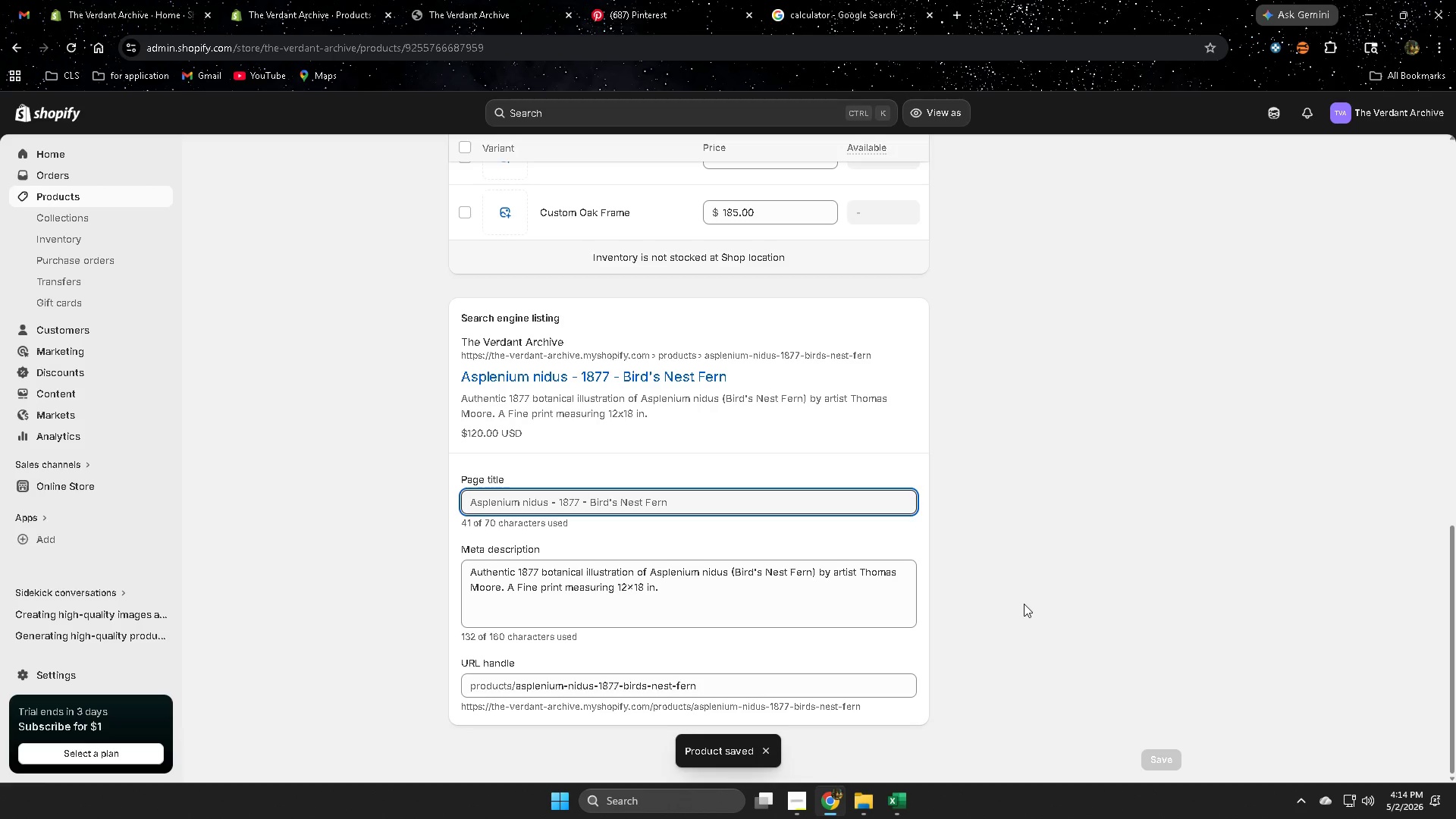 
wait(8.03)
 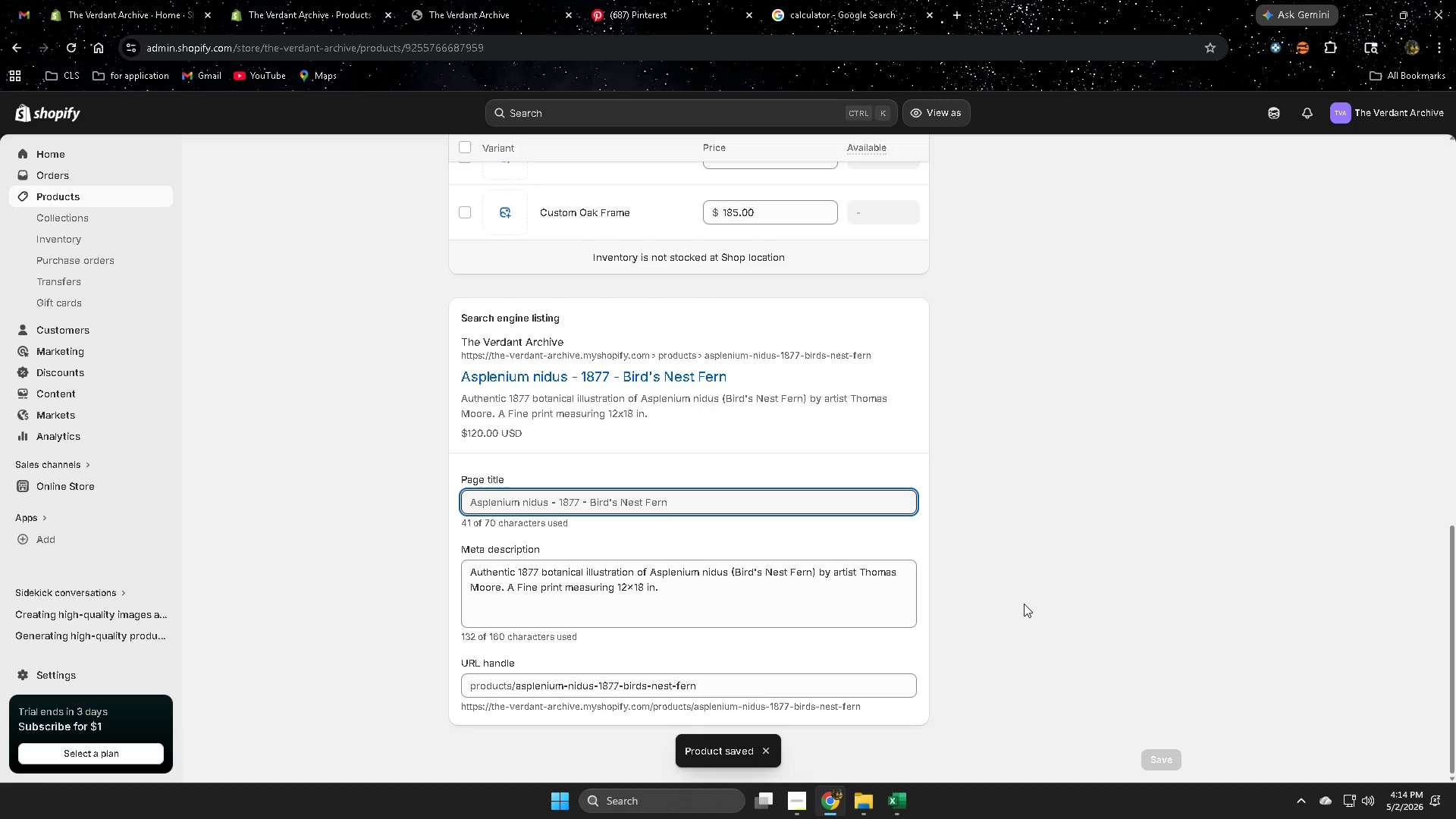 
scroll: coordinate [630, 550], scroll_direction: up, amount: 3.0
 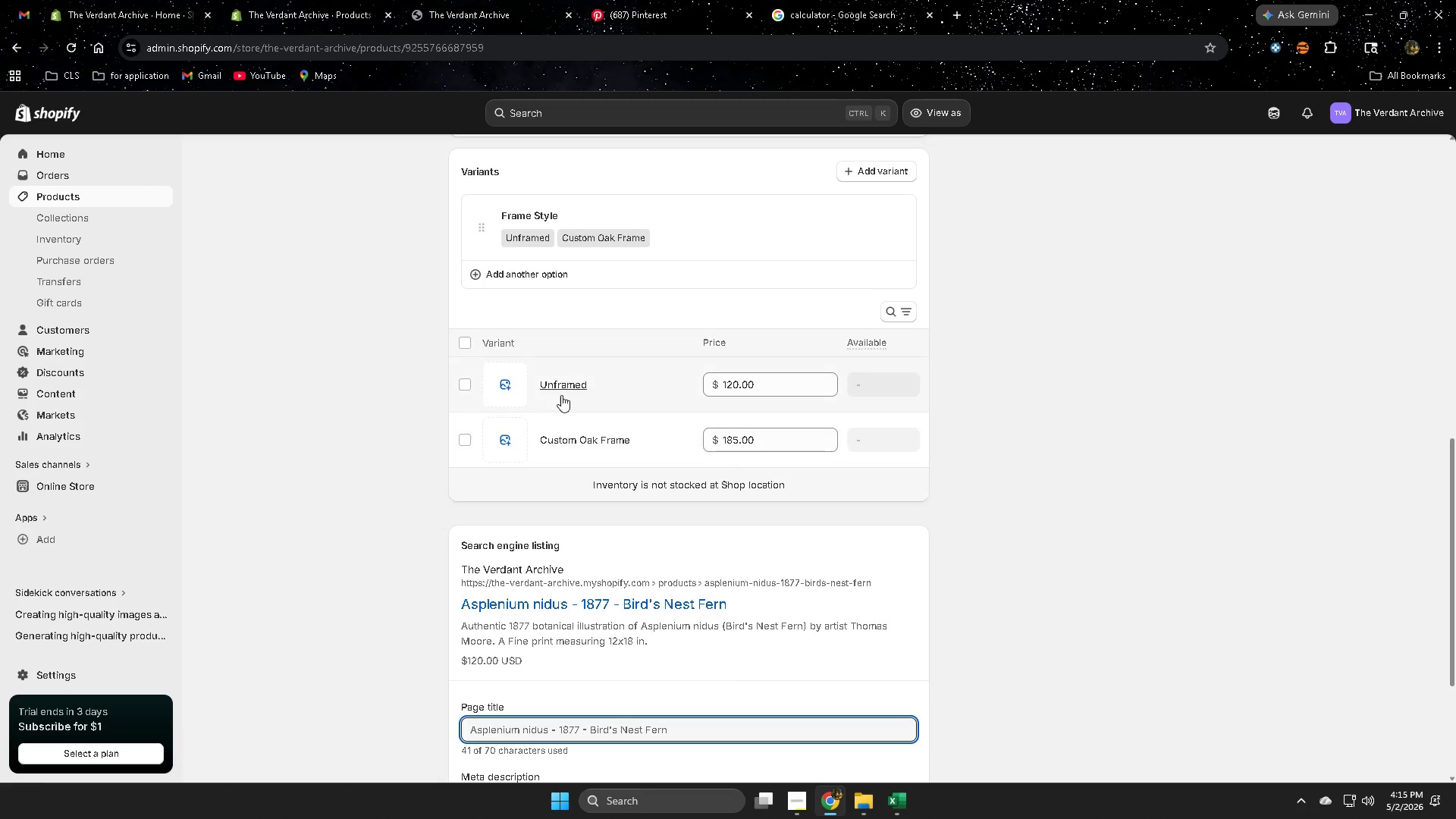 
left_click([559, 387])
 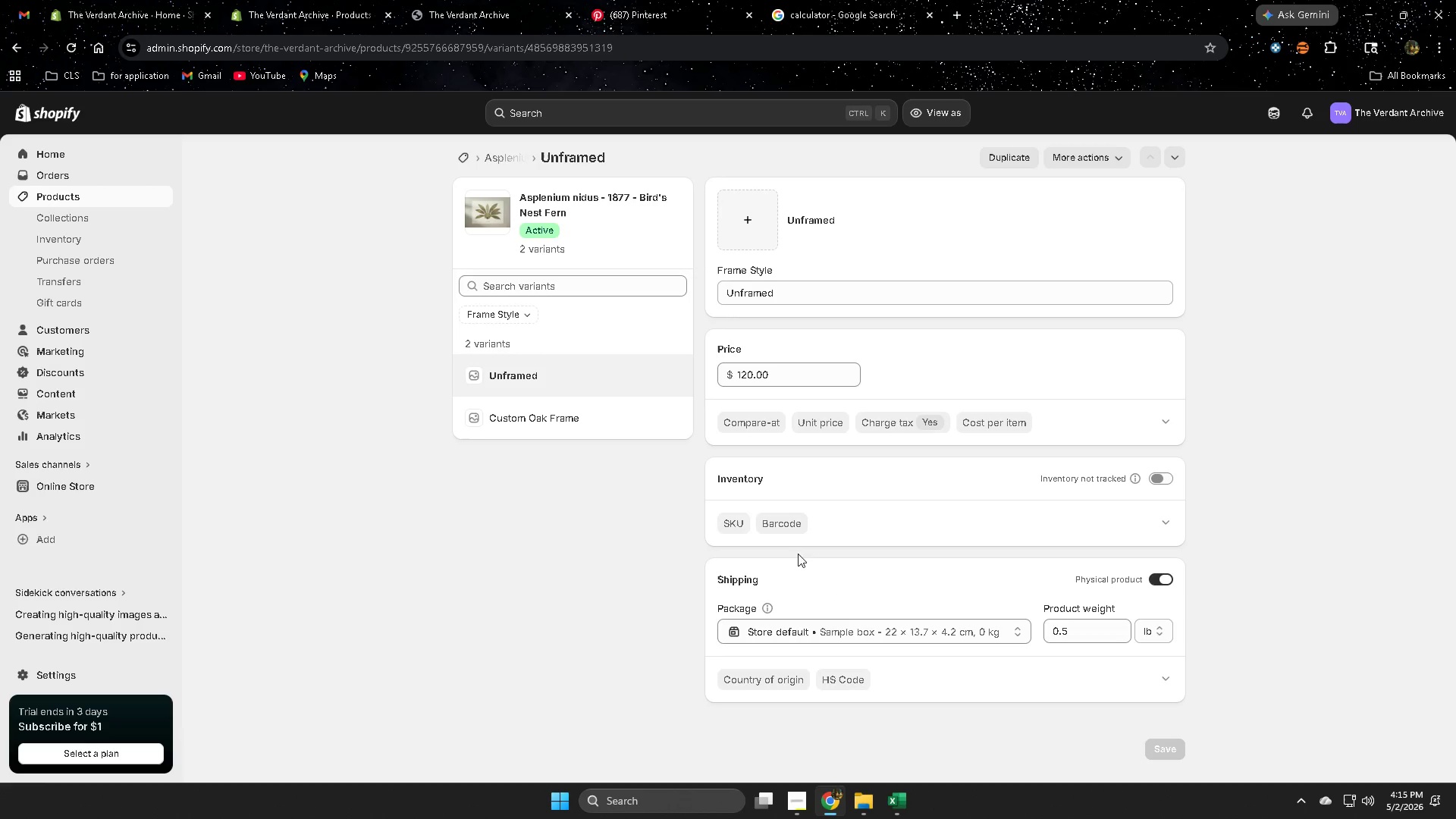 
left_click([527, 422])
 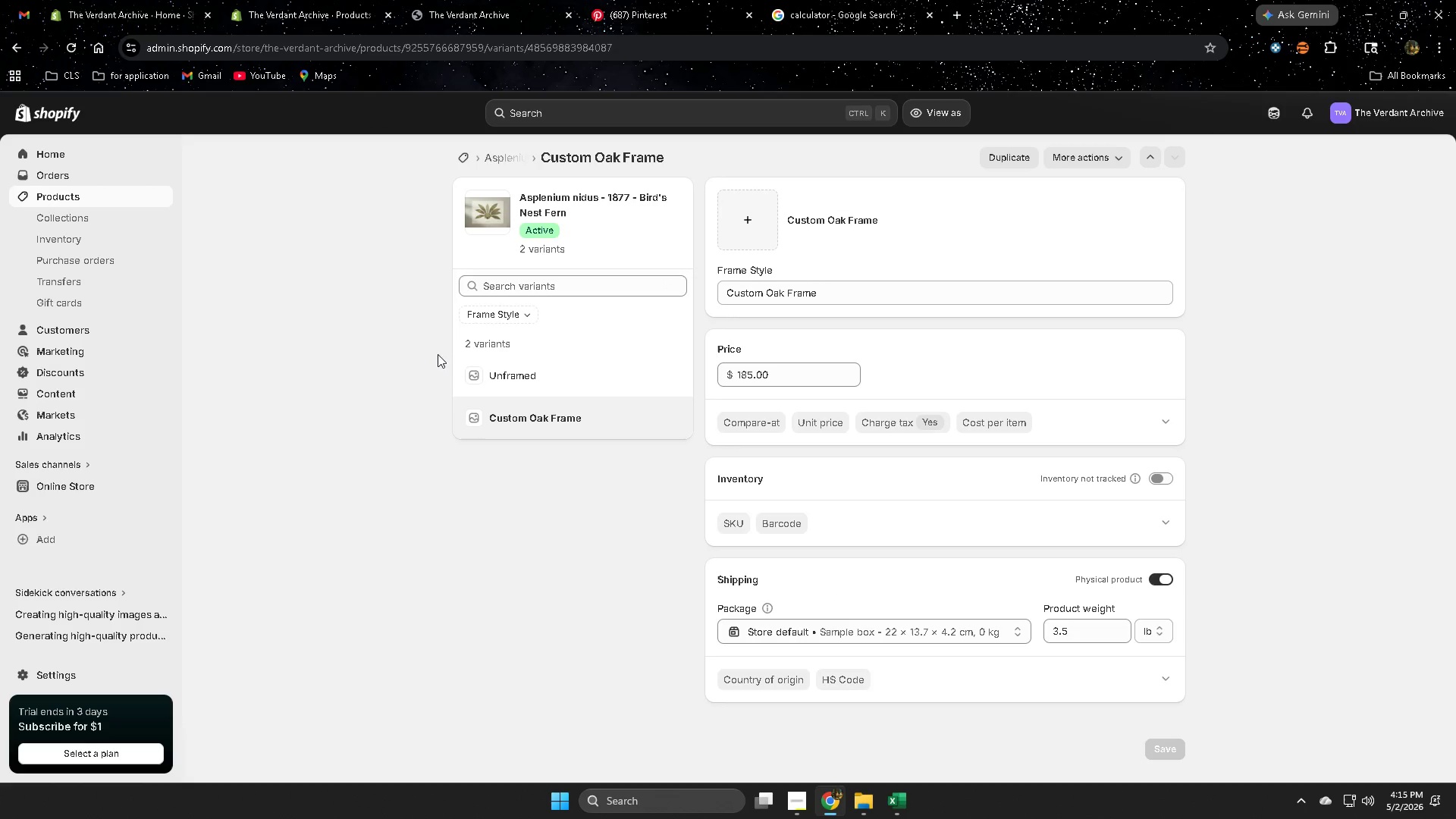 
left_click([73, 197])
 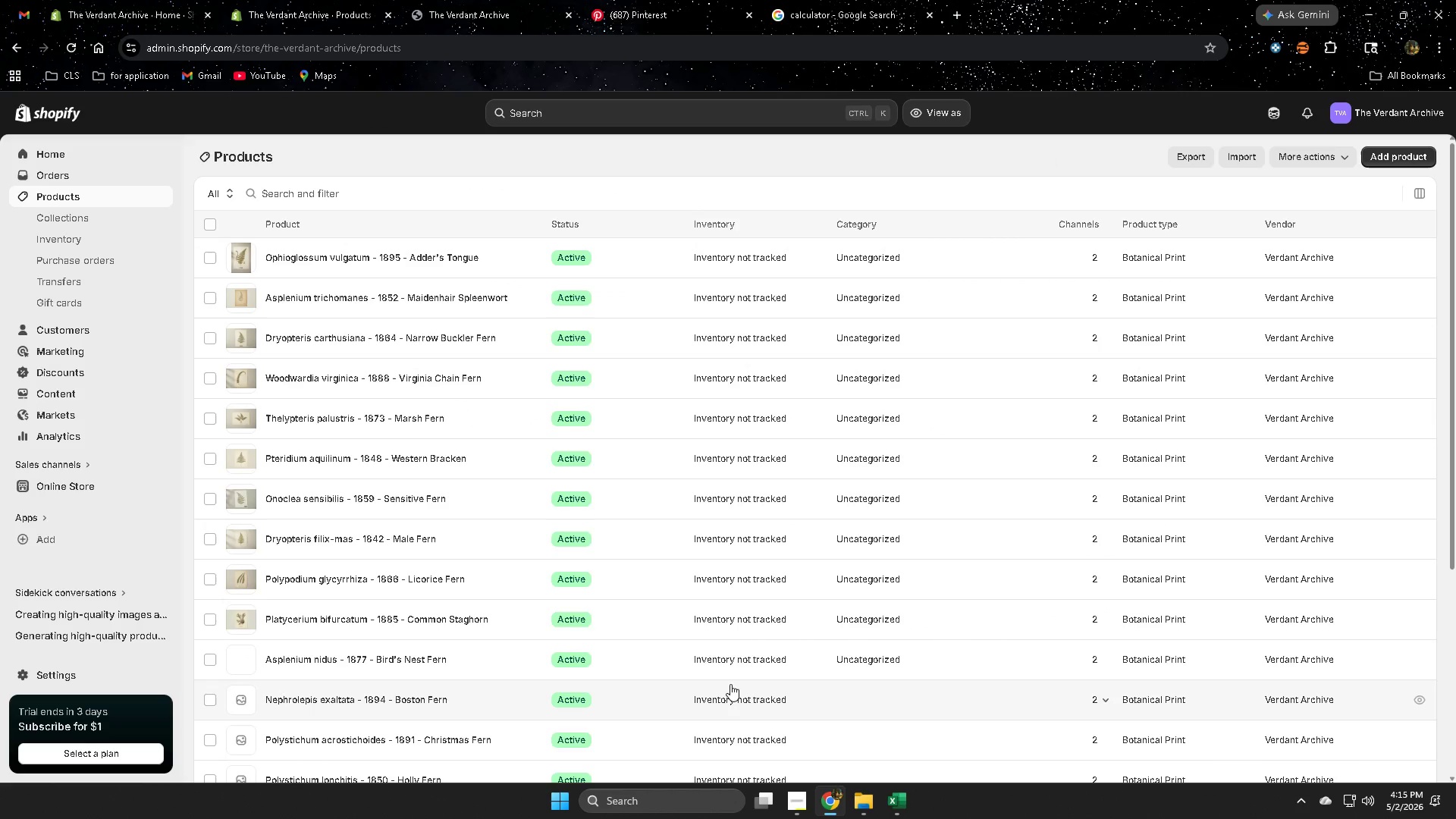 
scroll: coordinate [667, 650], scroll_direction: down, amount: 5.0
 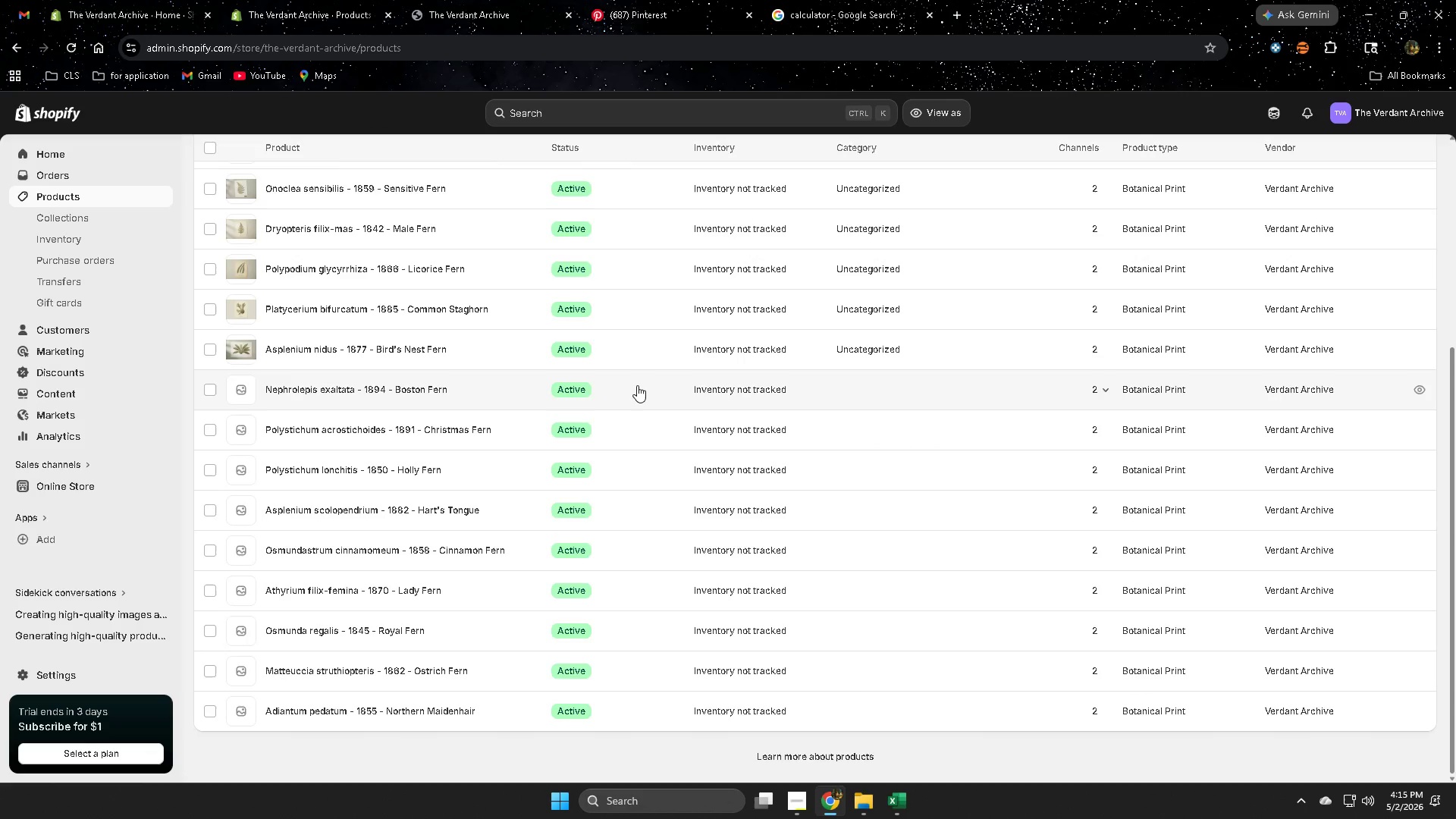 
left_click([635, 388])
 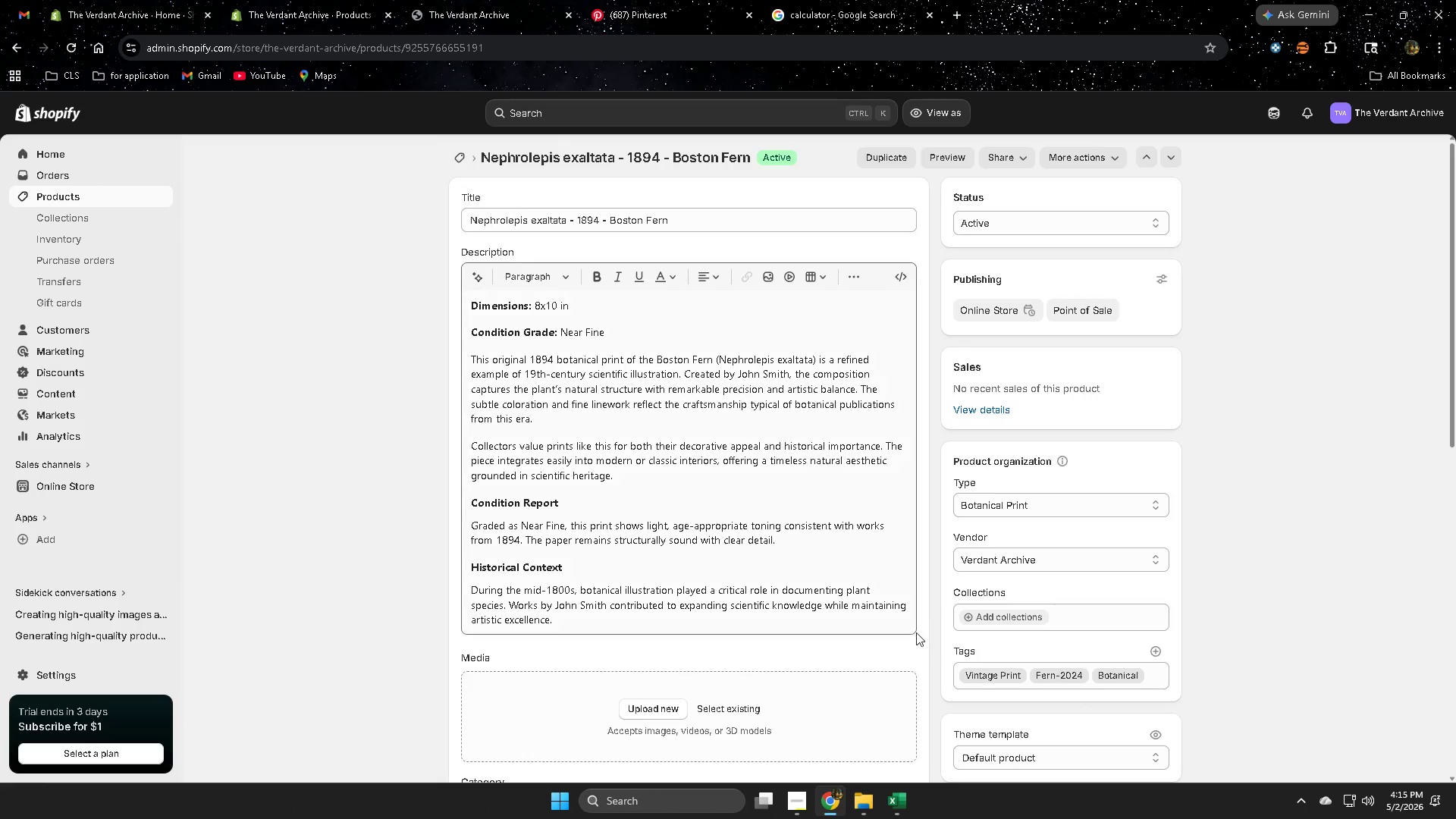 
wait(8.42)
 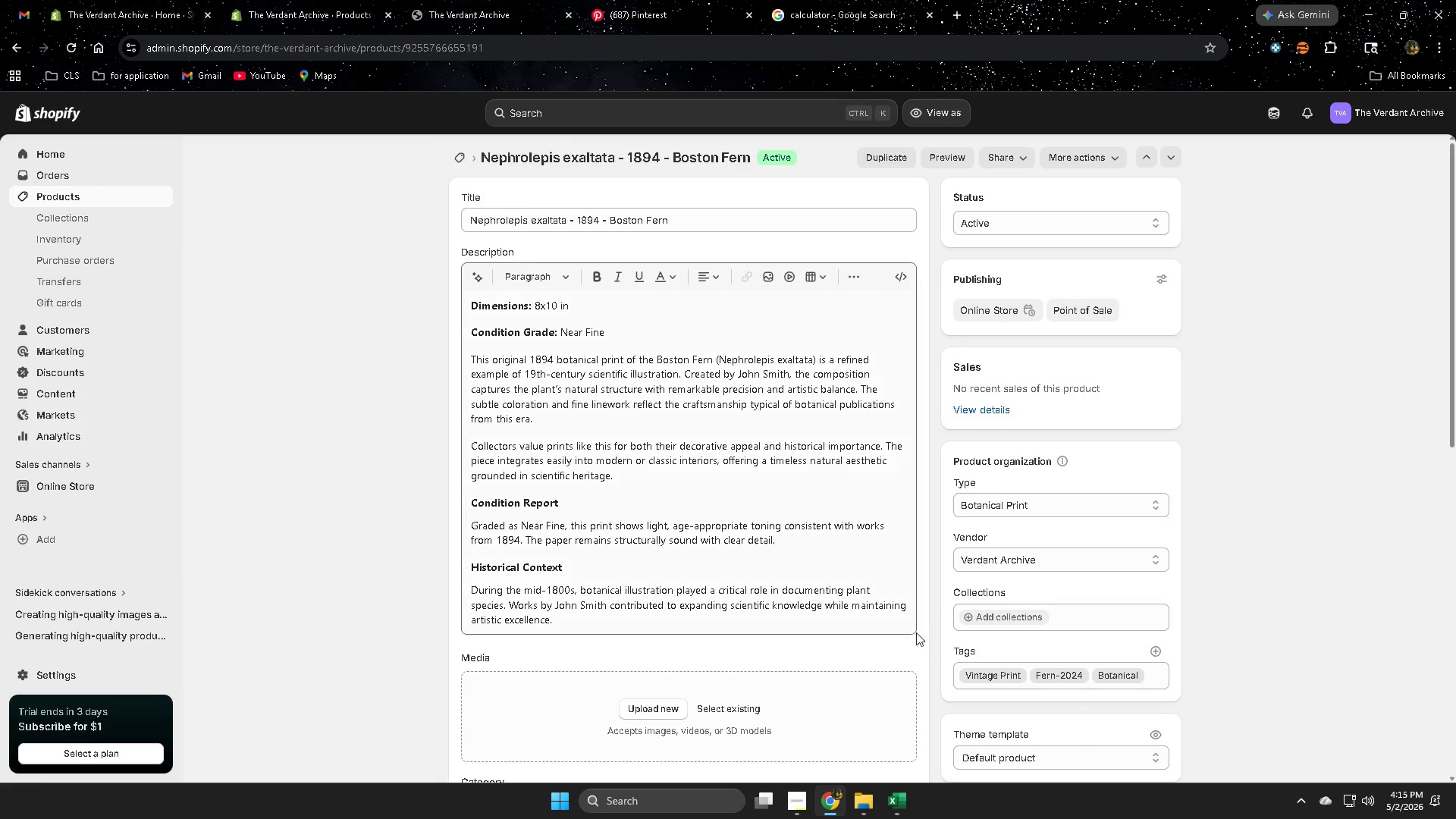 
scroll: coordinate [1213, 674], scroll_direction: down, amount: 7.0
 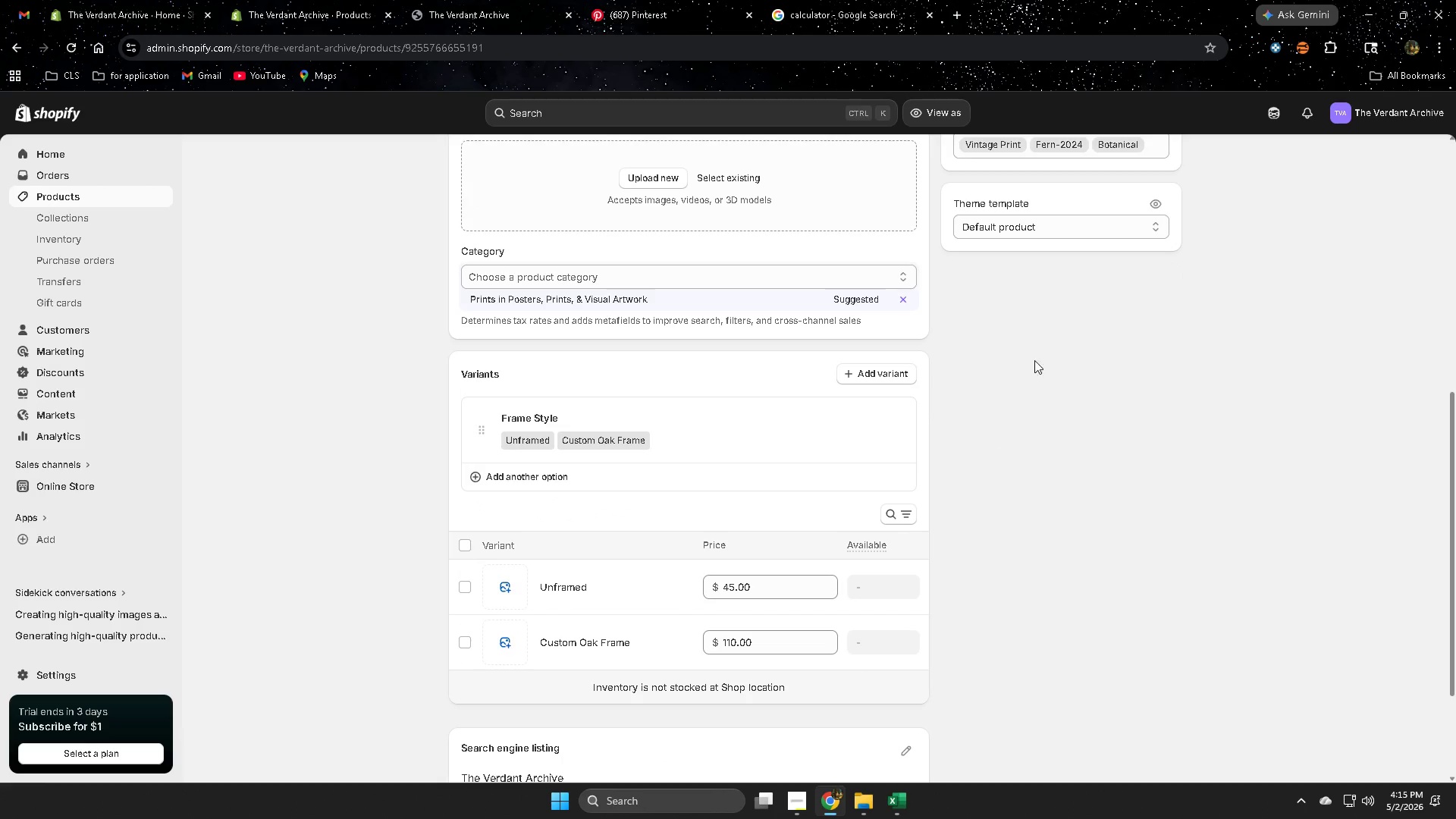 
left_click([1066, 230])
 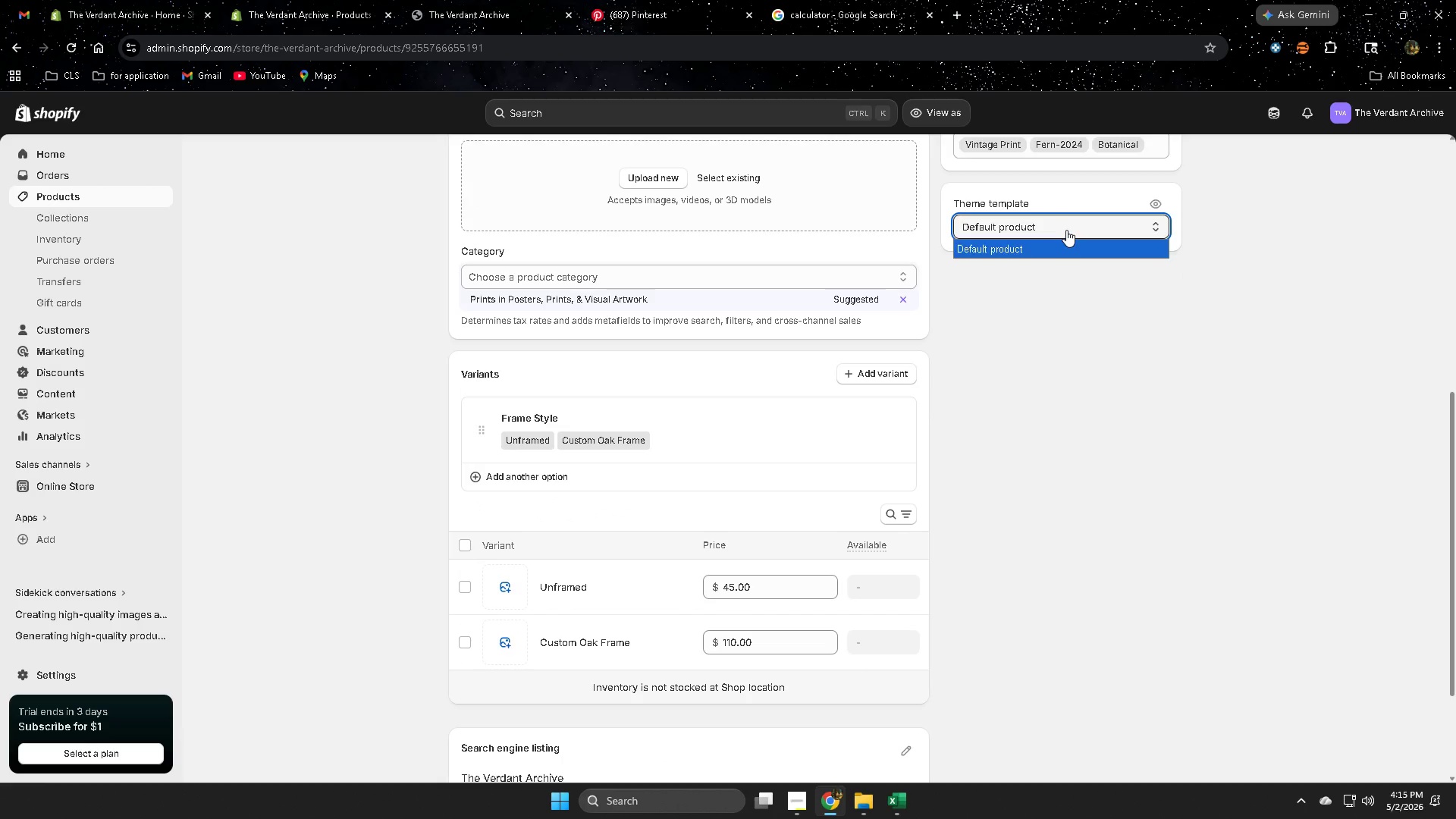 
left_click([1066, 230])
 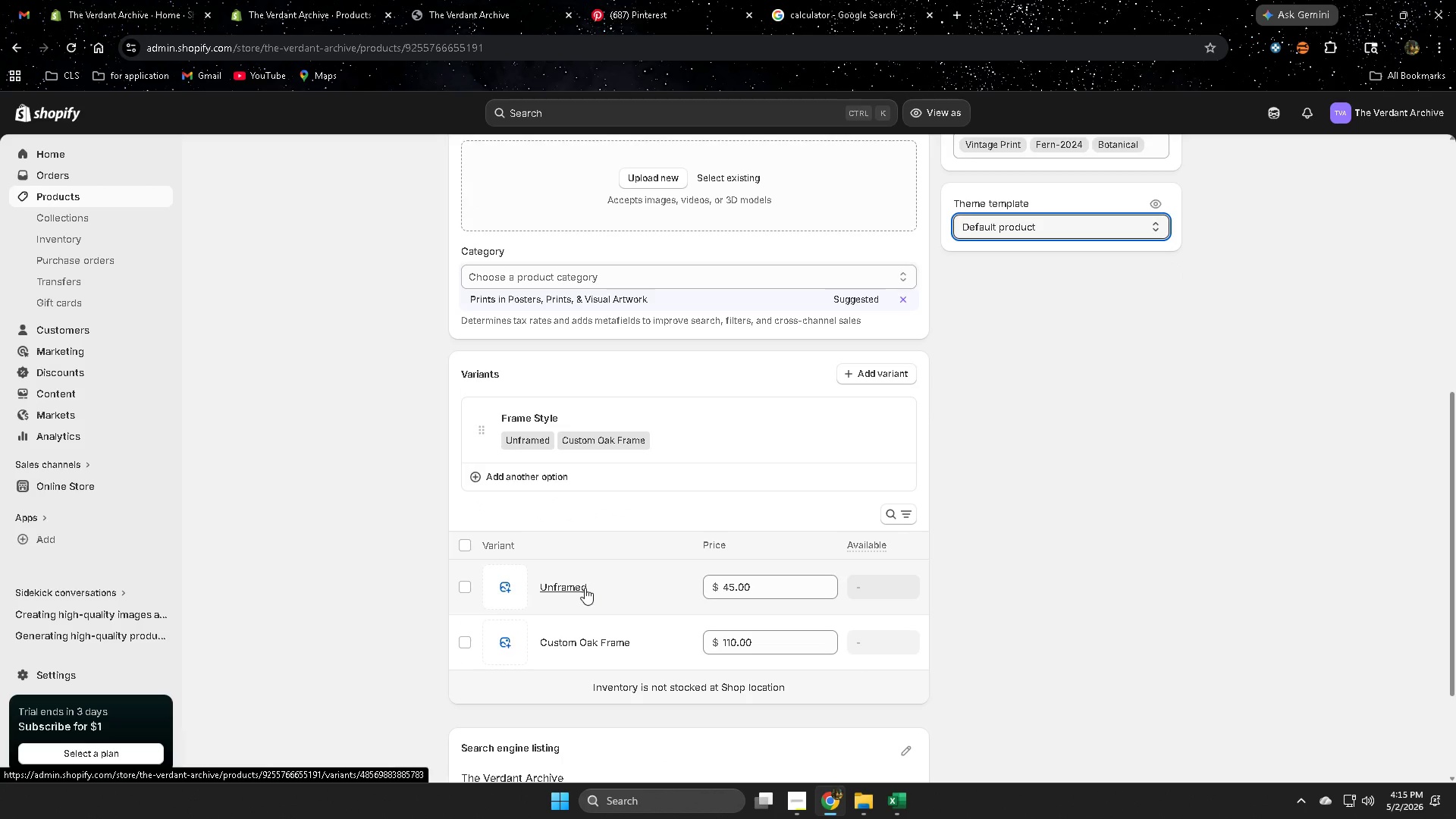 
left_click([597, 588])
 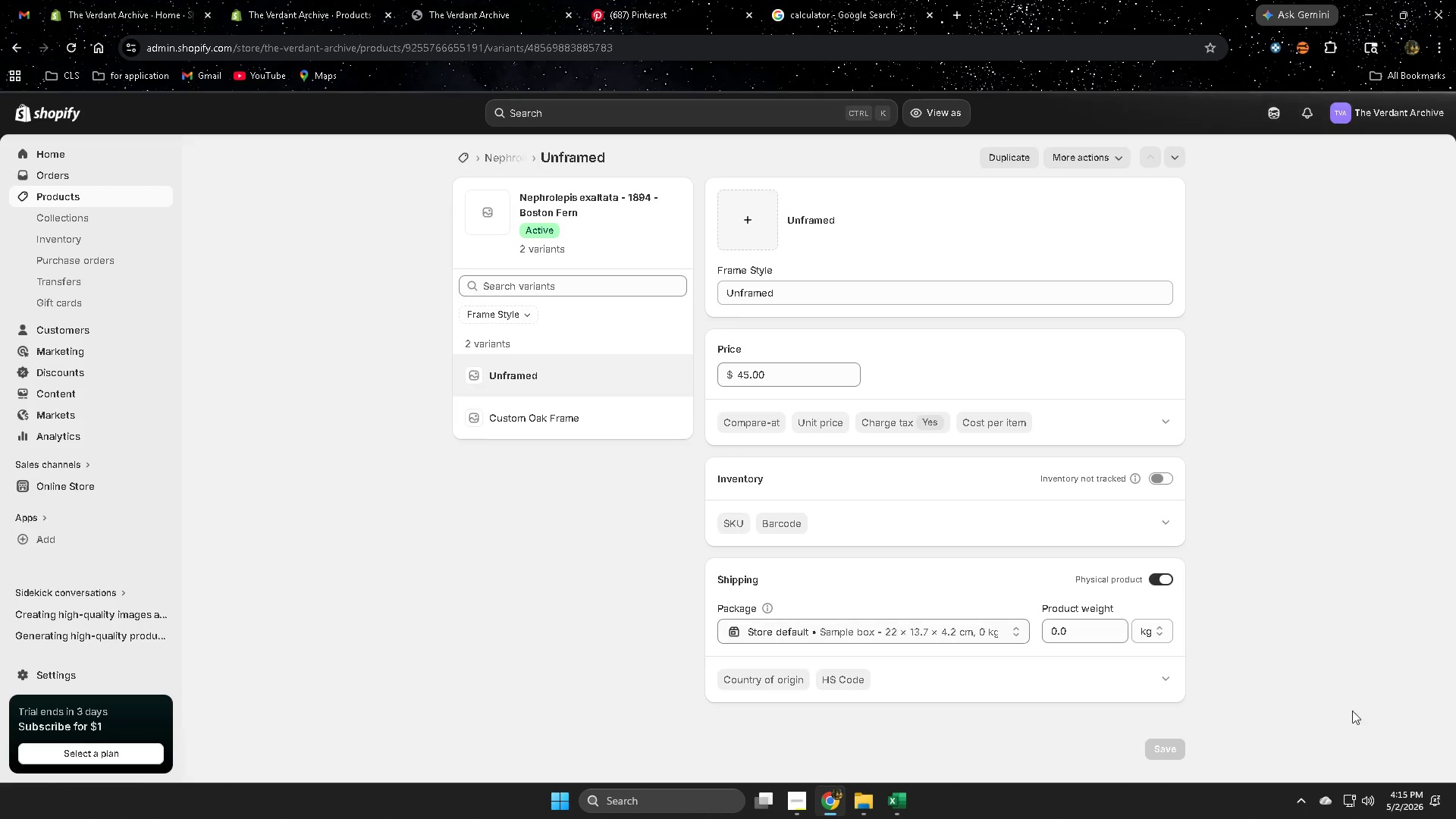 
double_click([1080, 631])
 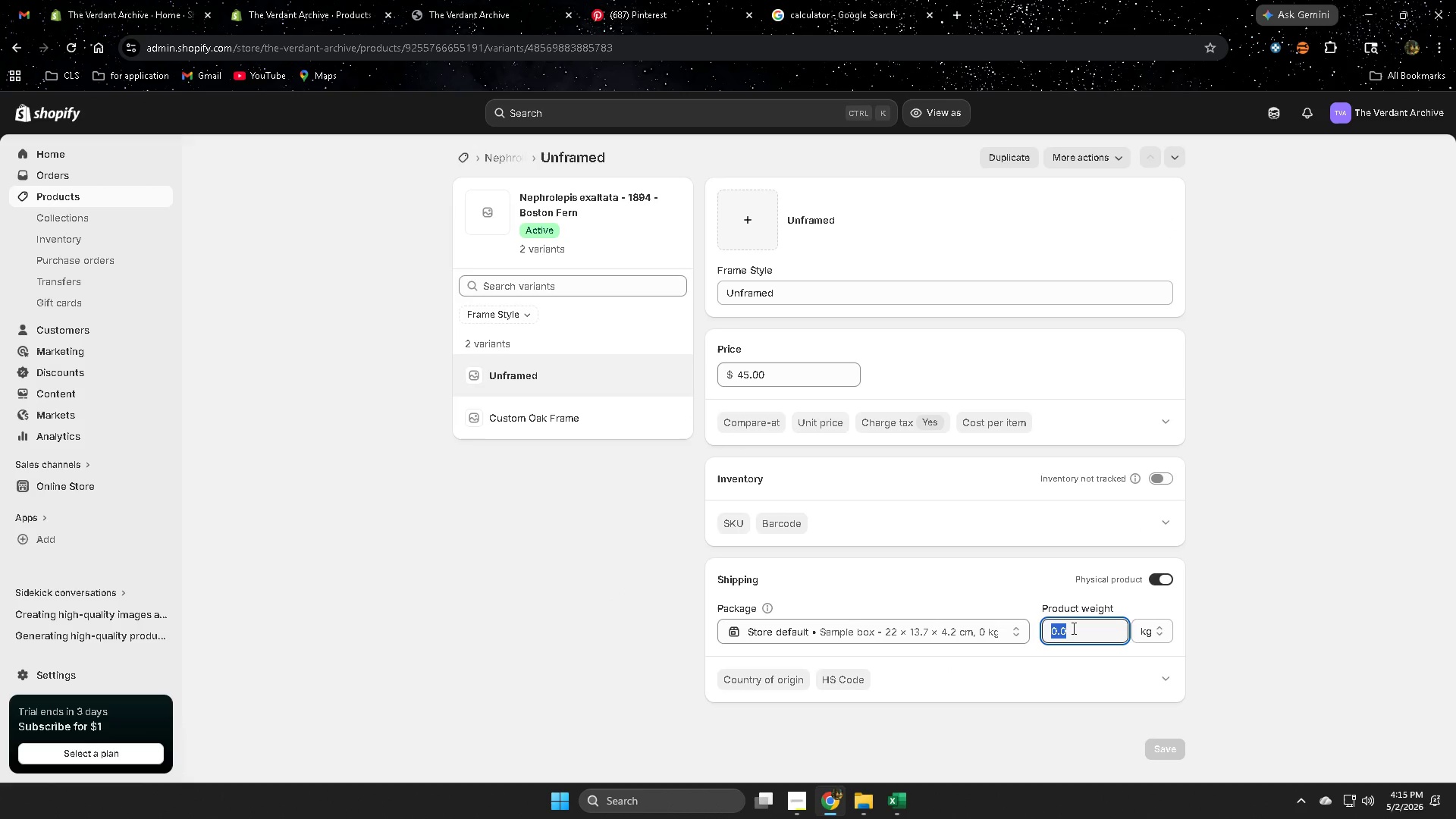 
key(NumpadDecimal)
 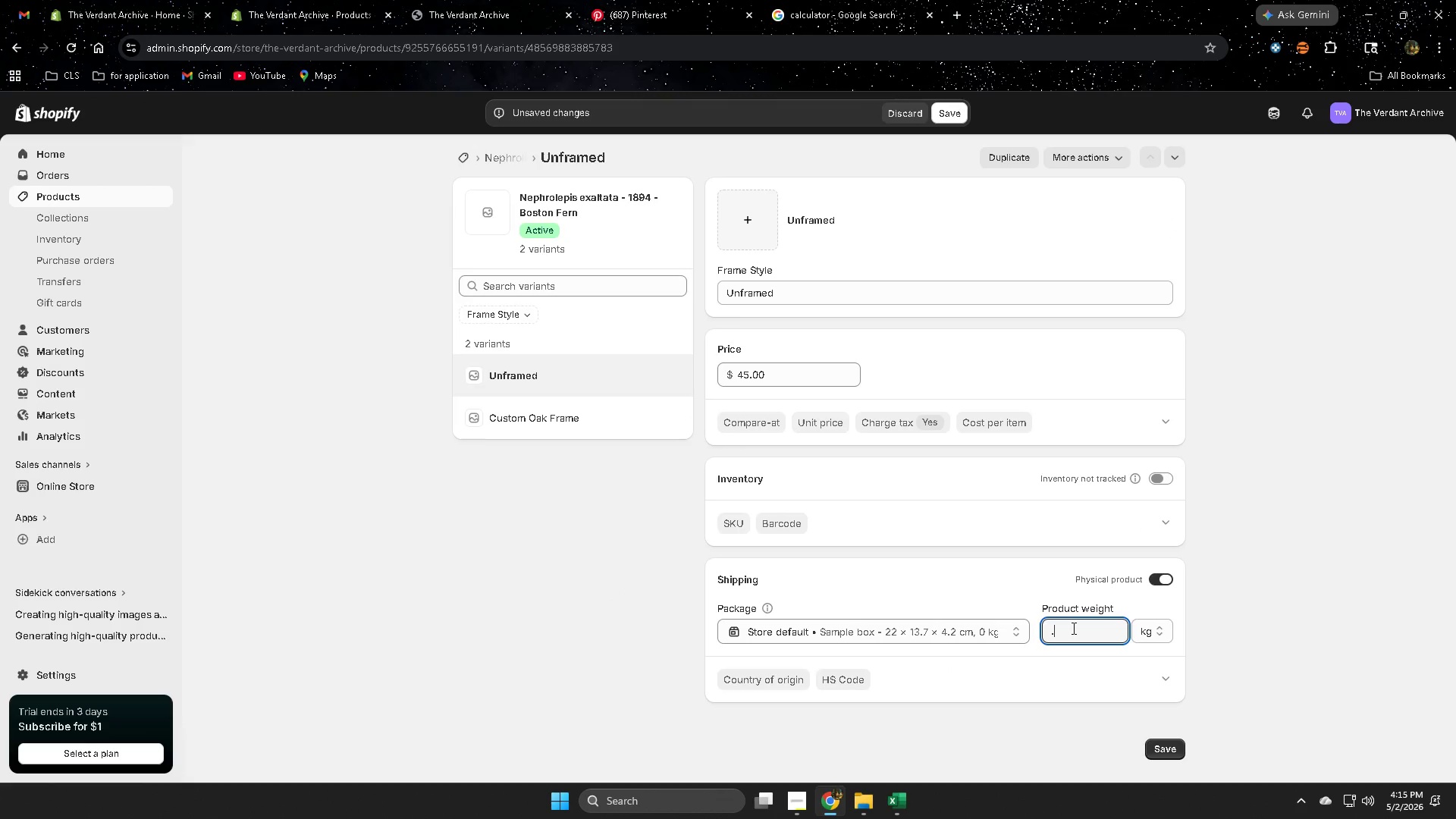 
key(Numpad5)
 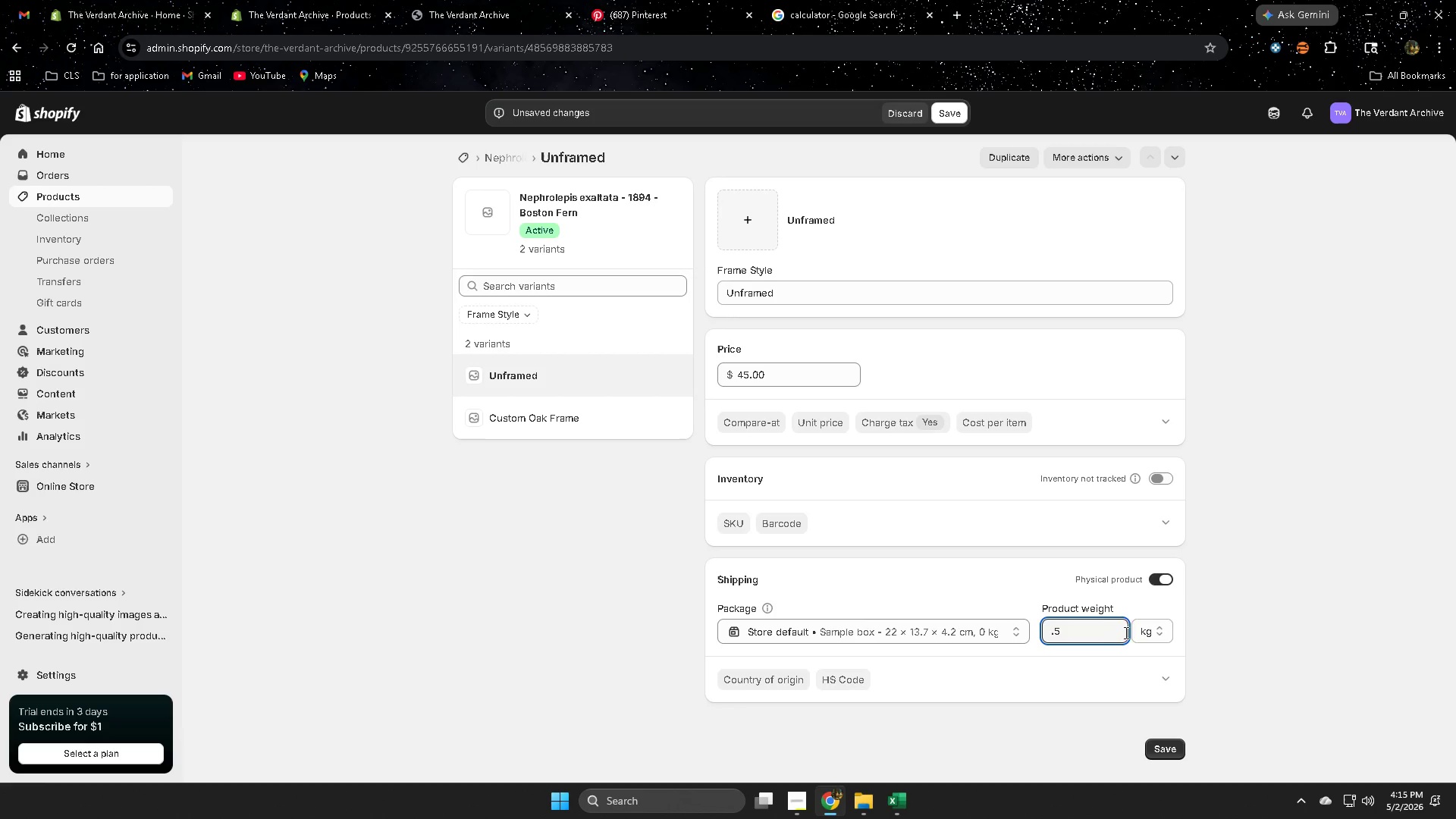 
left_click([1141, 633])
 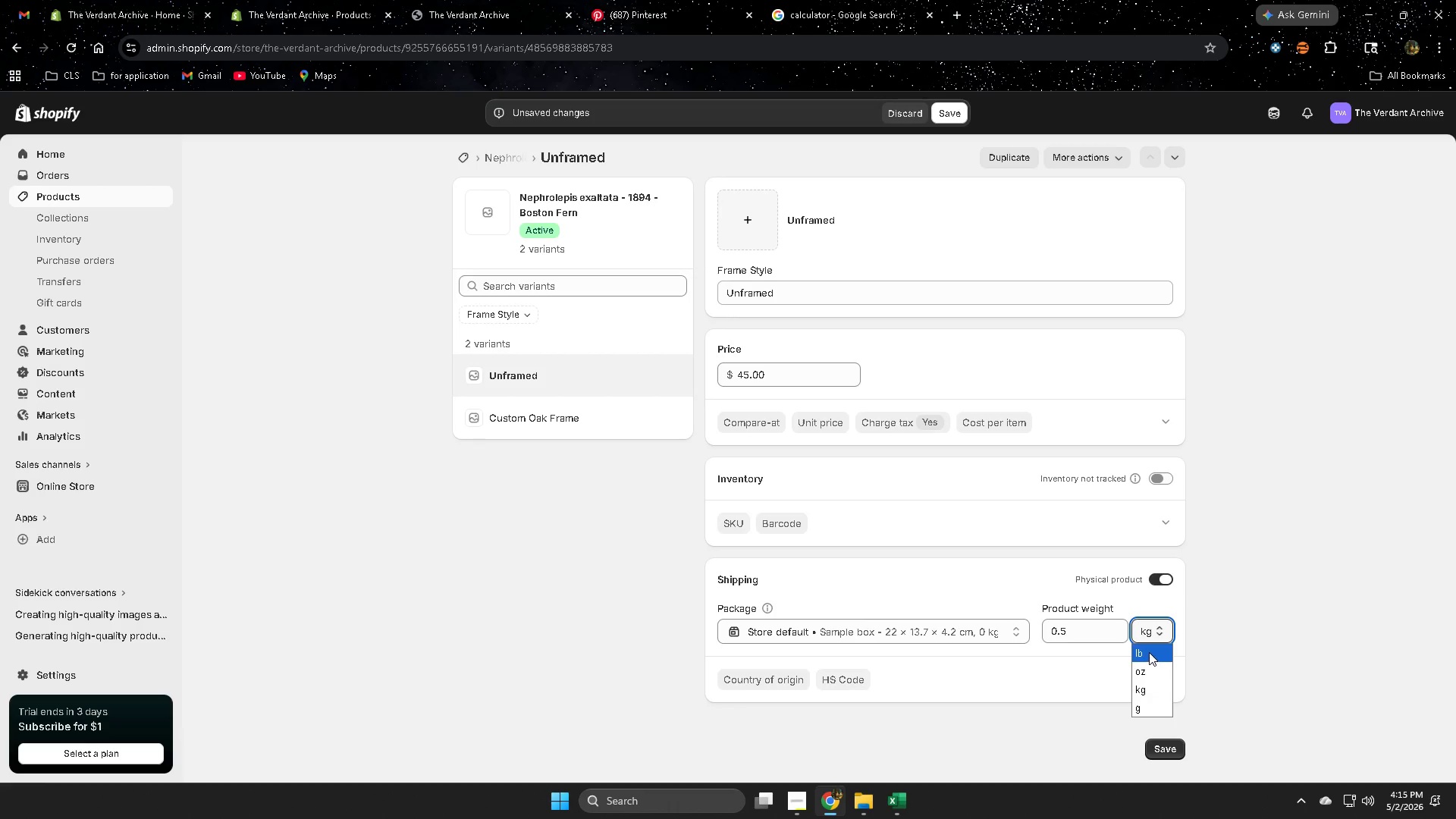 
double_click([1291, 662])
 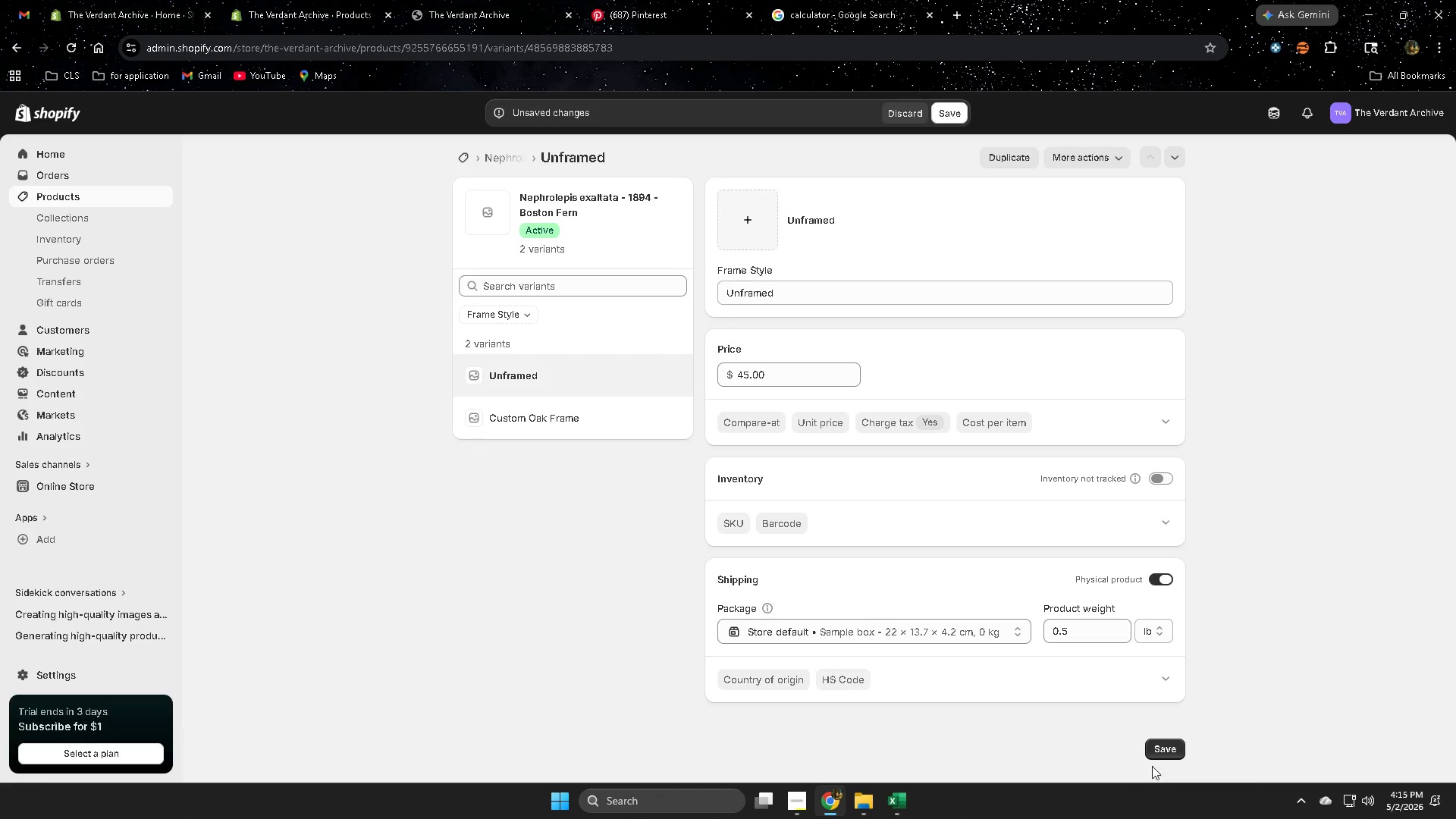 
left_click([1170, 755])
 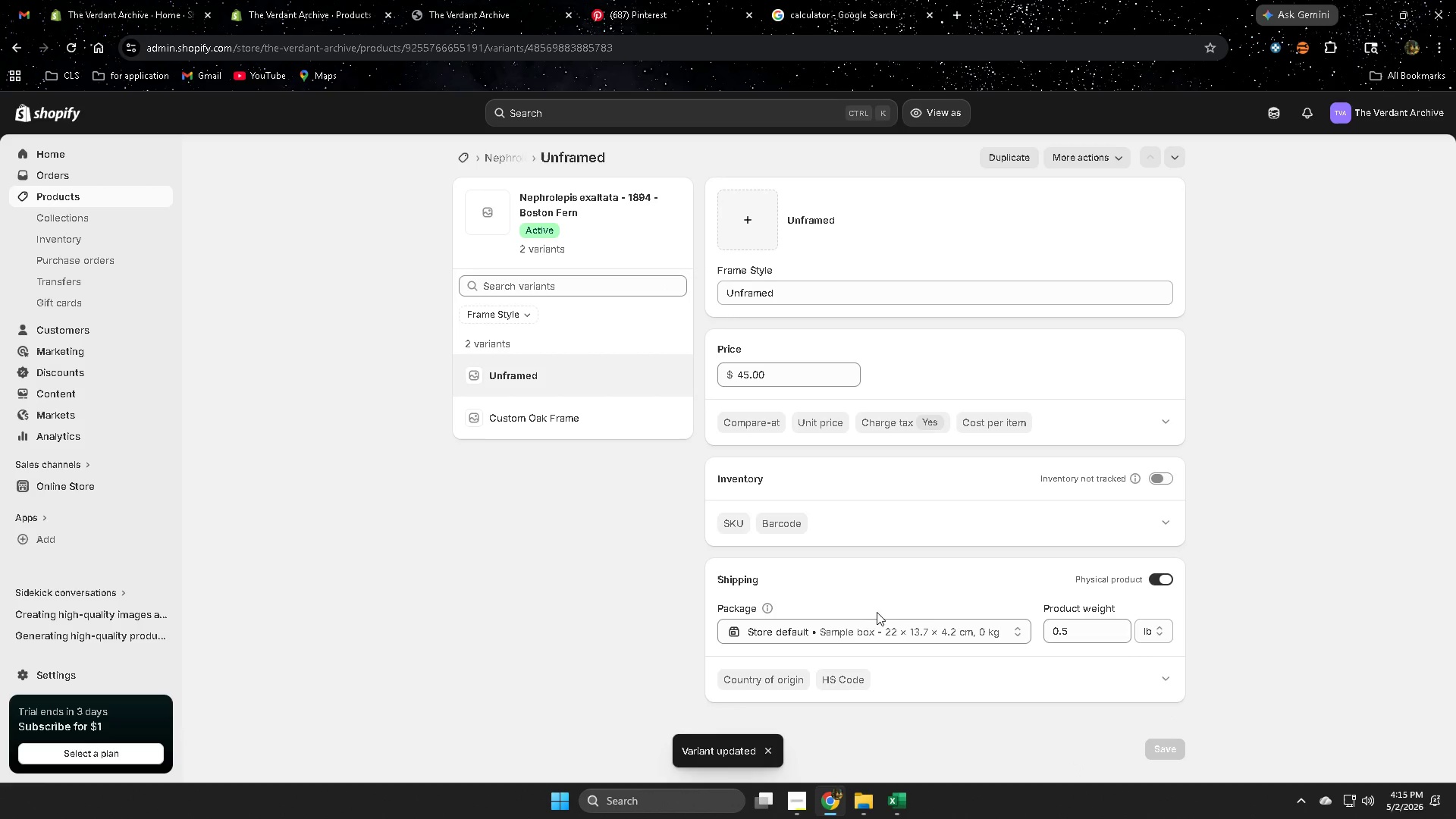 
wait(5.7)
 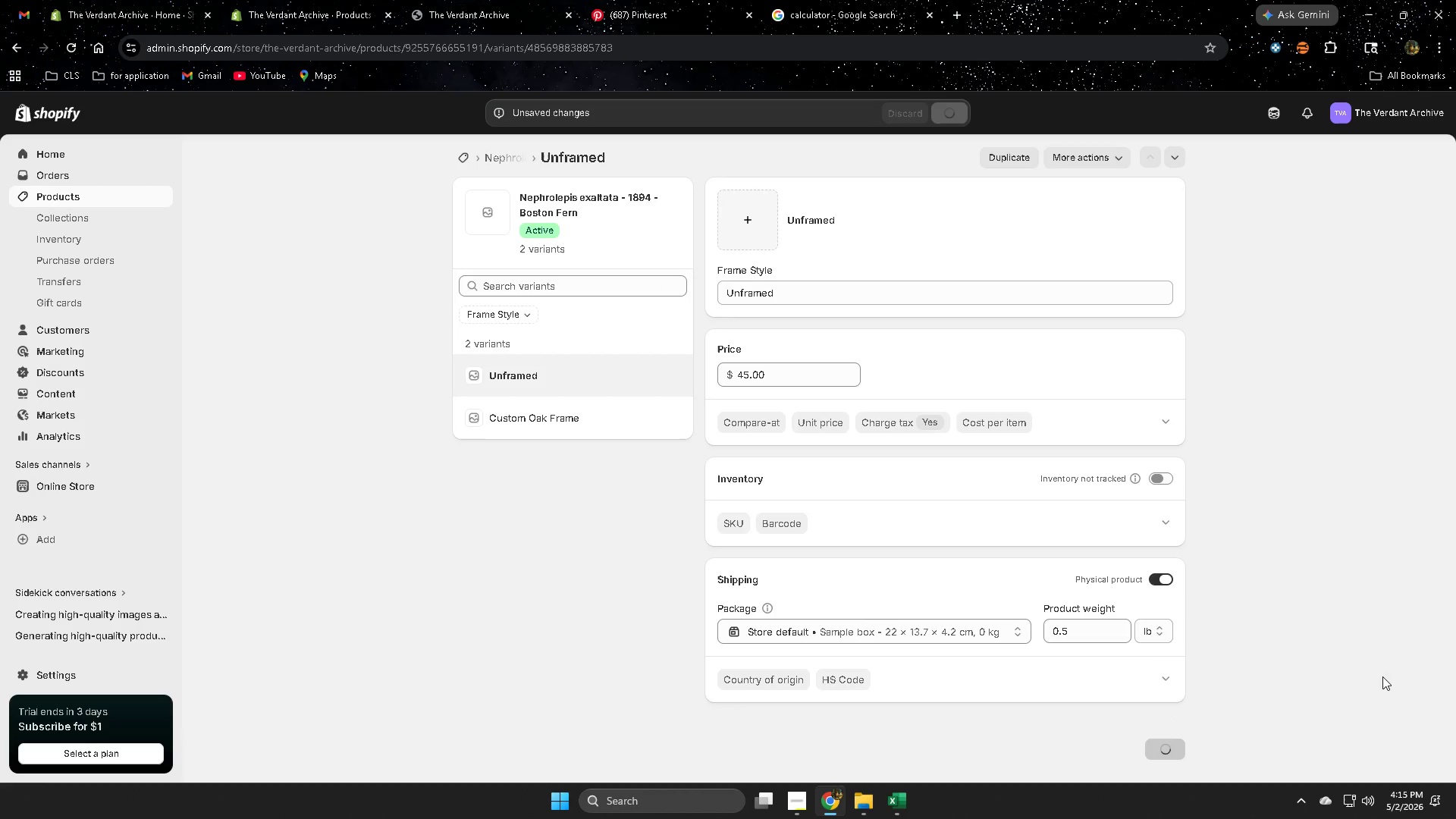 
left_click([607, 419])
 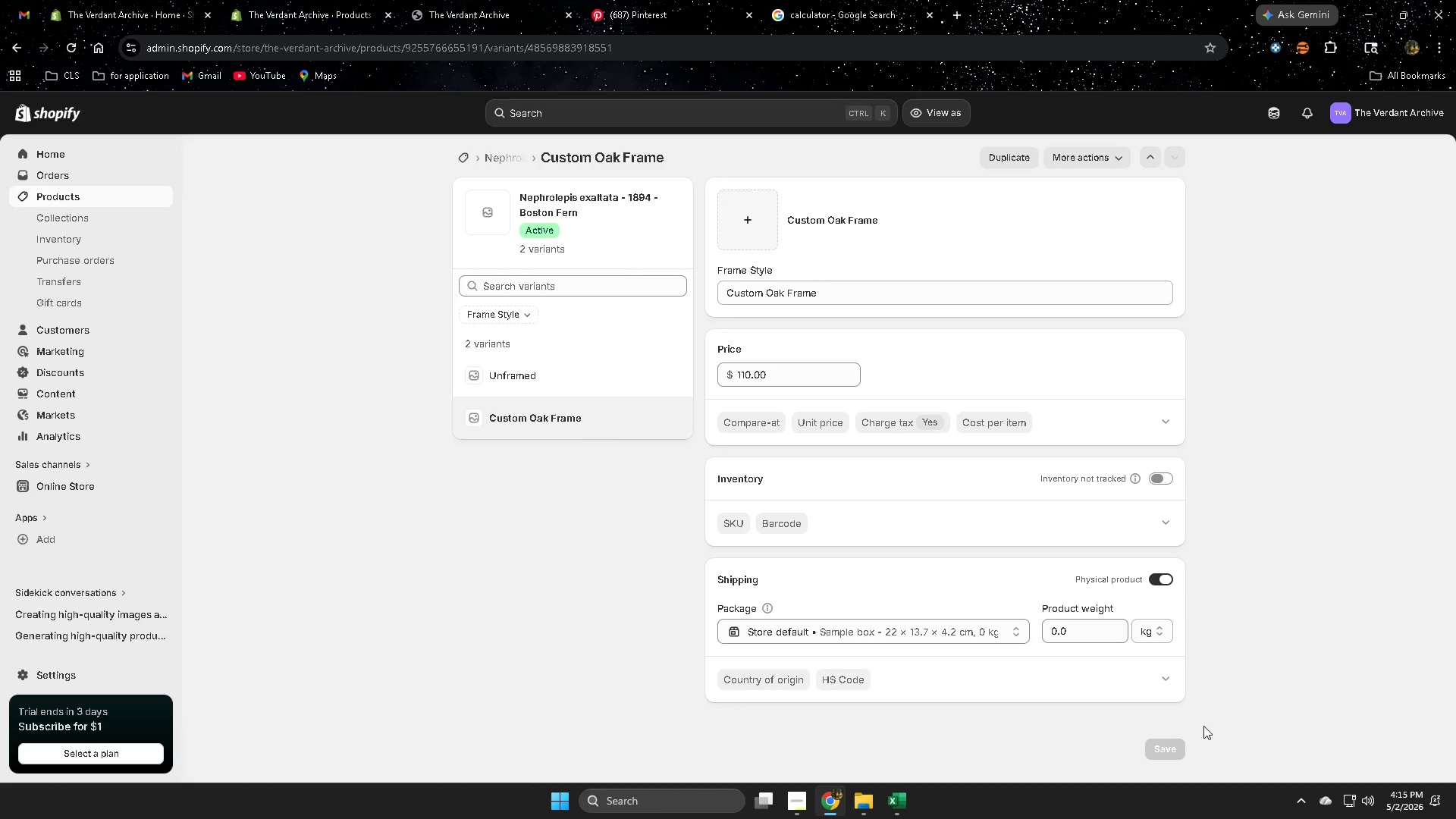 
wait(5.86)
 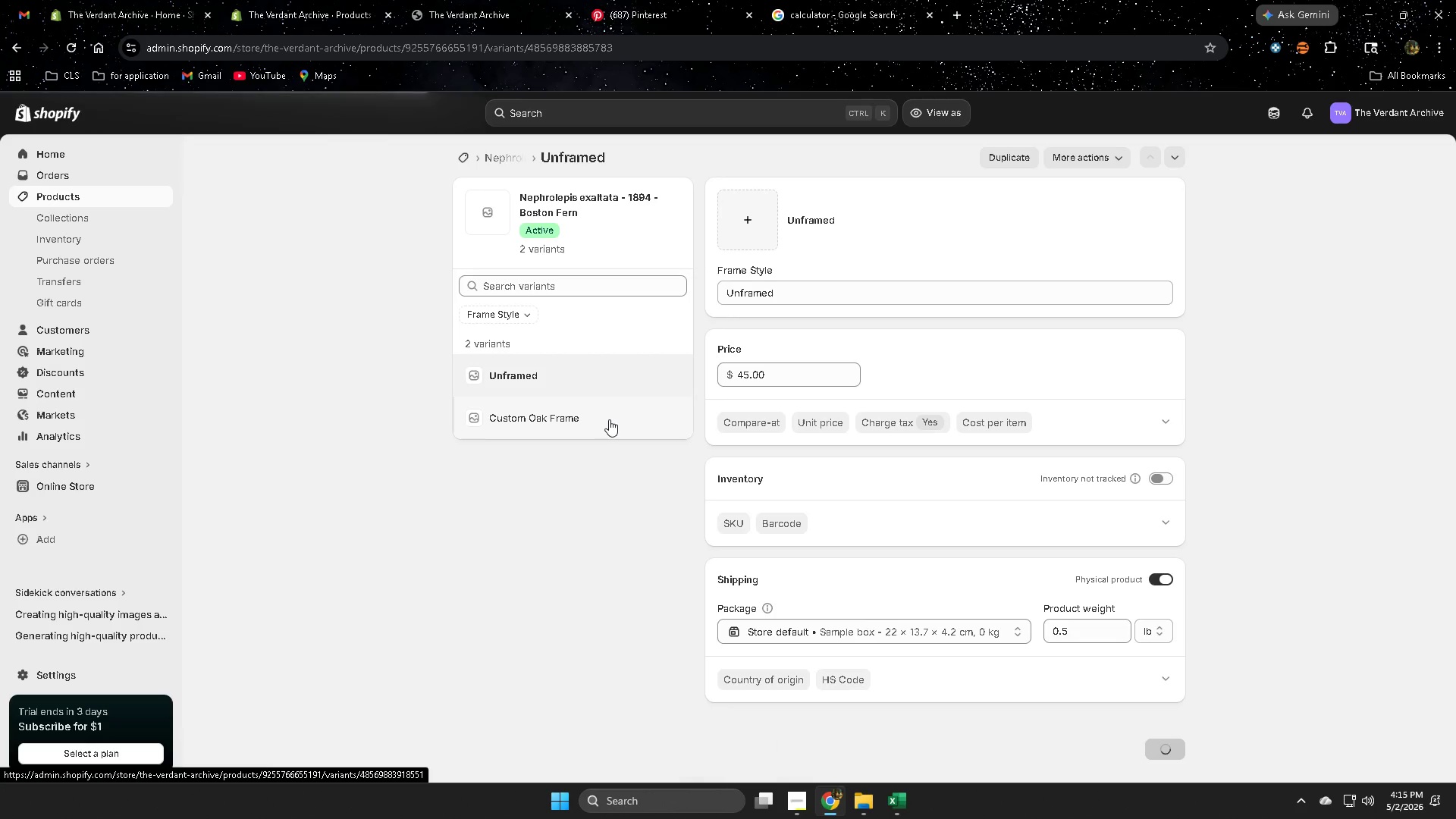 
double_click([1082, 631])
 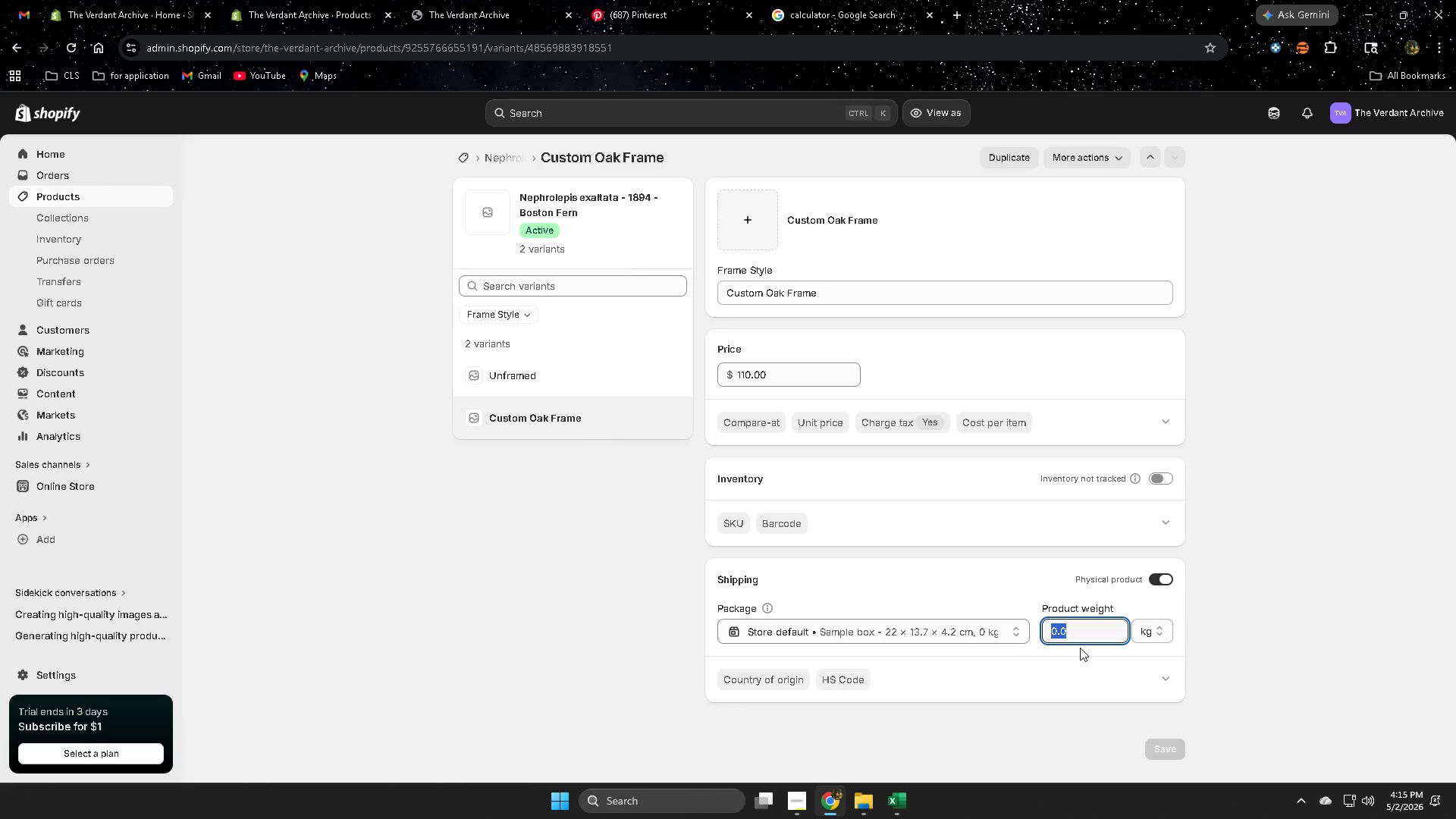 
key(Numpad3)
 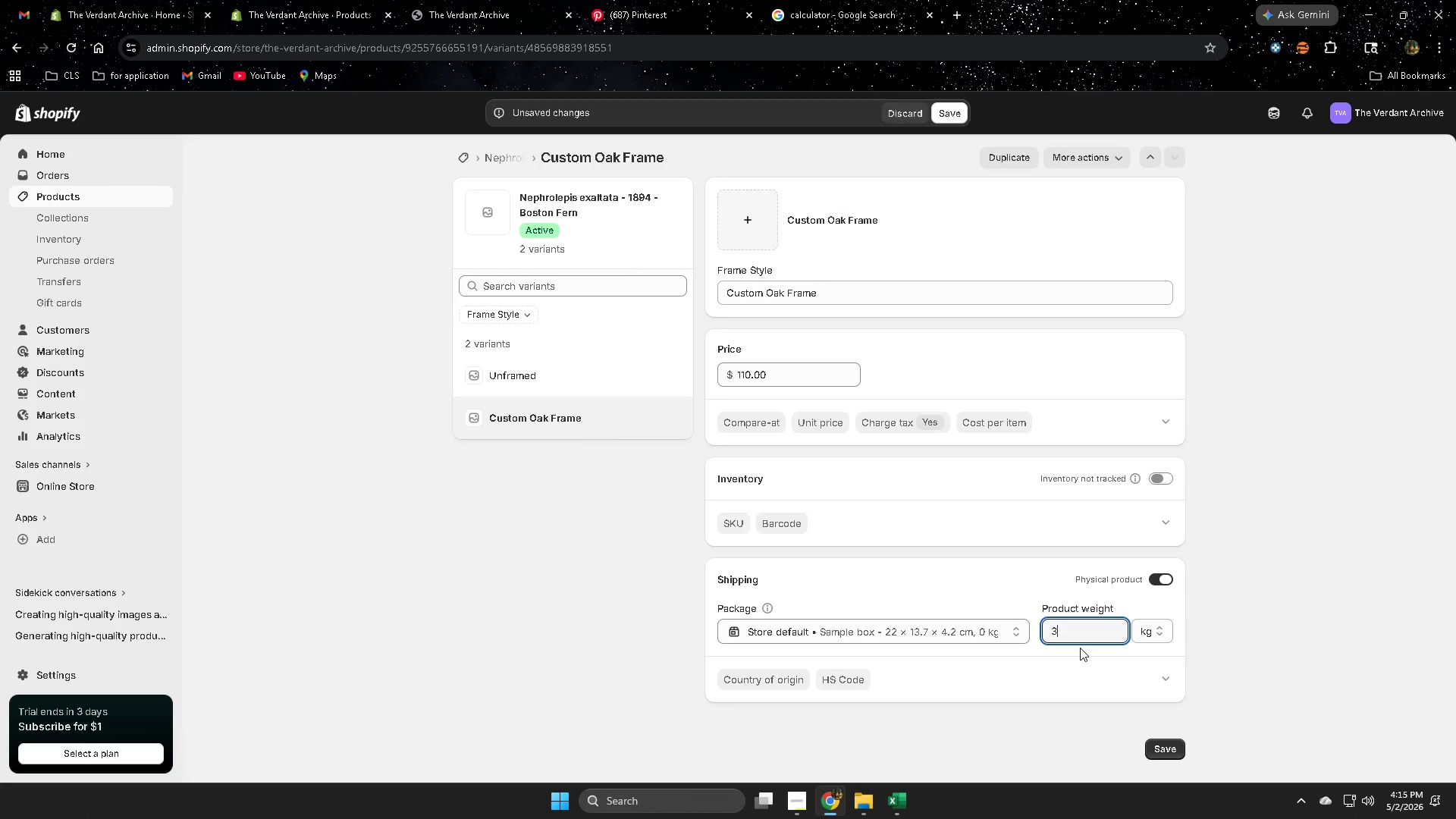 
key(NumpadDecimal)
 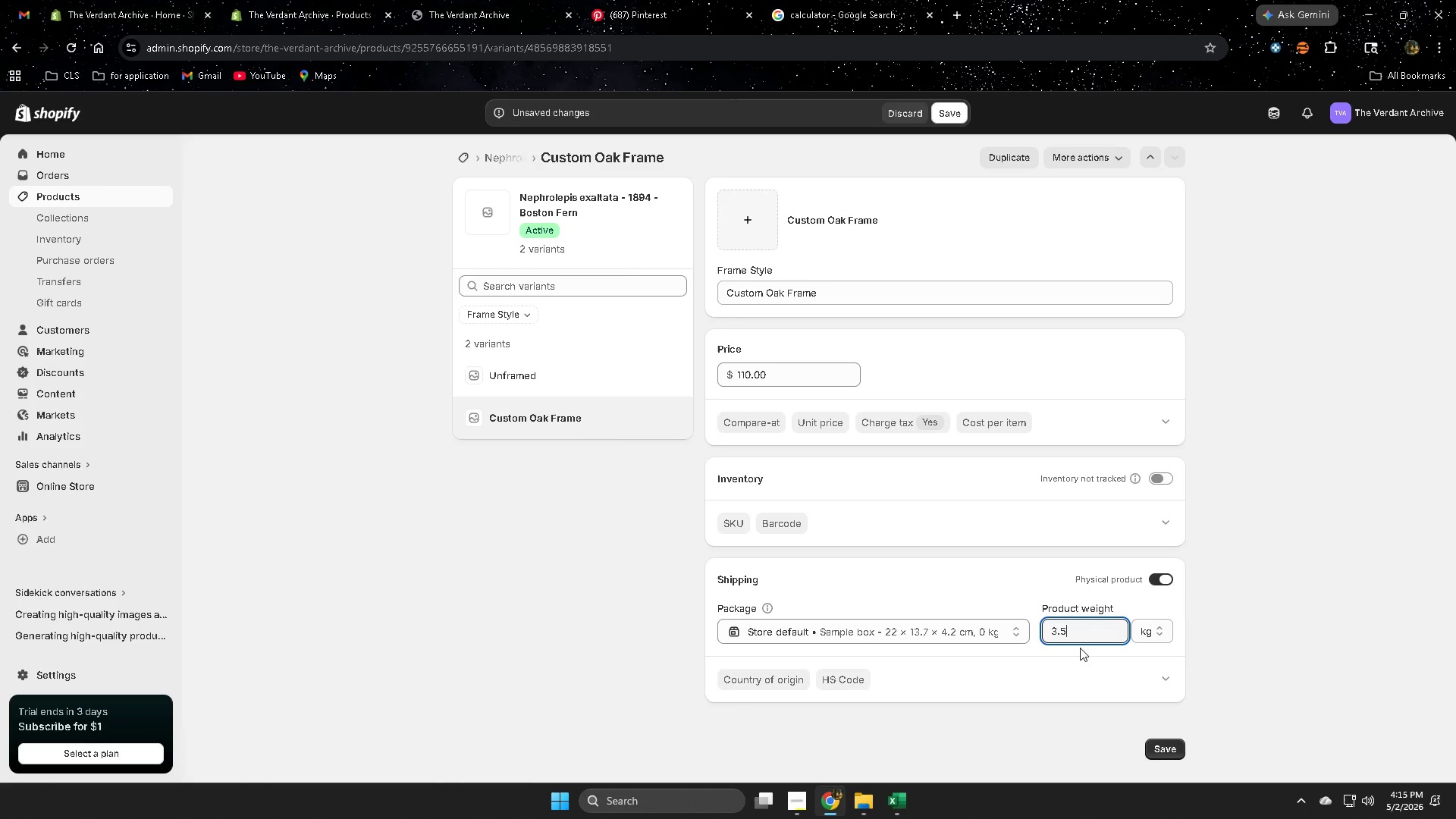 
key(Numpad5)
 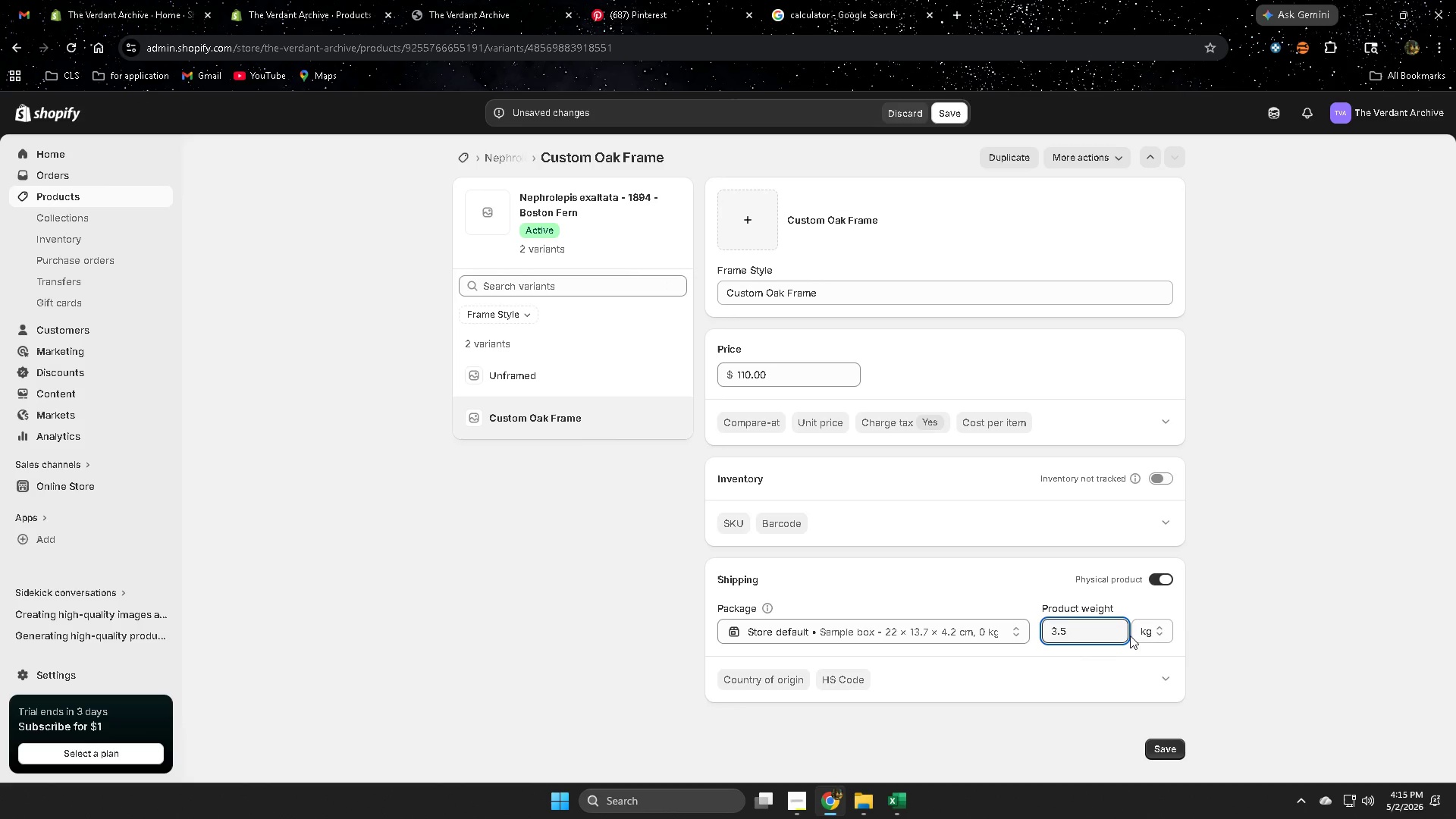 
left_click([1147, 629])
 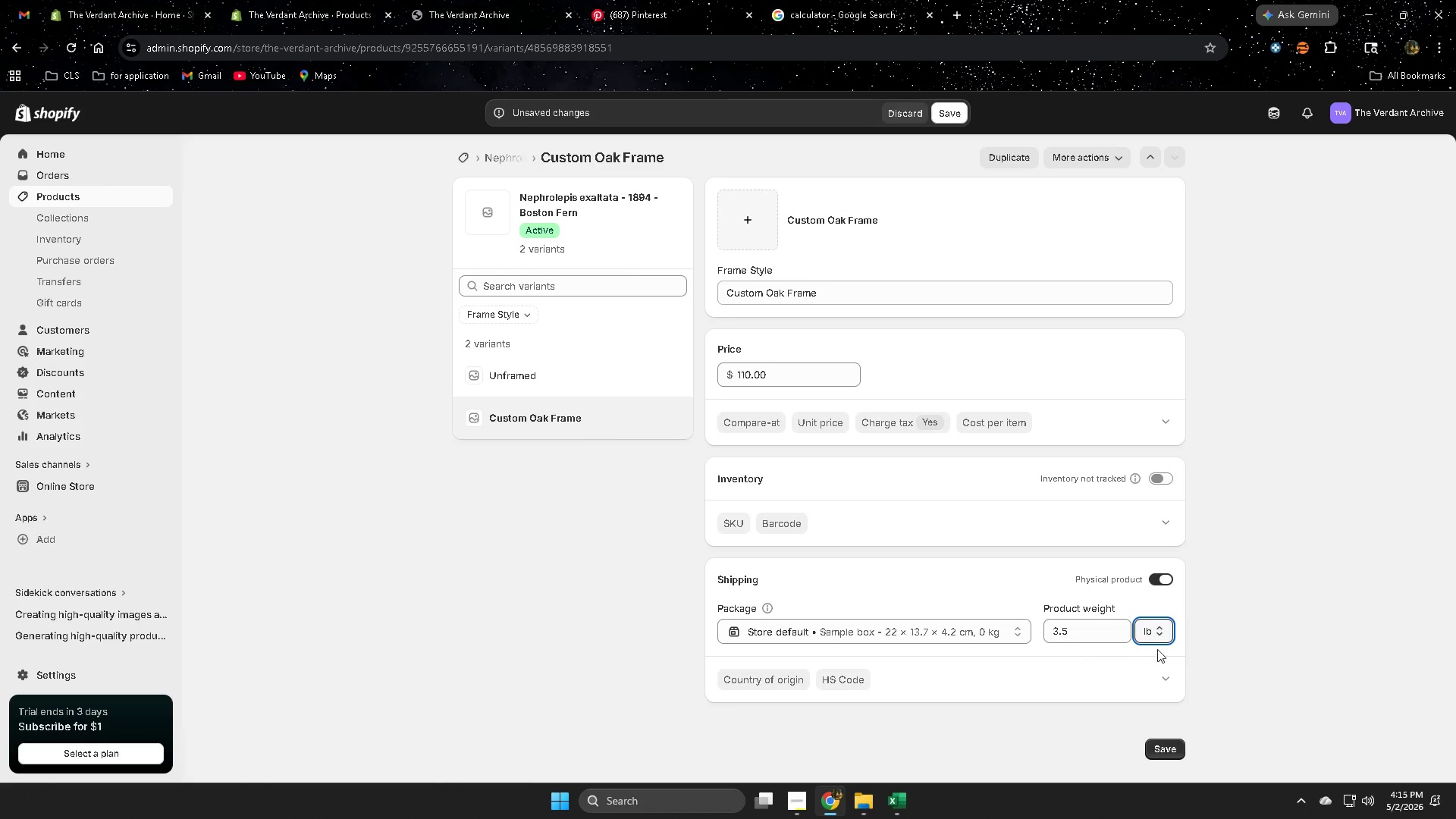 
double_click([1272, 650])
 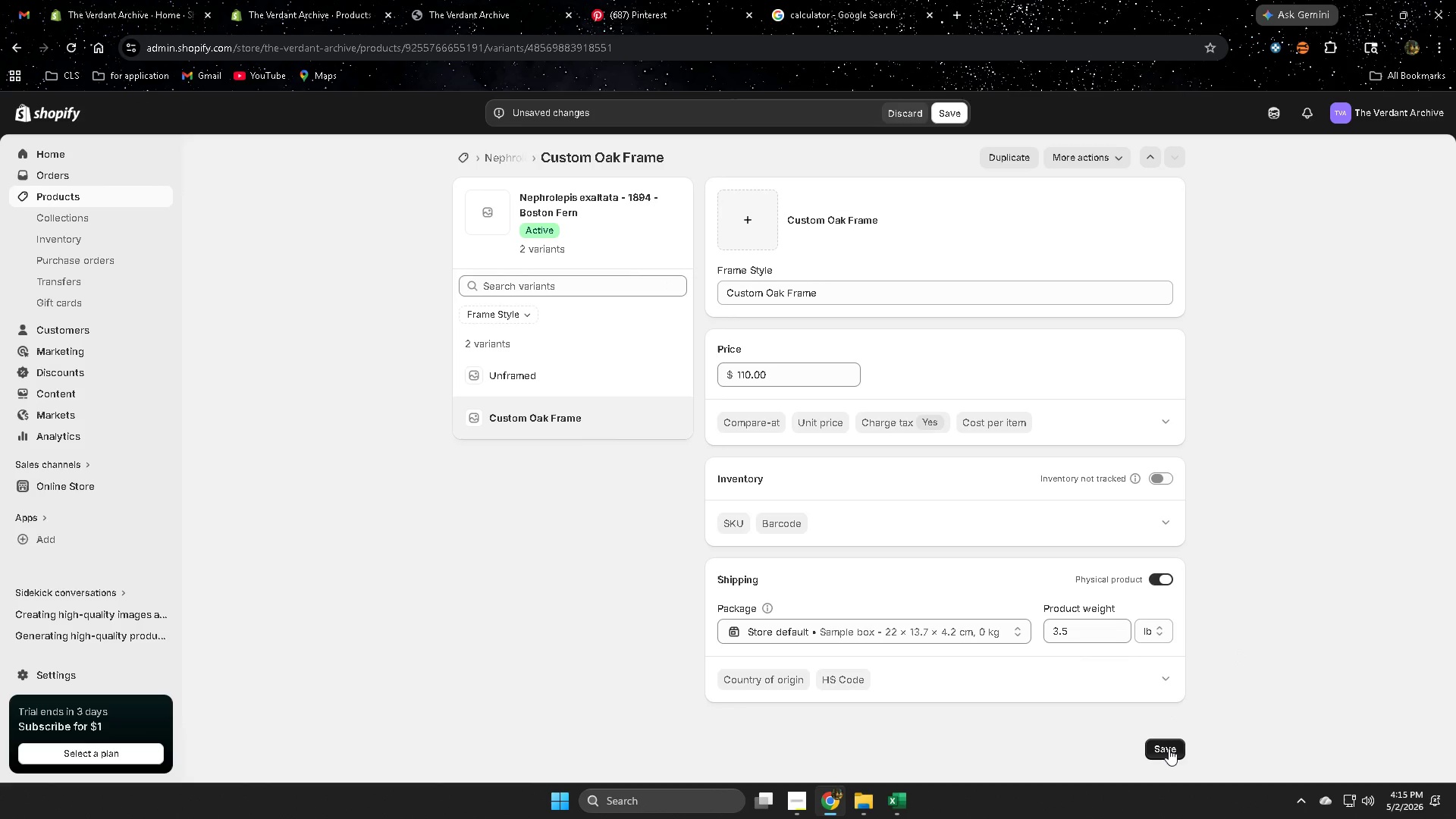 
left_click([1169, 747])
 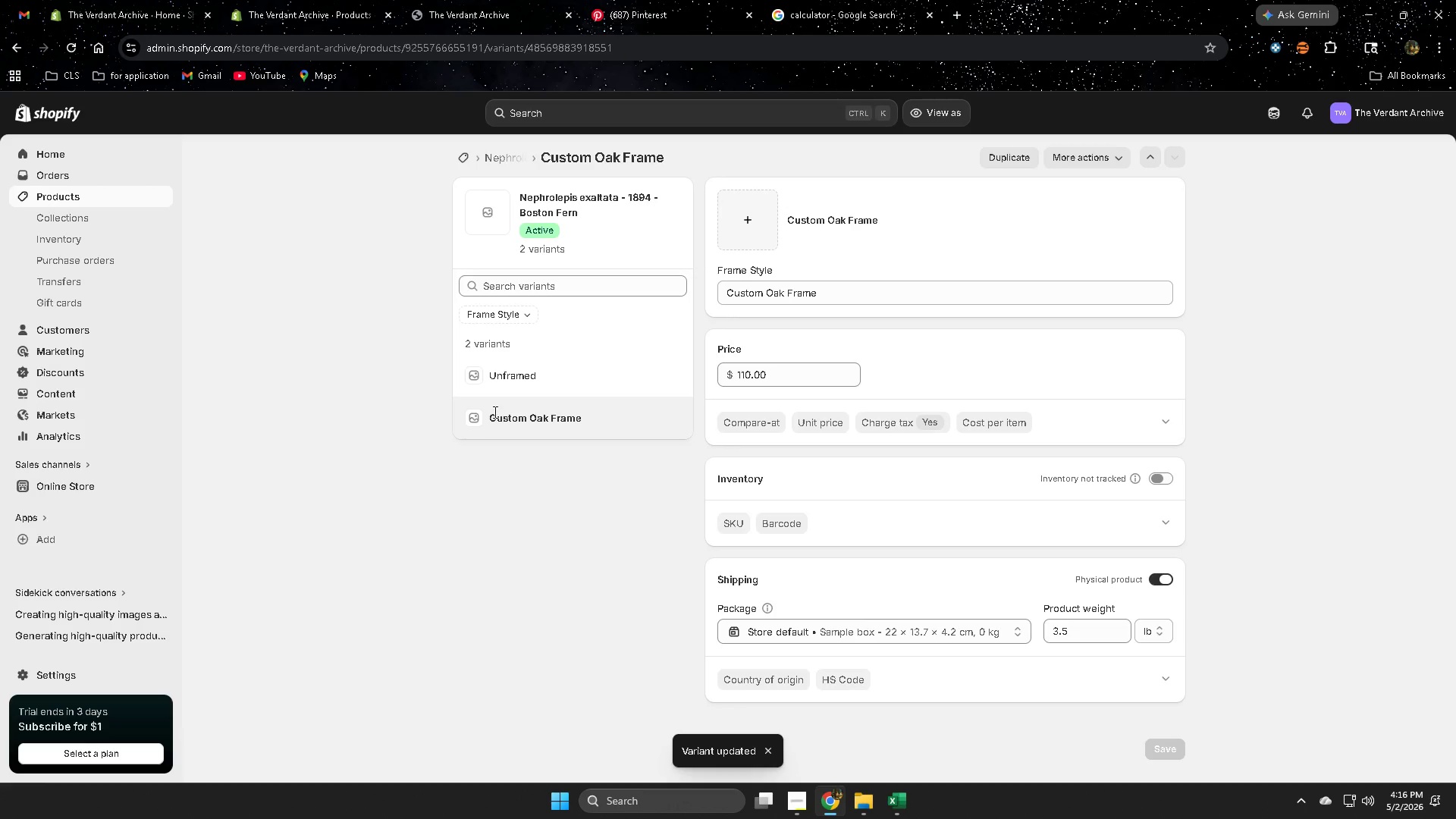 
wait(5.36)
 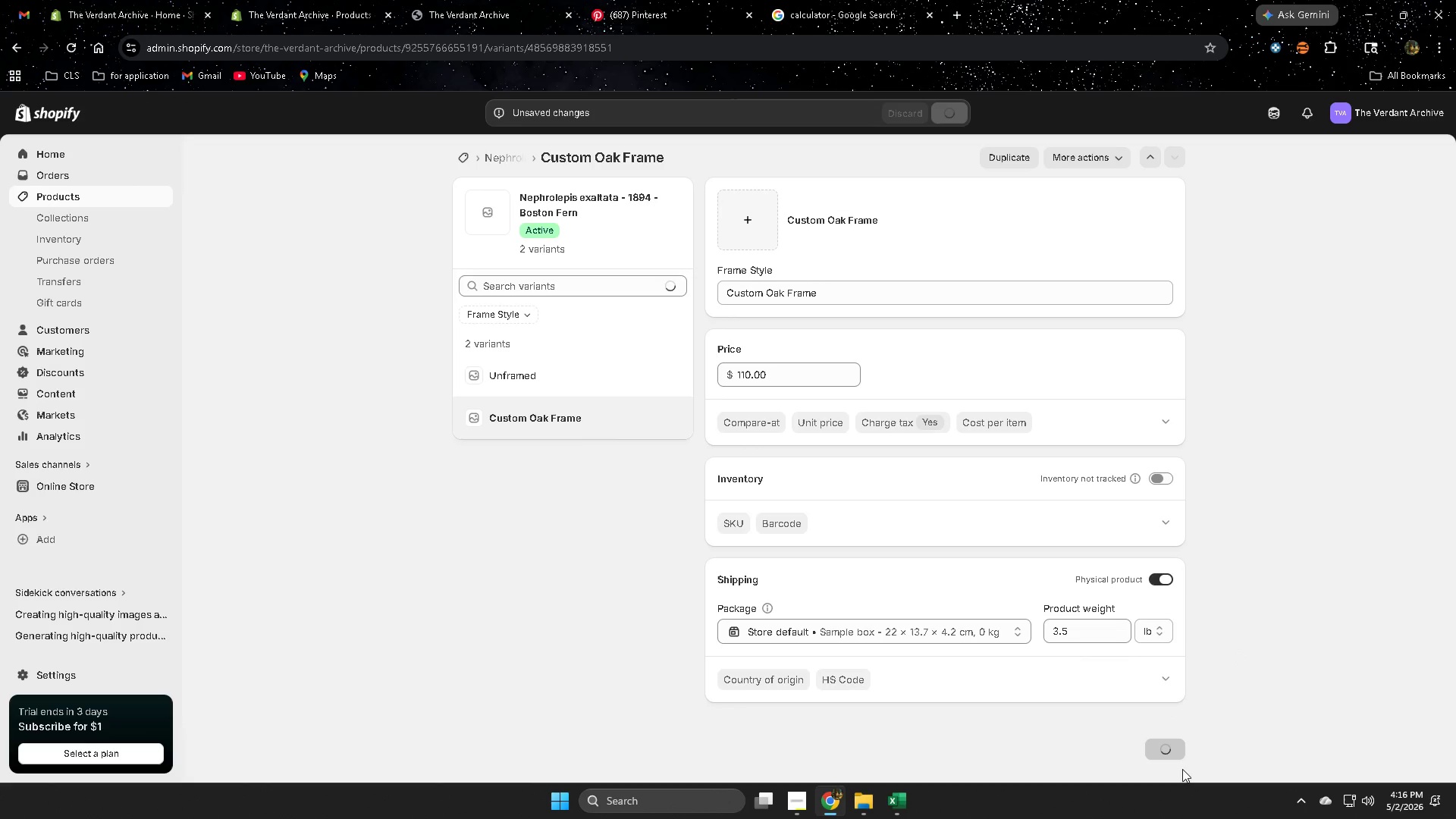 
left_click([483, 215])
 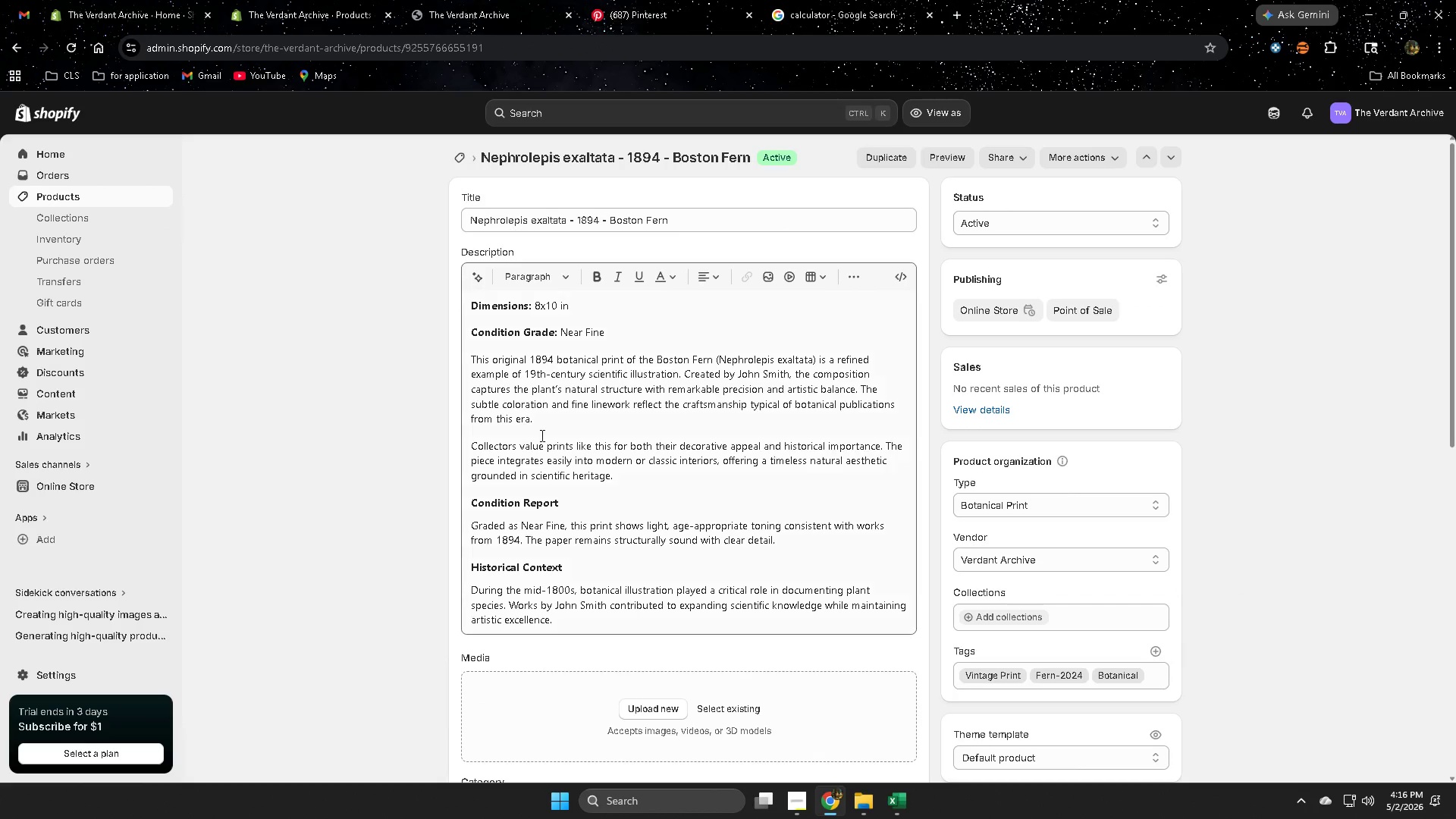 
scroll: coordinate [378, 568], scroll_direction: down, amount: 9.0
 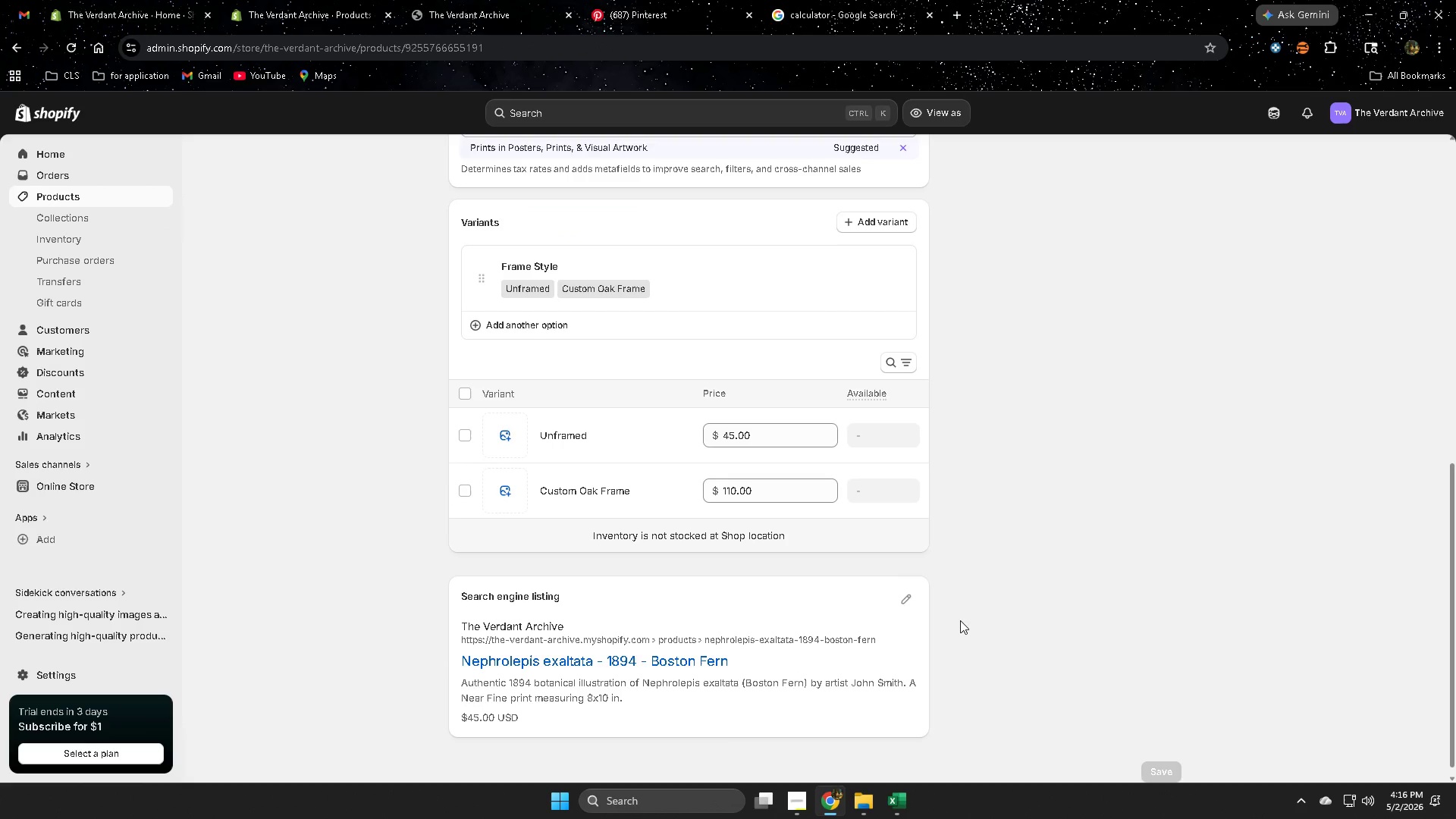 
left_click([912, 600])
 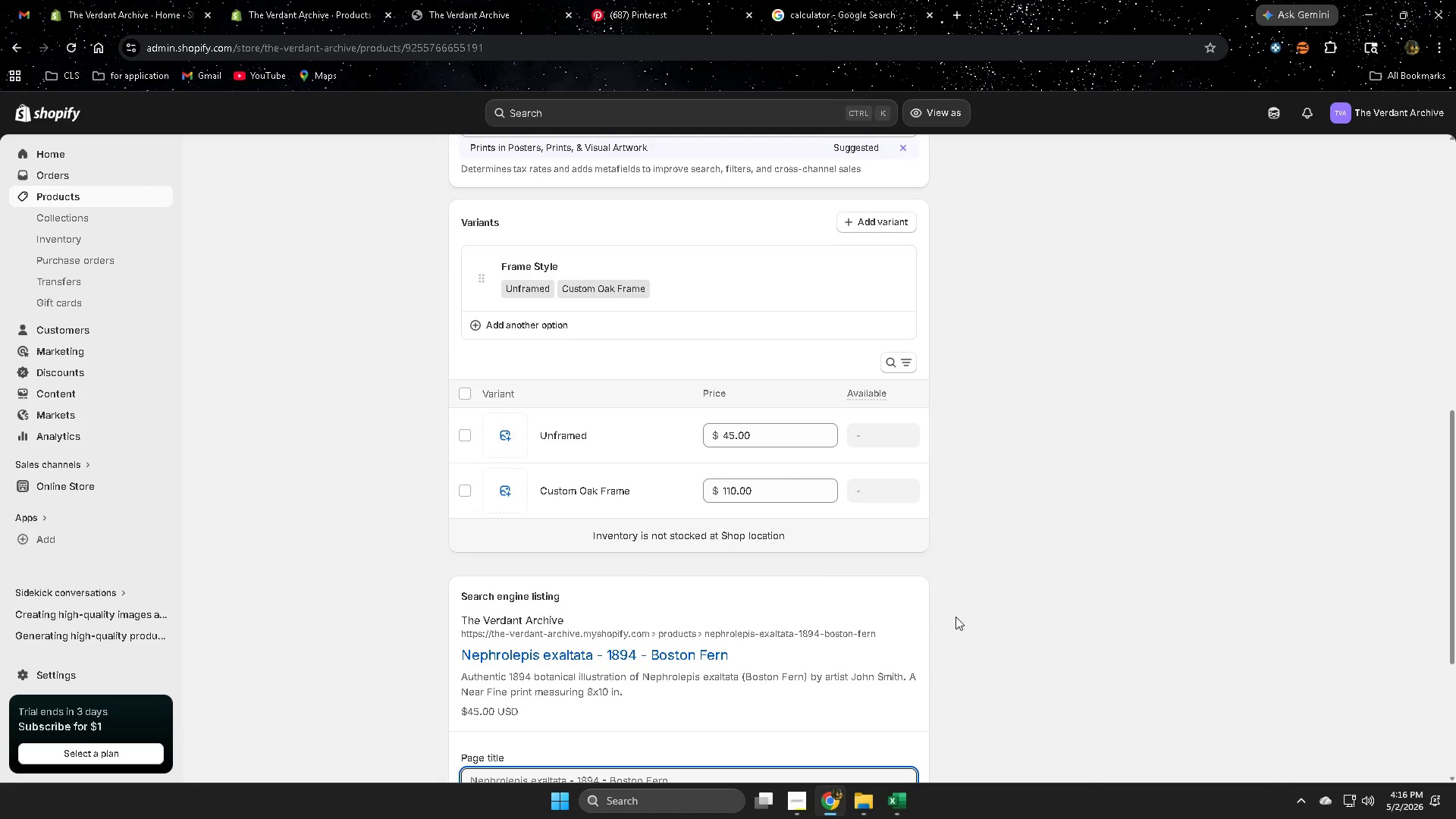 
scroll: coordinate [980, 624], scroll_direction: down, amount: 3.0
 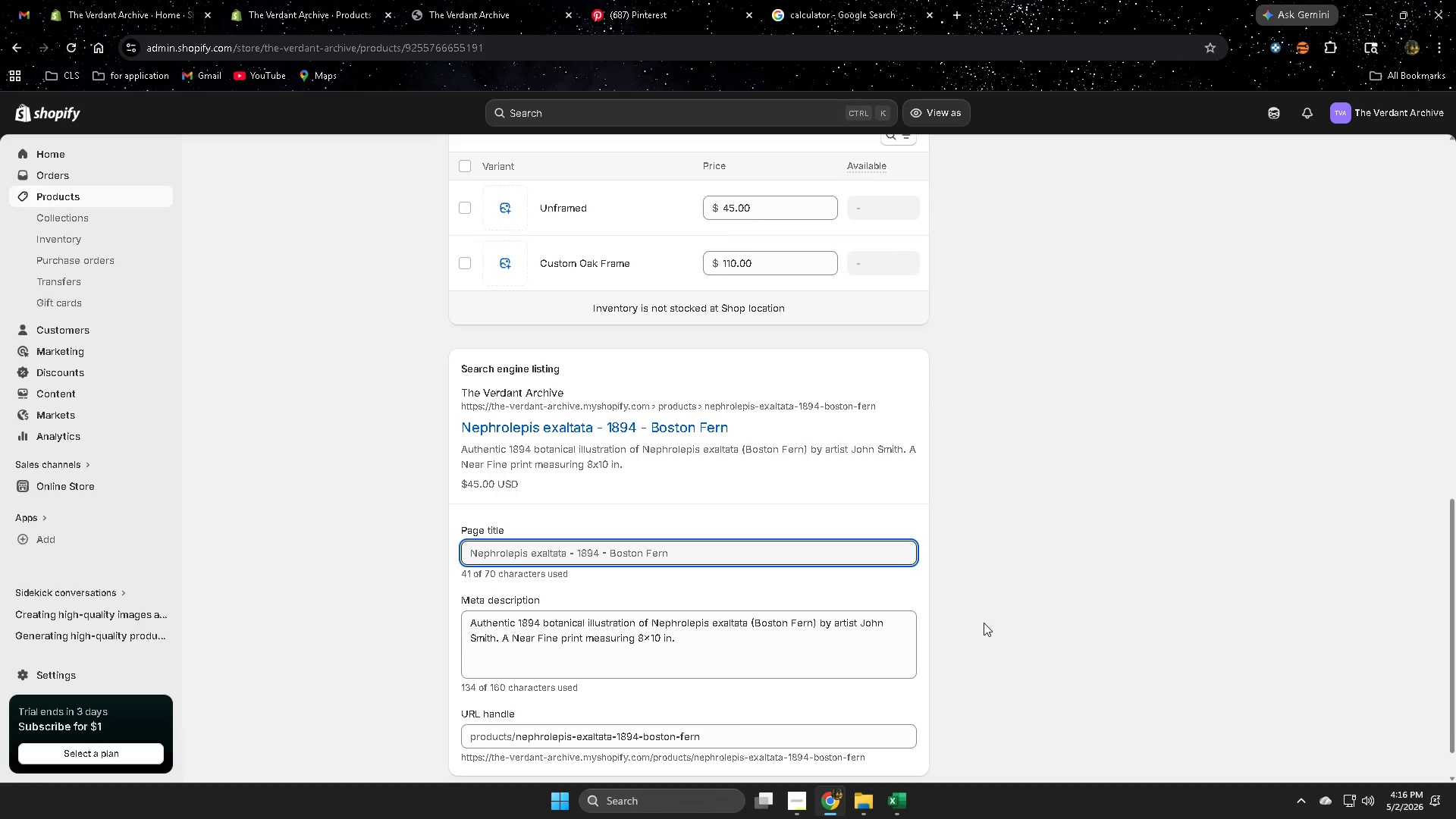 
left_click([1052, 618])
 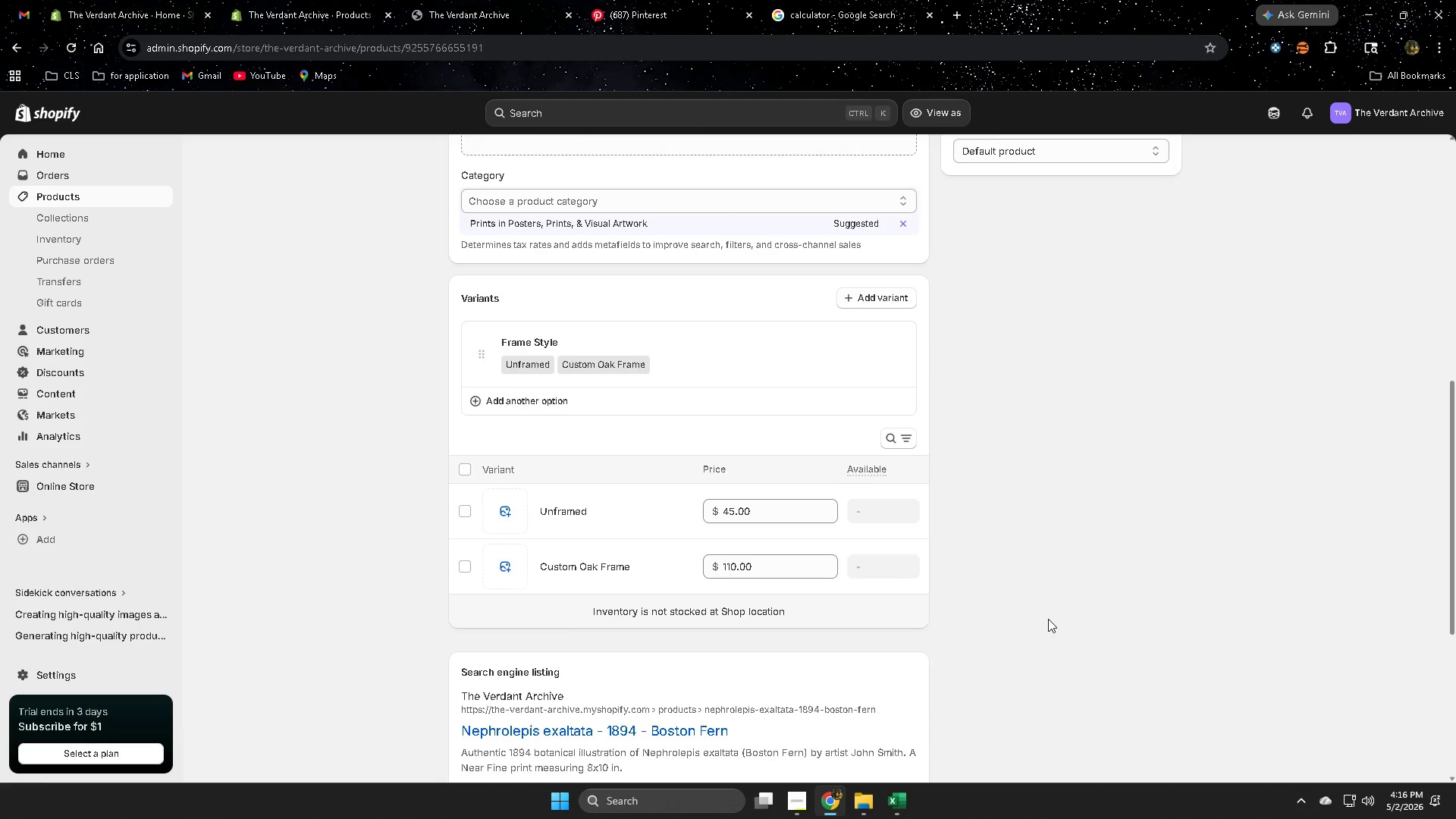 
scroll: coordinate [1048, 619], scroll_direction: up, amount: 9.0
 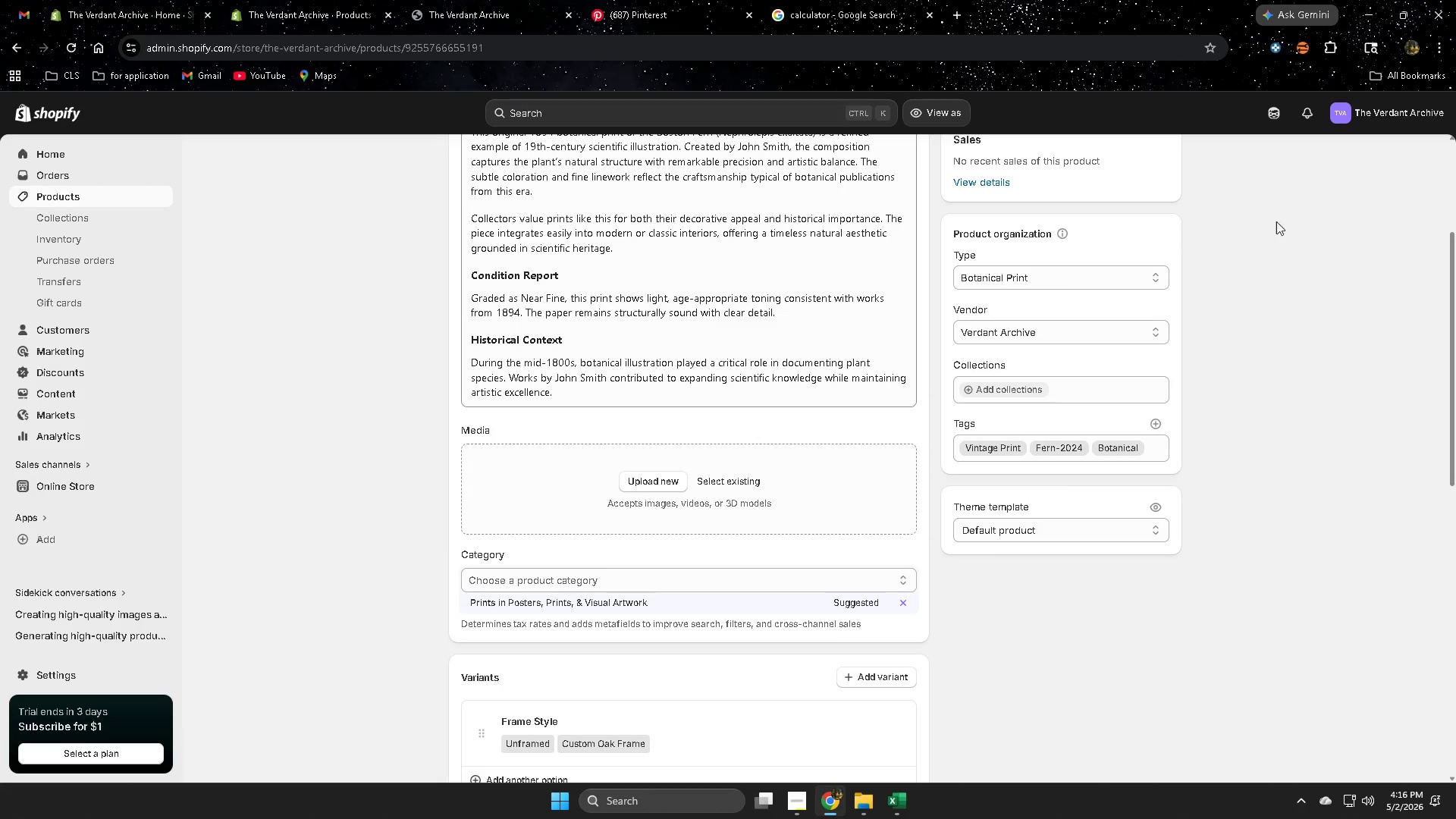 
left_click([1279, 122])
 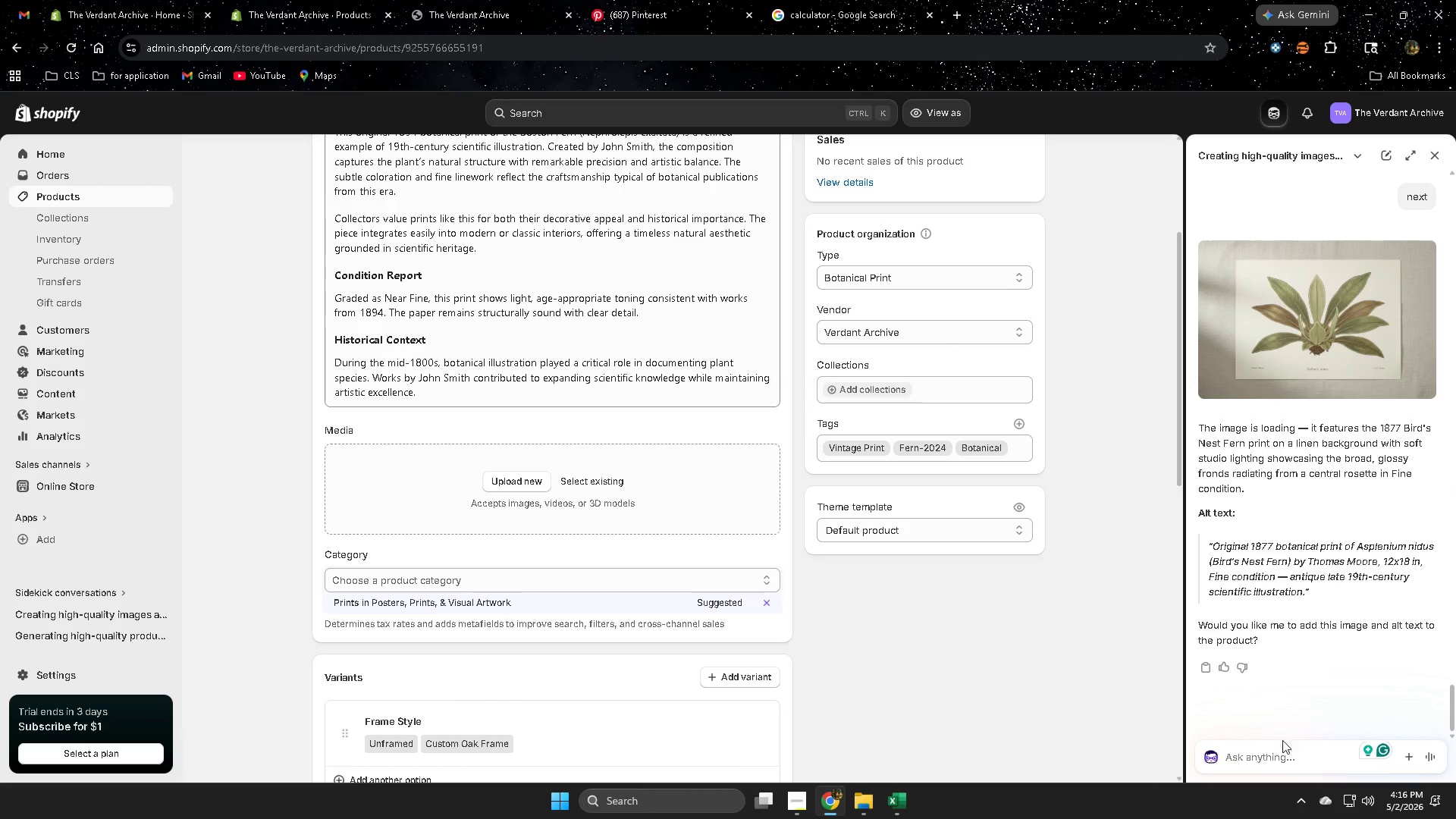 
type(next)
 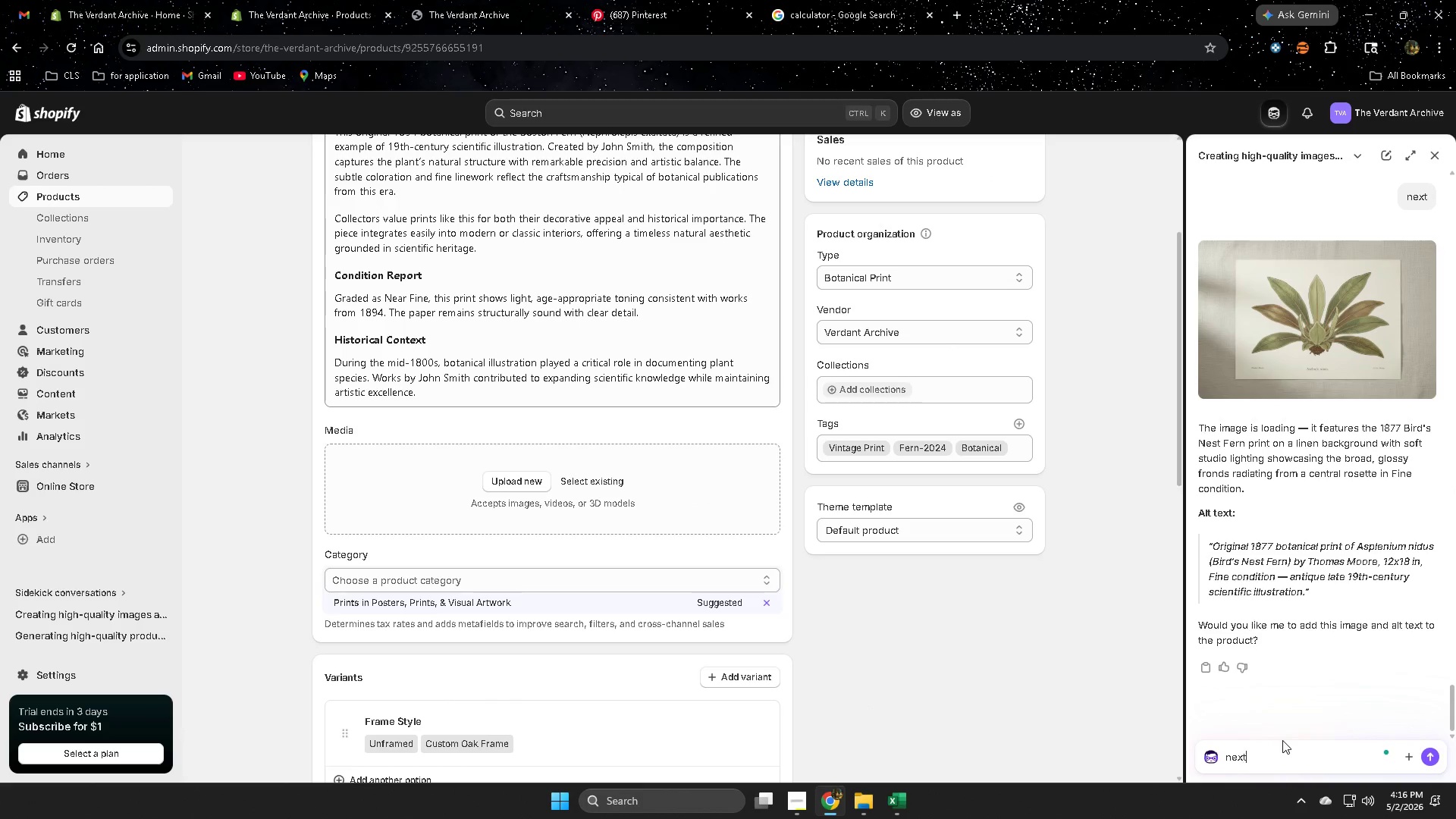 
key(Enter)
 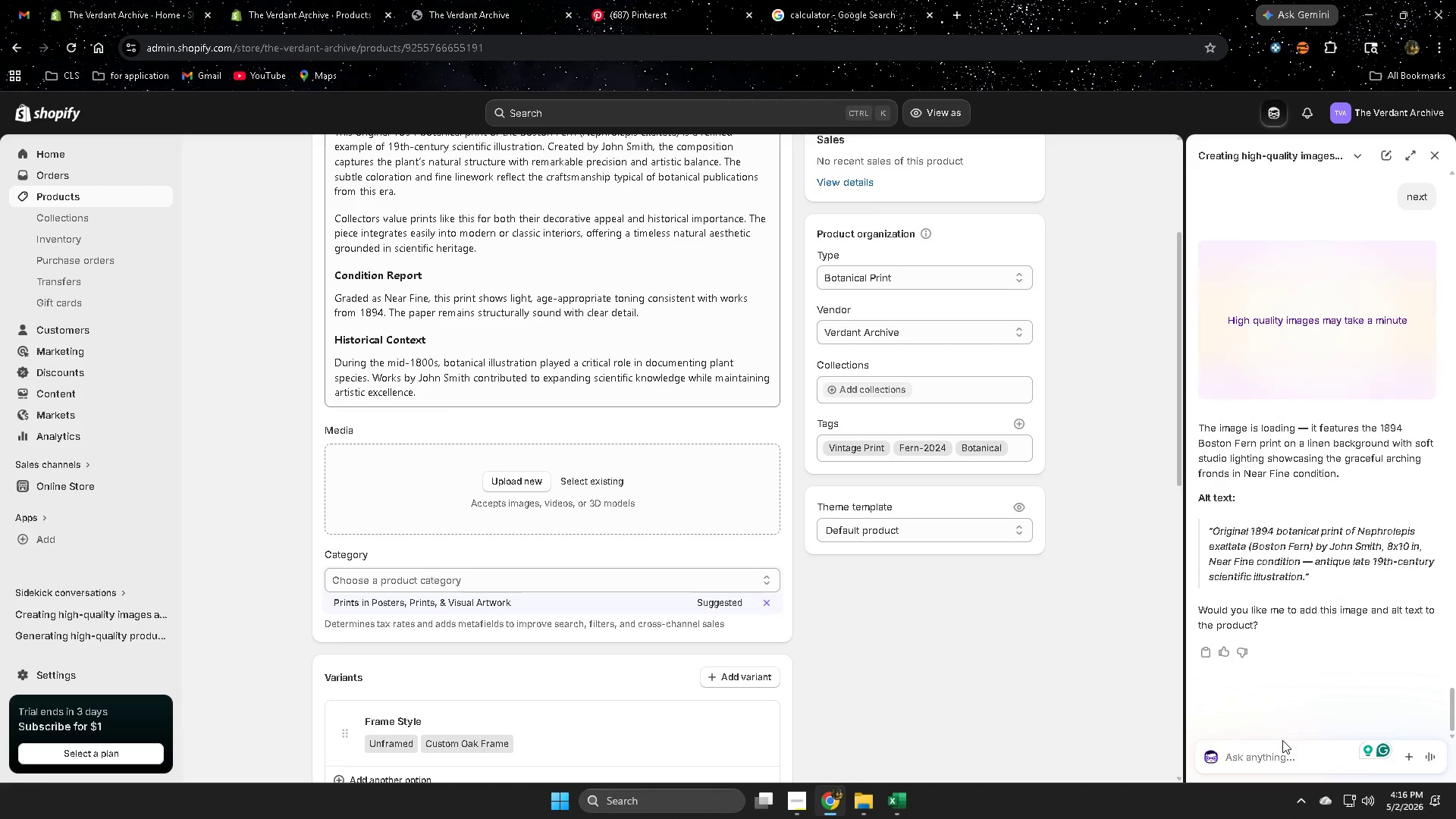 
wait(29.0)
 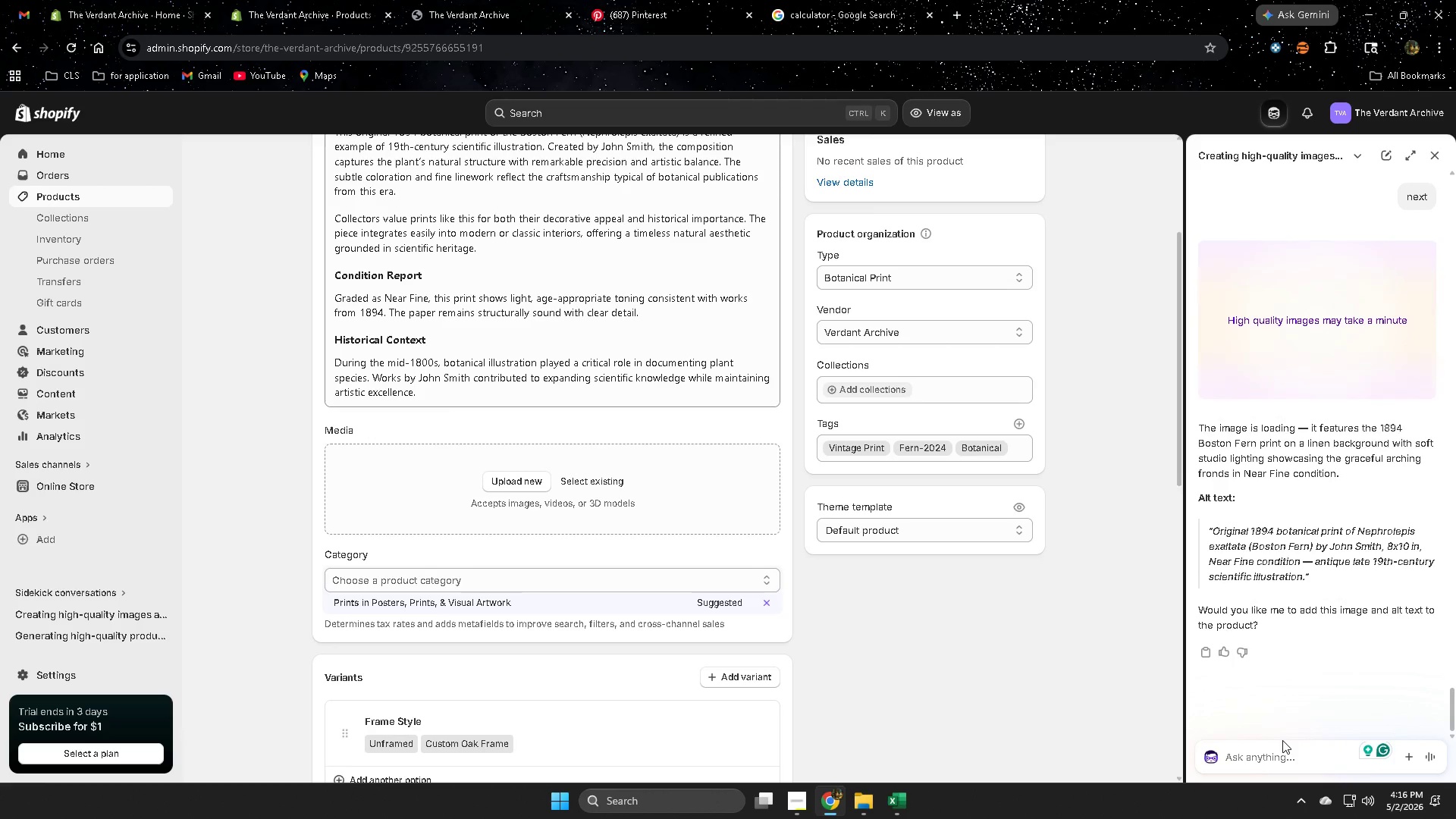 
left_click([1230, 530])
 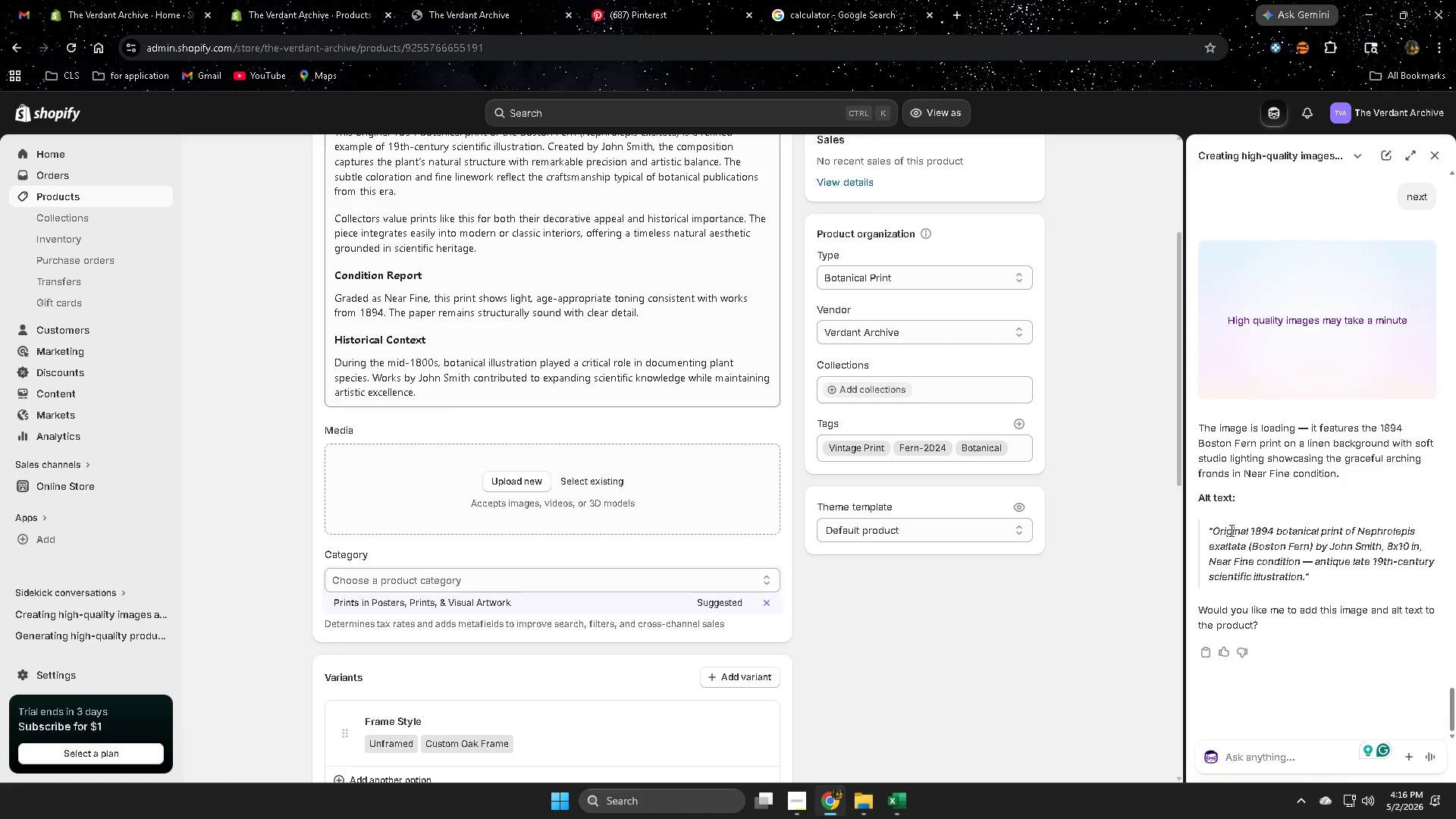 
left_click_drag(start_coordinate=[1230, 530], to_coordinate=[1269, 579])
 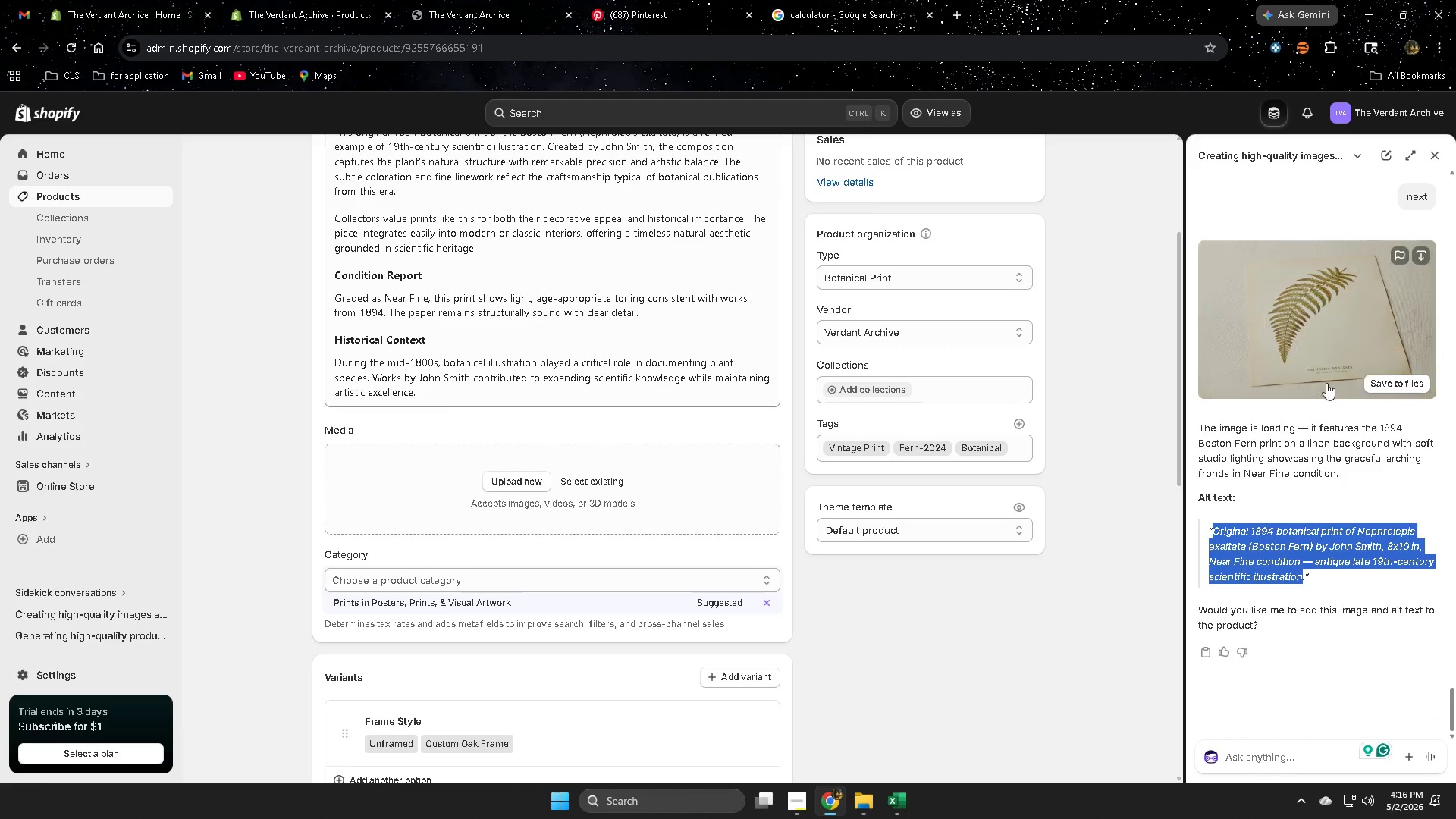 
key(Control+ControlLeft)
 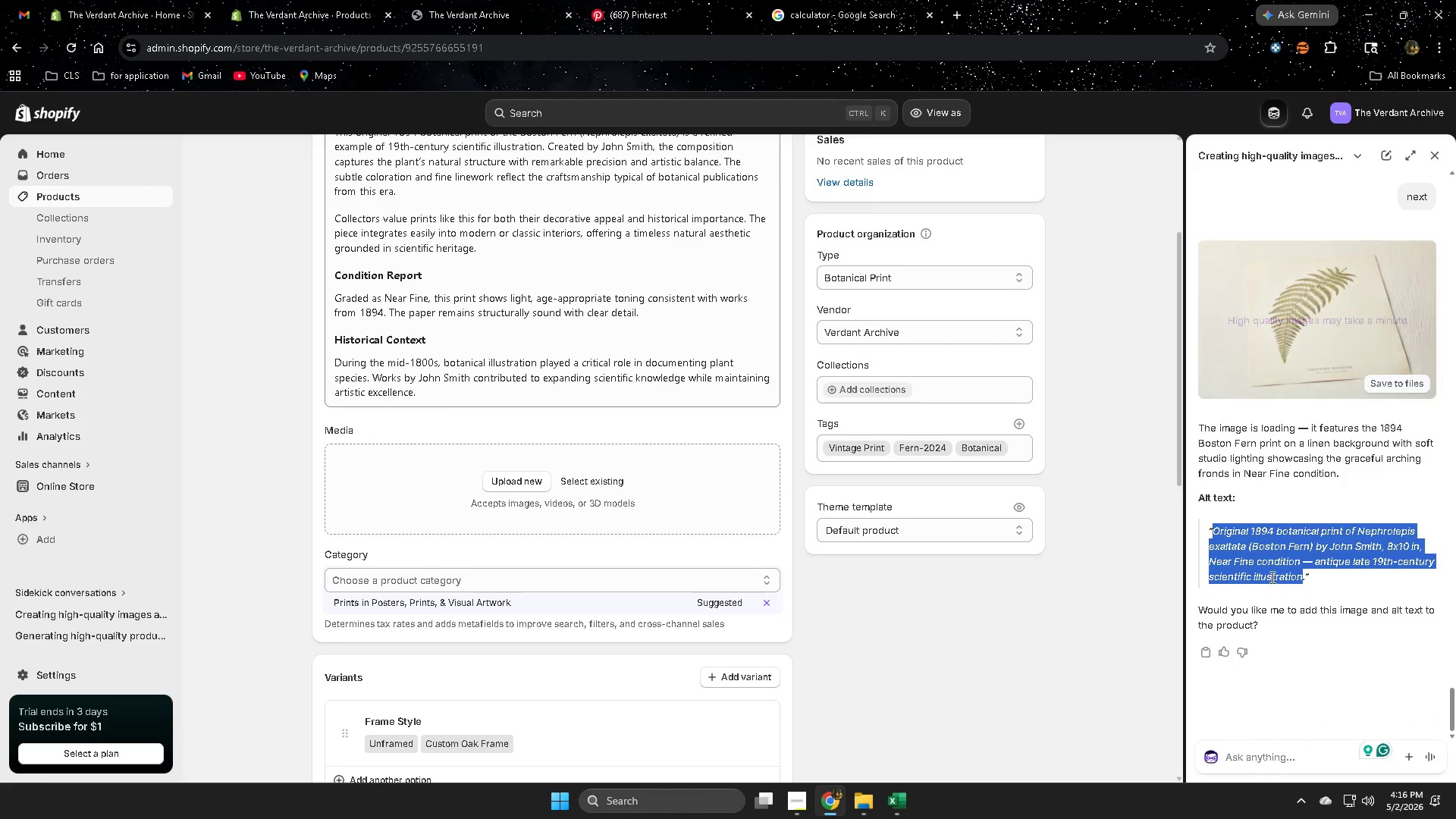 
key(Control+C)
 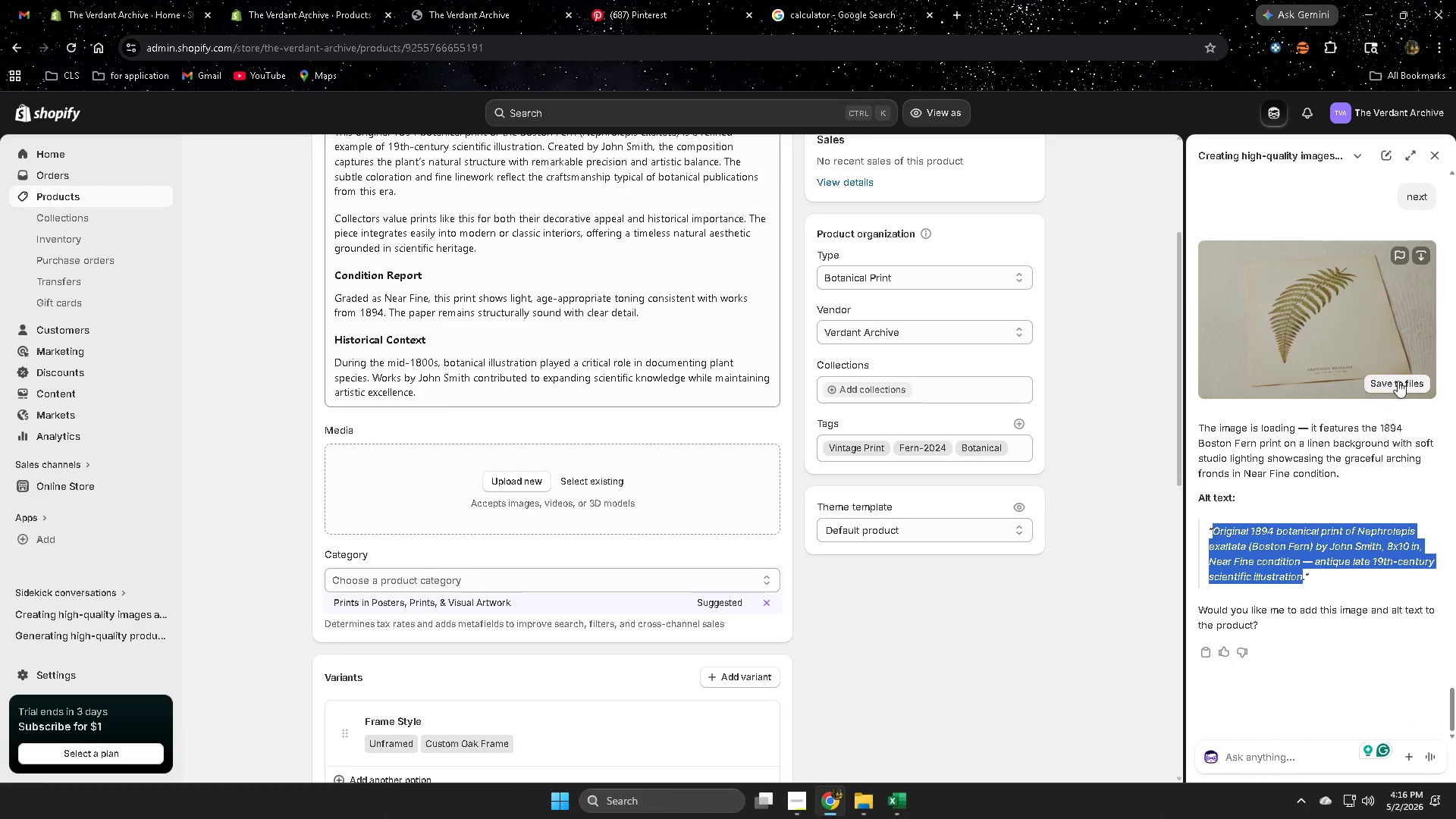 
left_click([1401, 385])
 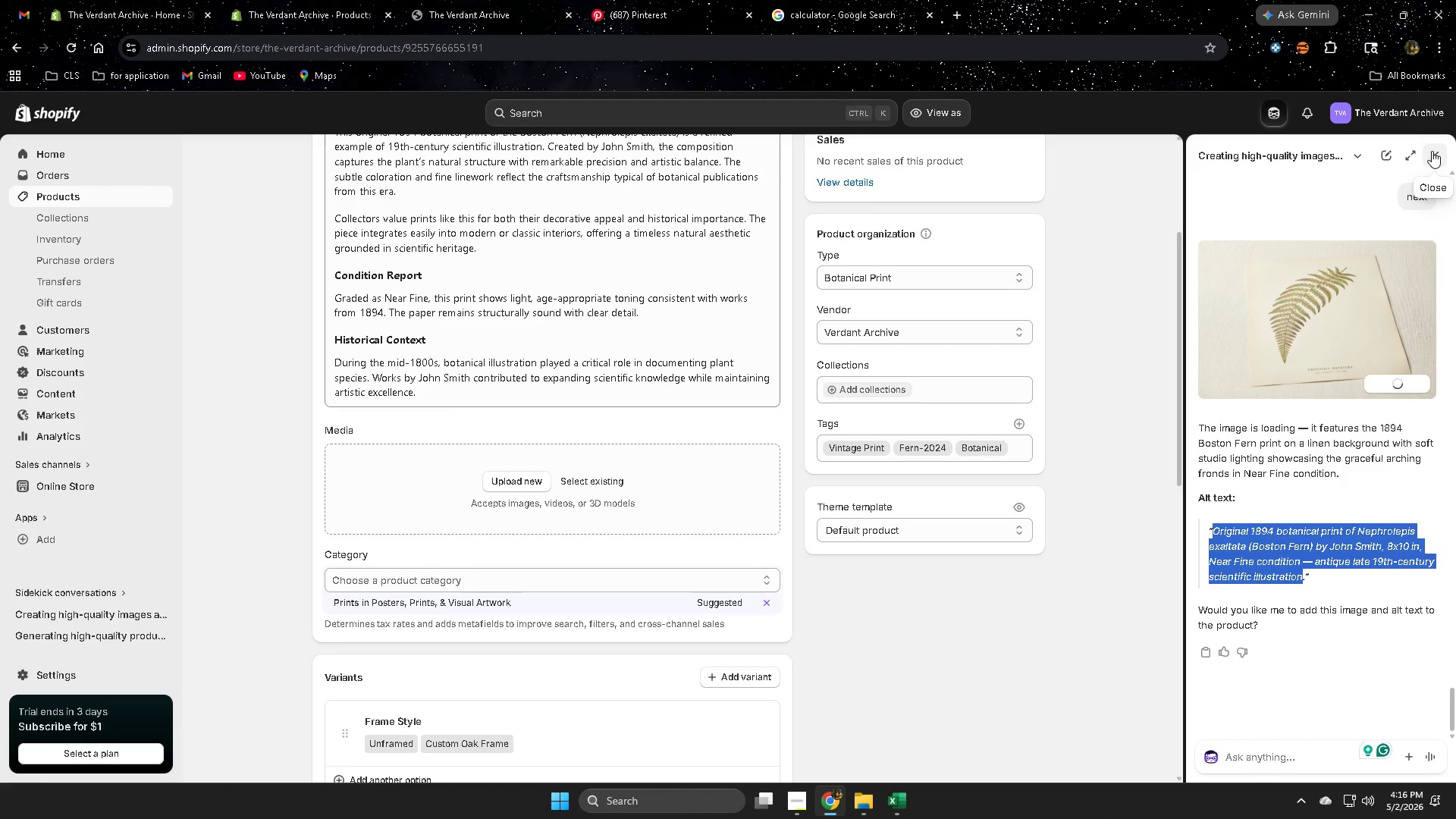 
left_click([1432, 151])
 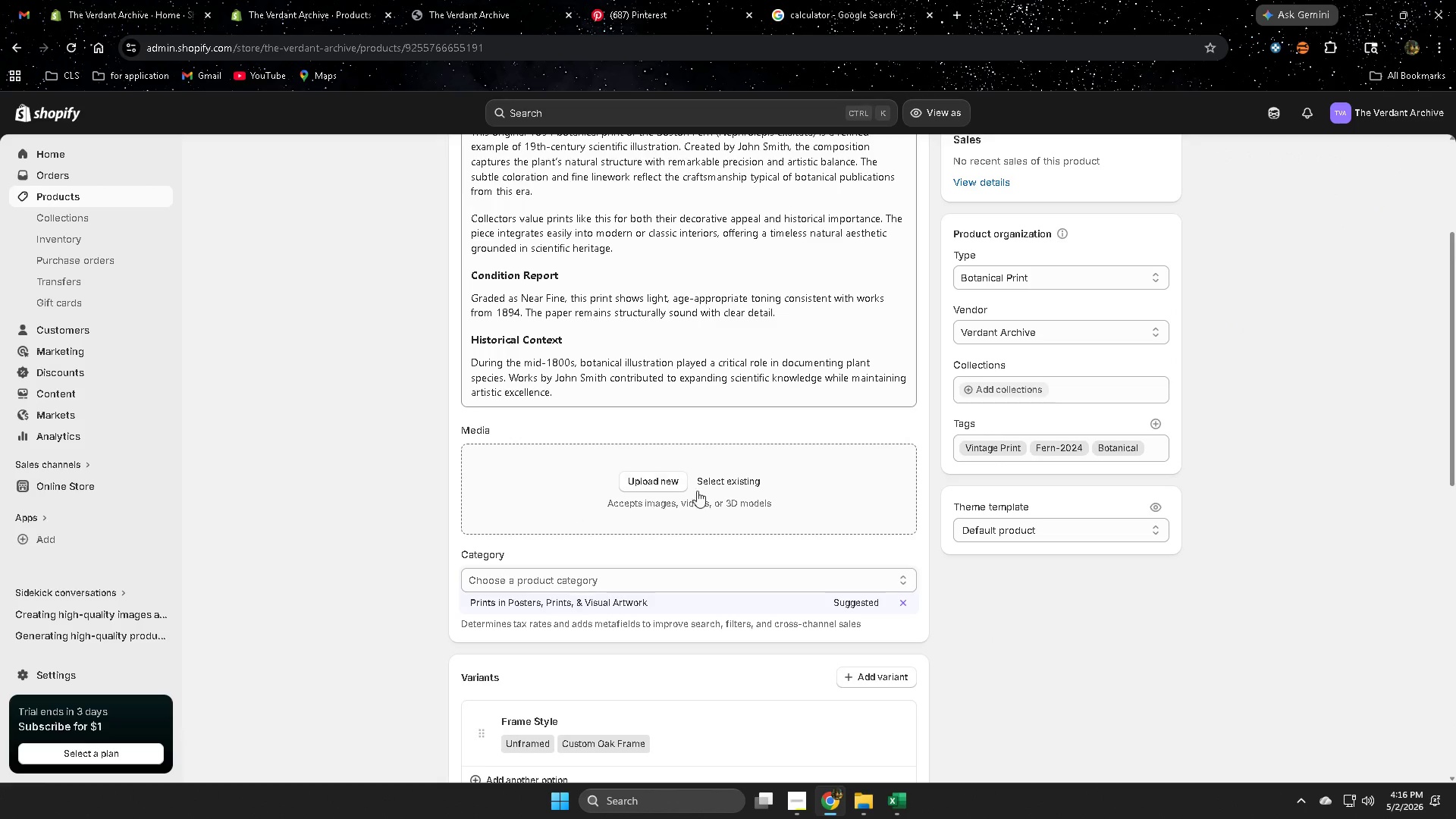 
left_click([756, 485])
 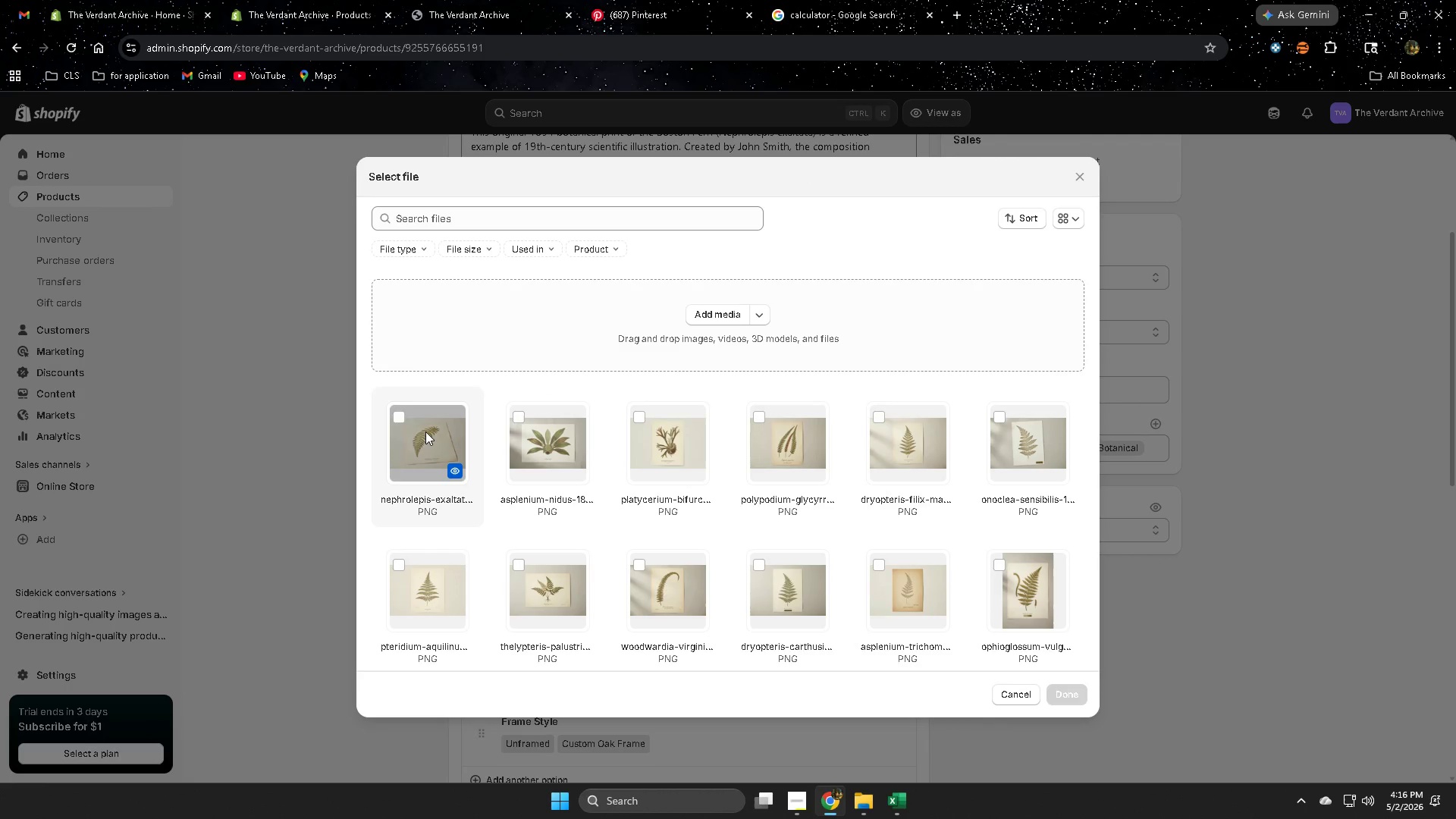 
left_click([403, 421])
 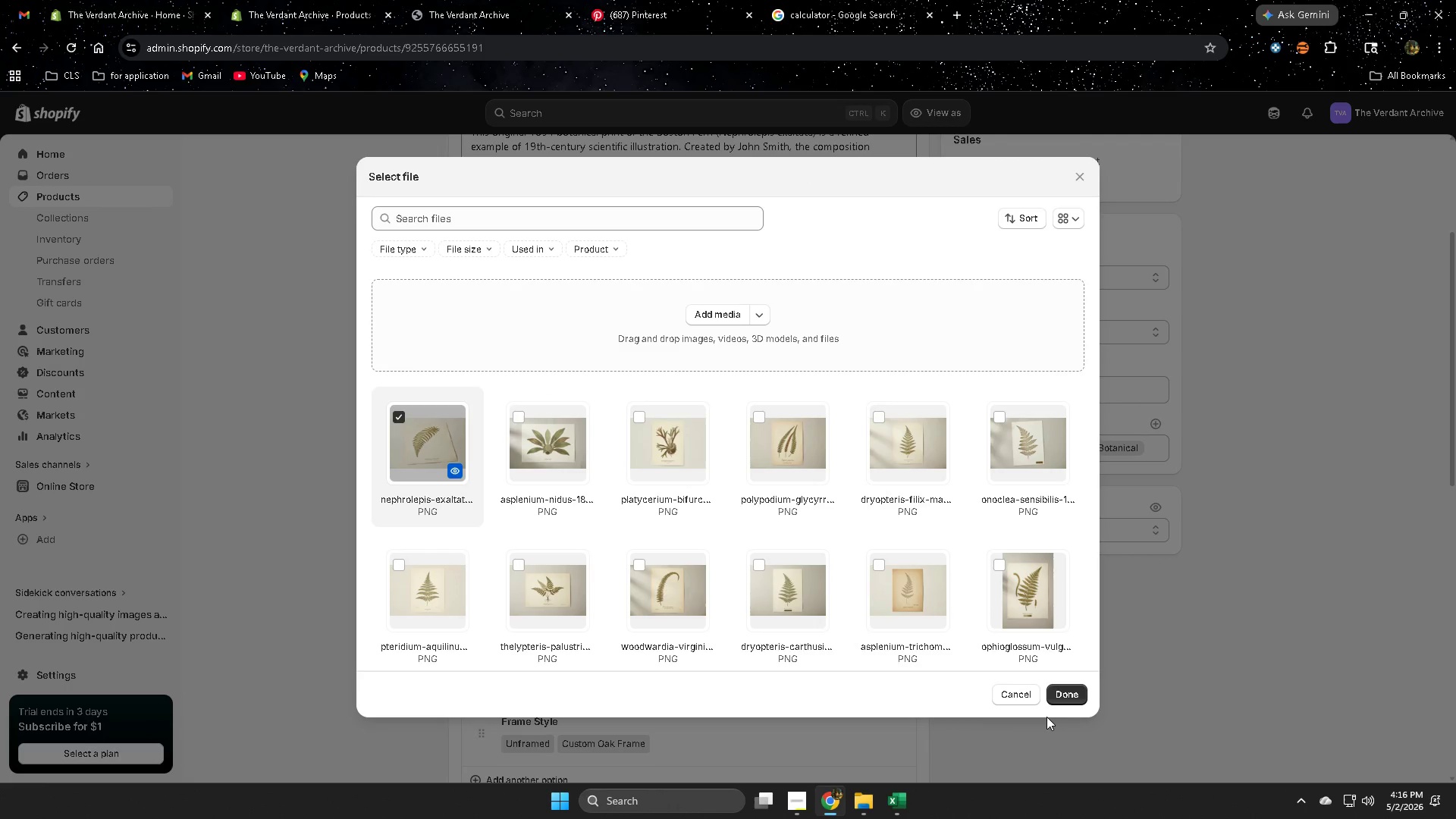 
left_click([1071, 697])
 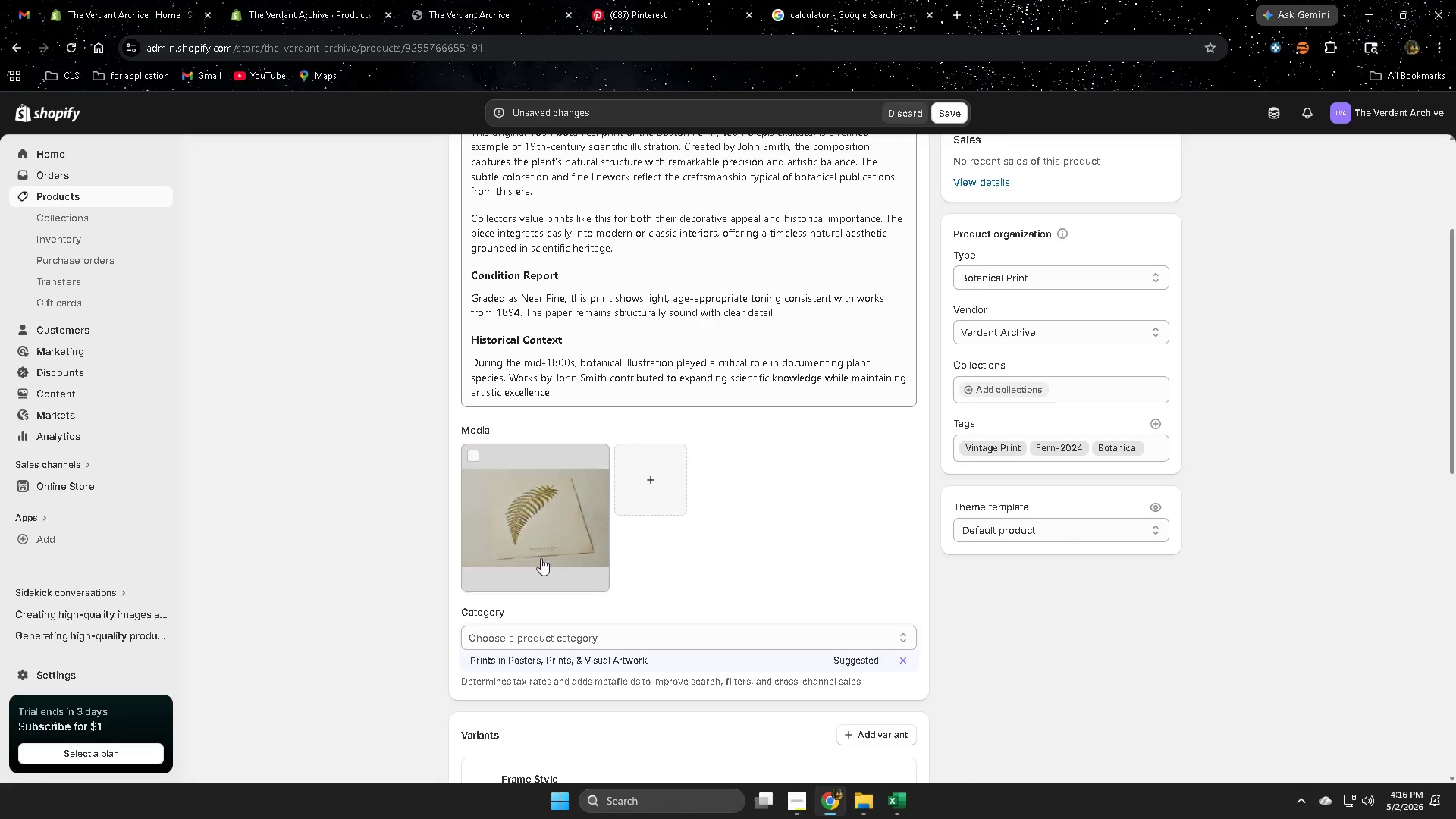 
left_click([537, 527])
 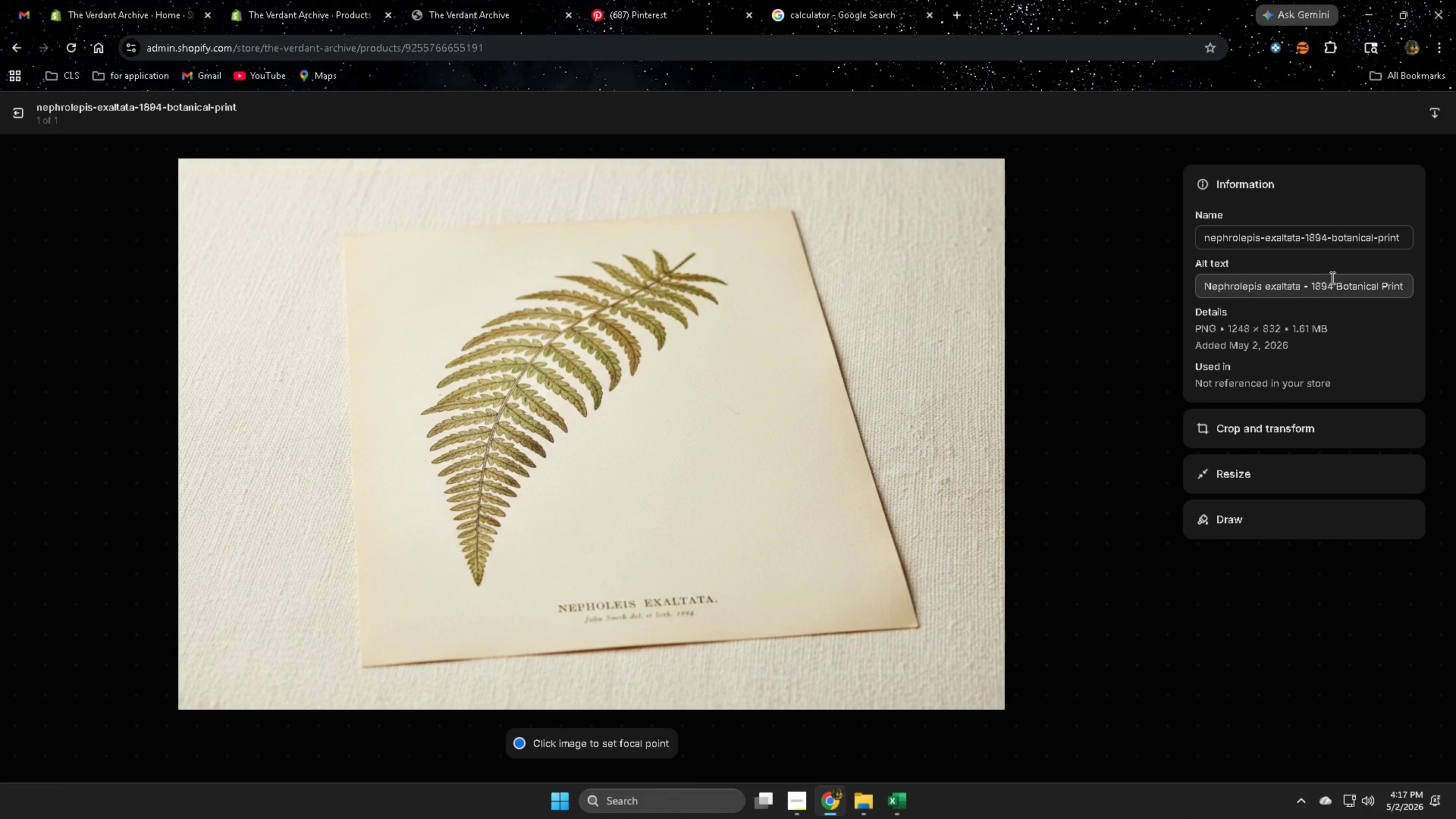 
wait(5.48)
 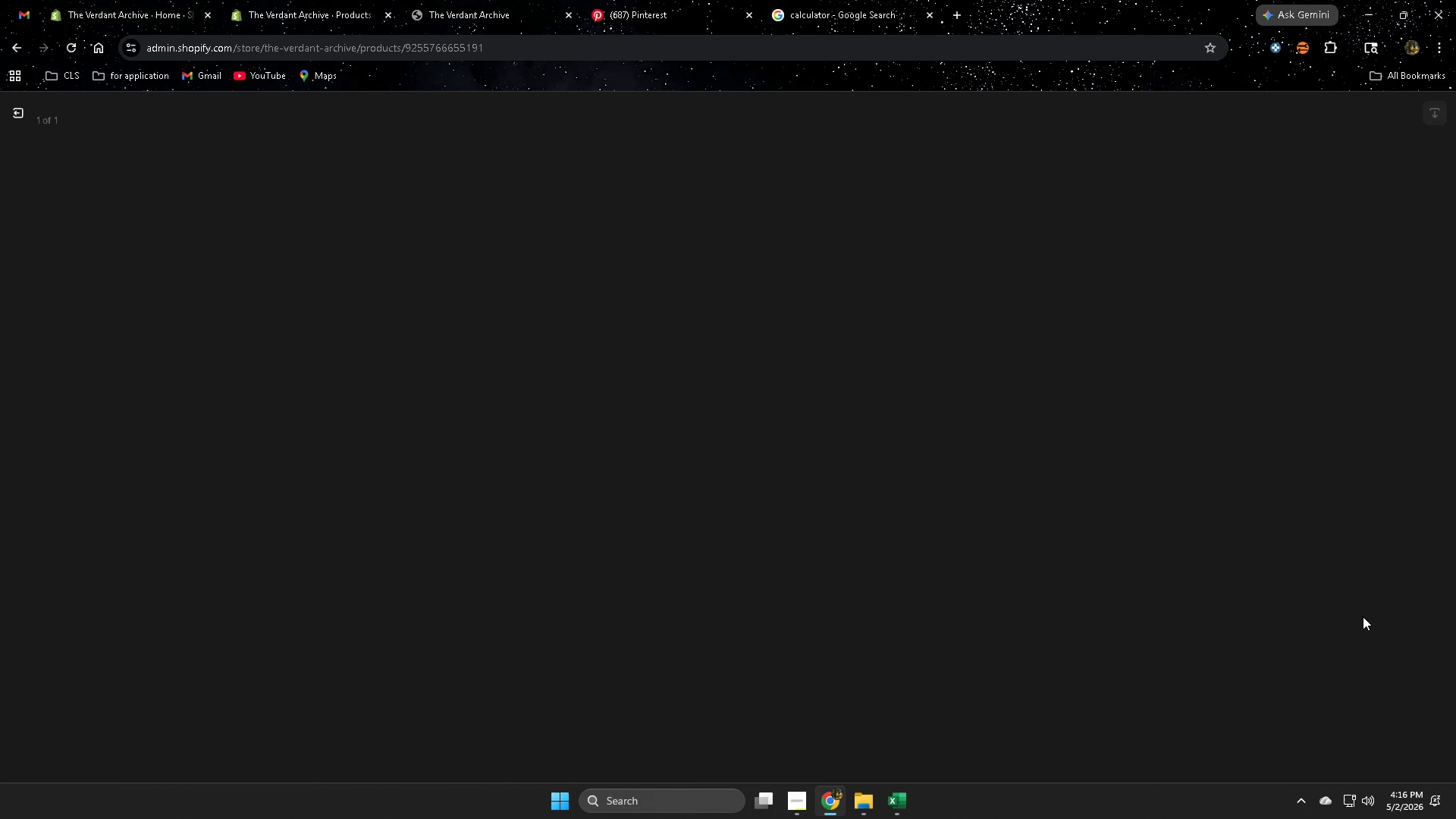 
double_click([1354, 283])
 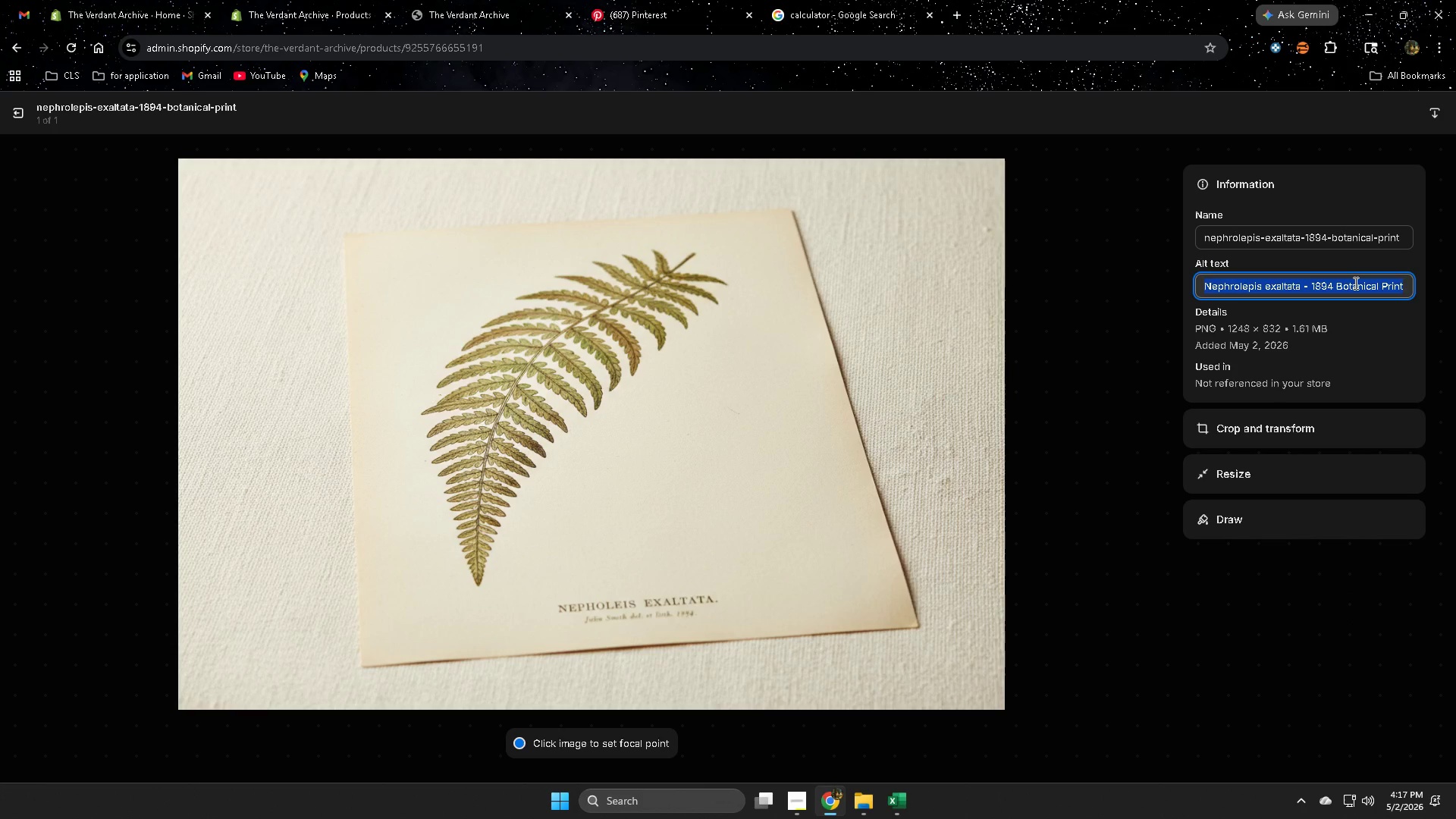 
triple_click([1354, 283])
 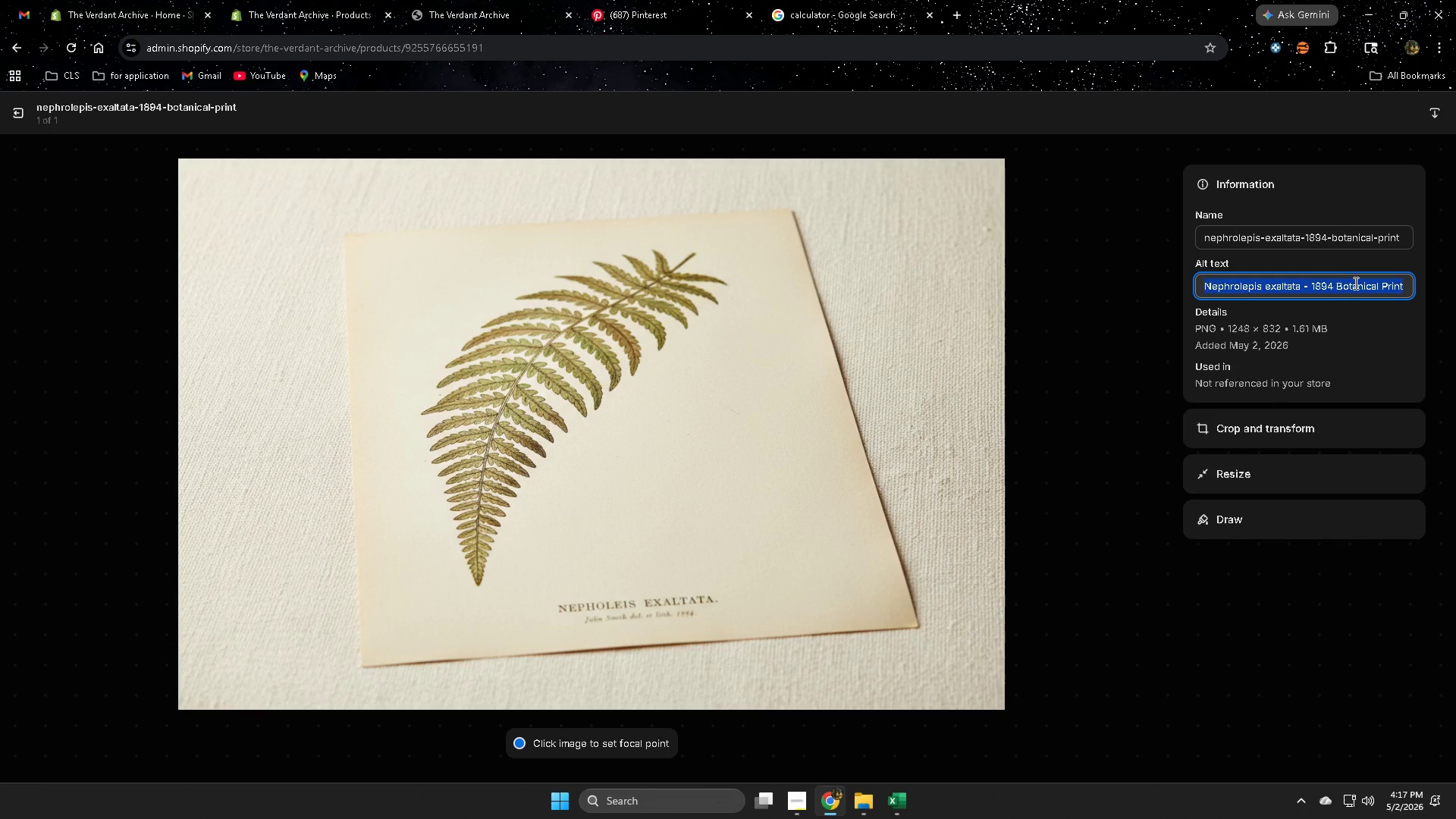 
key(Delete)
 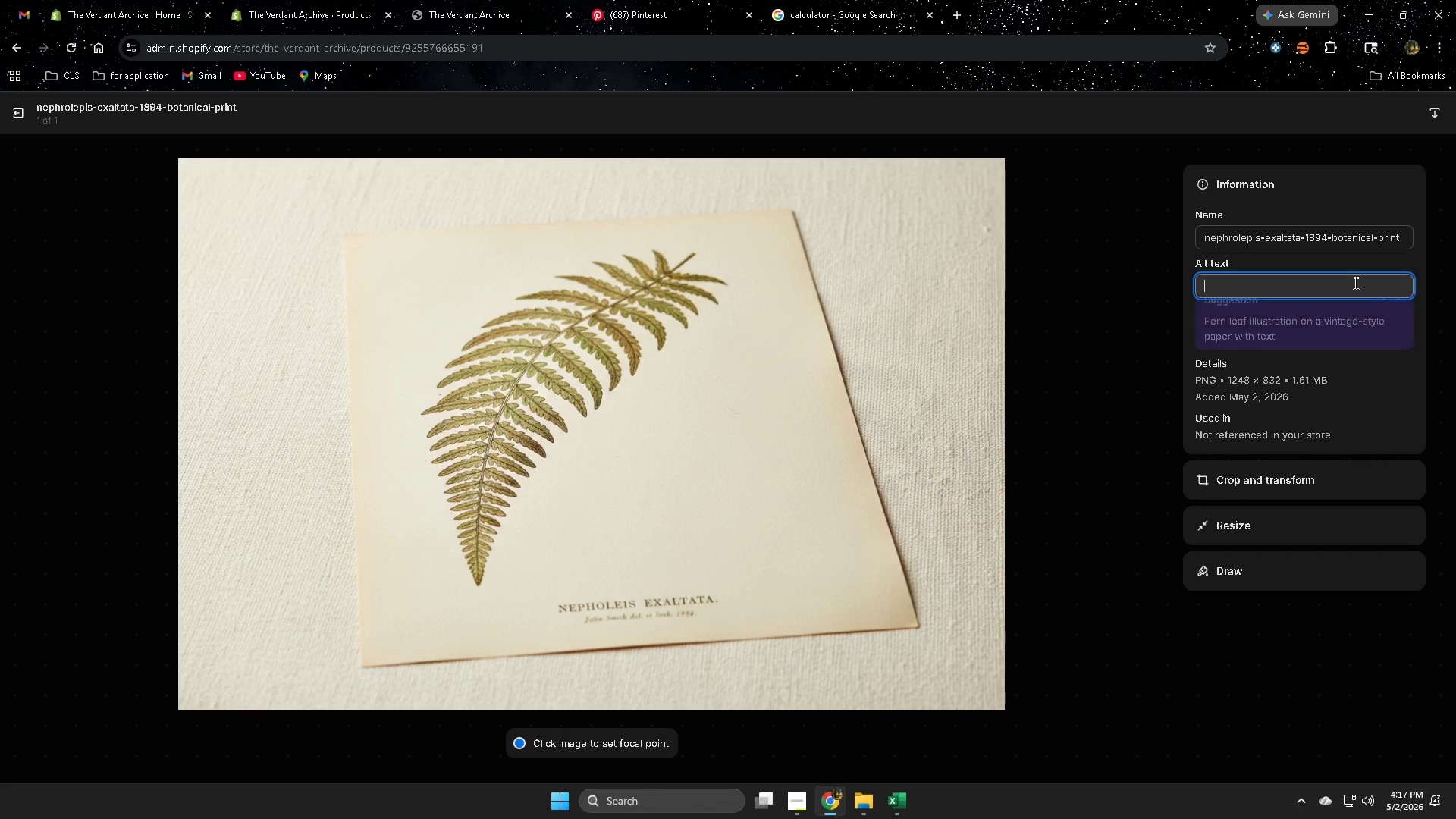 
key(Control+ControlLeft)
 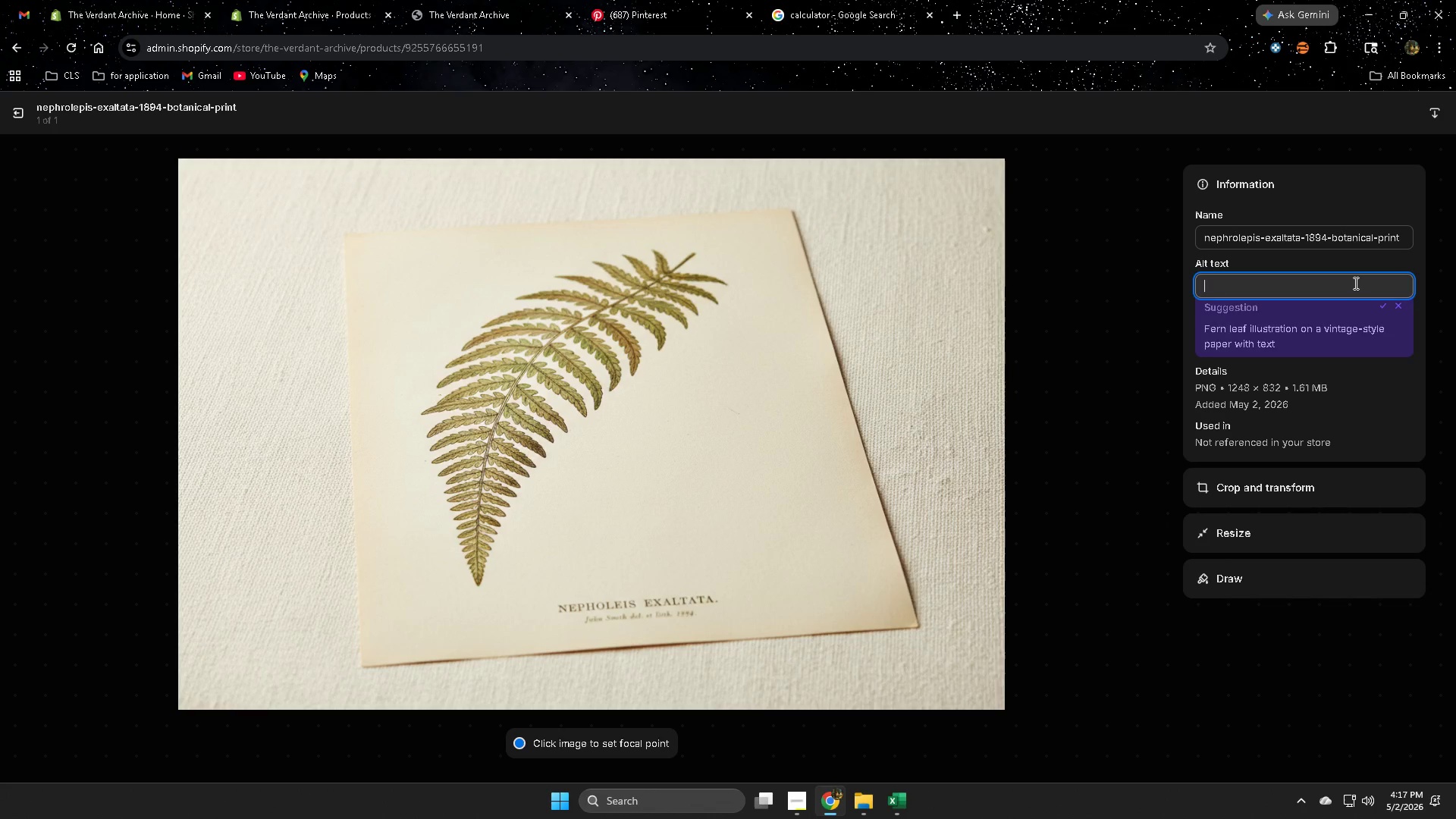 
key(Control+V)
 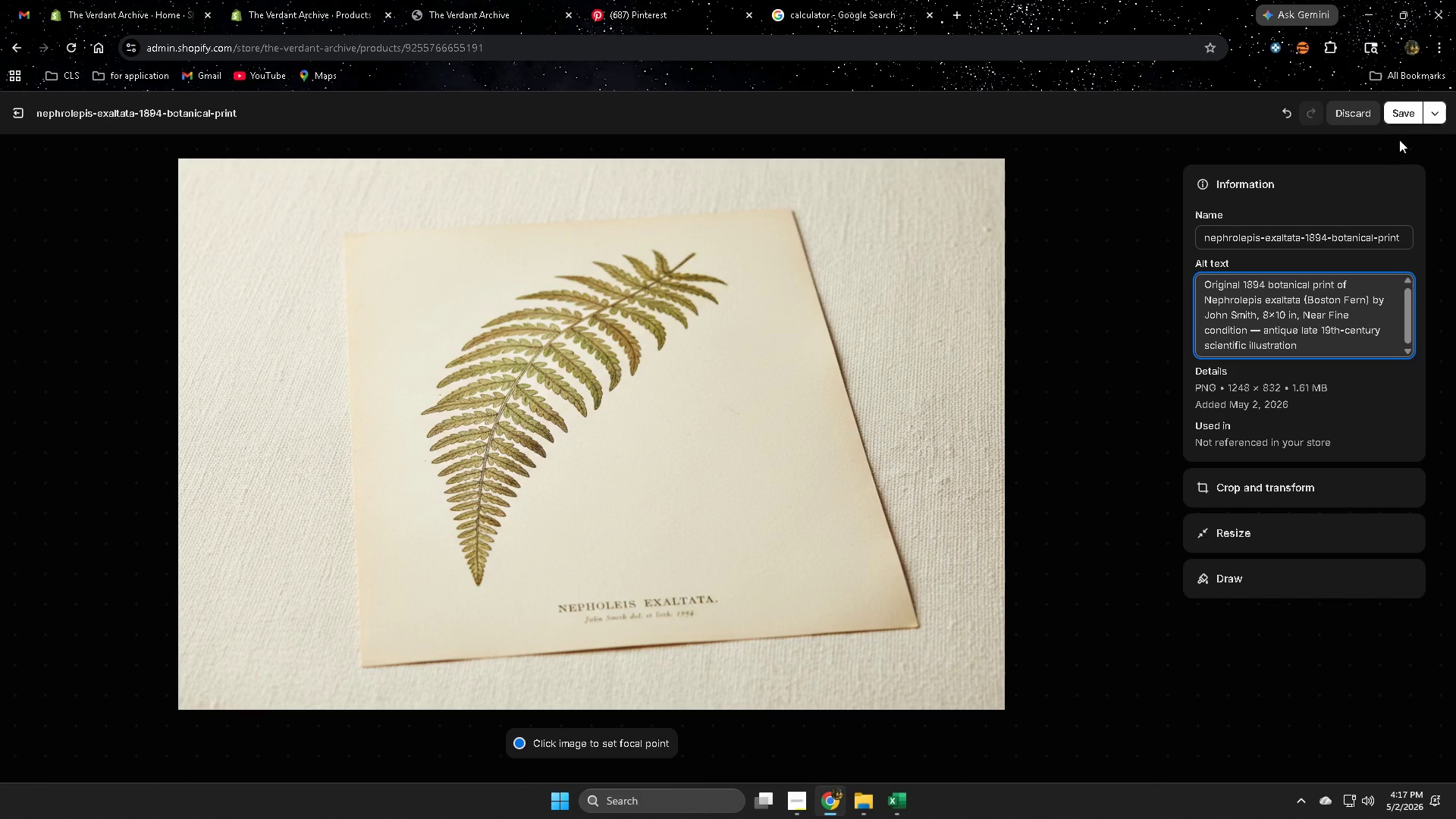 
left_click([1399, 123])
 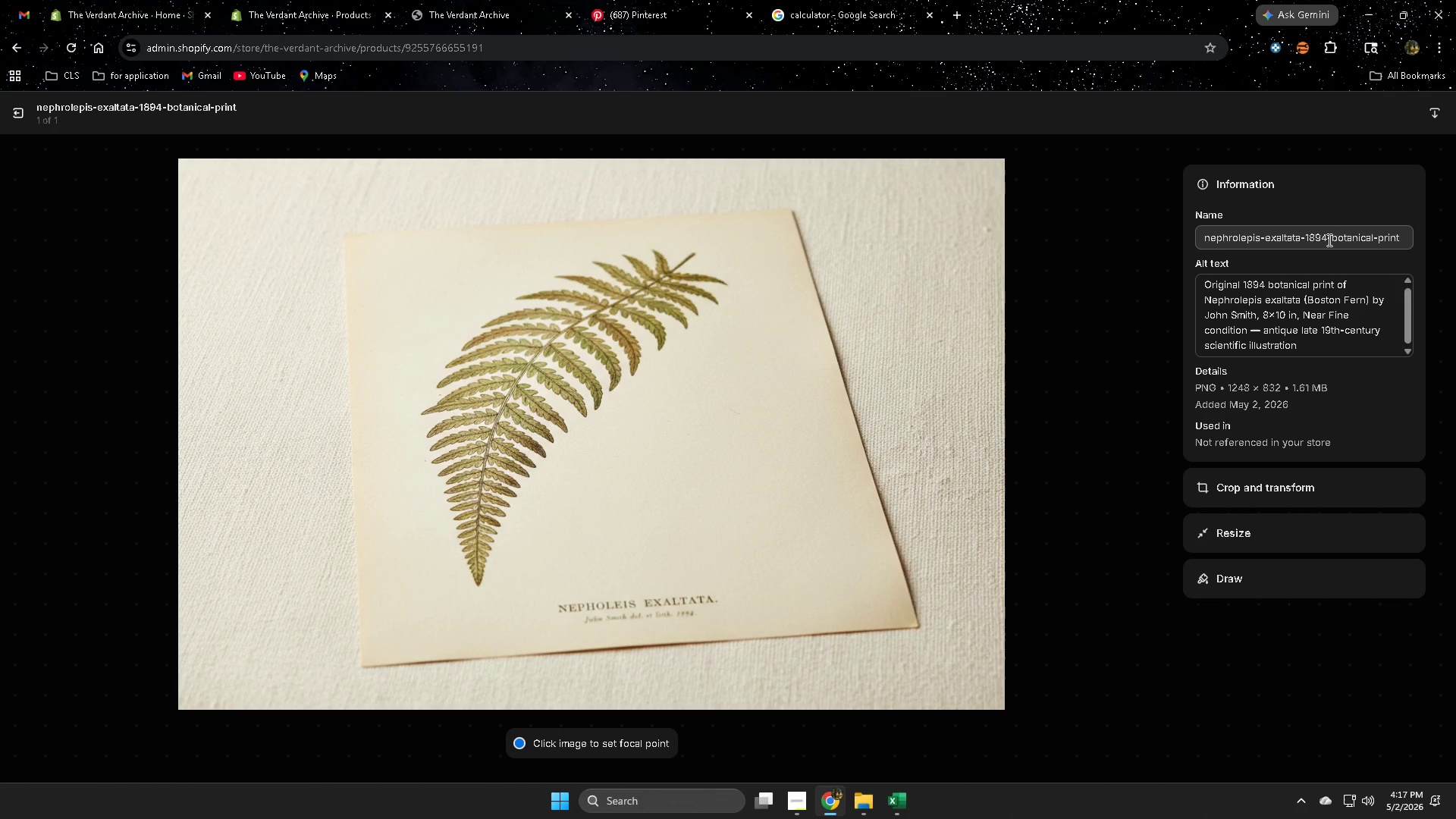 
wait(9.66)
 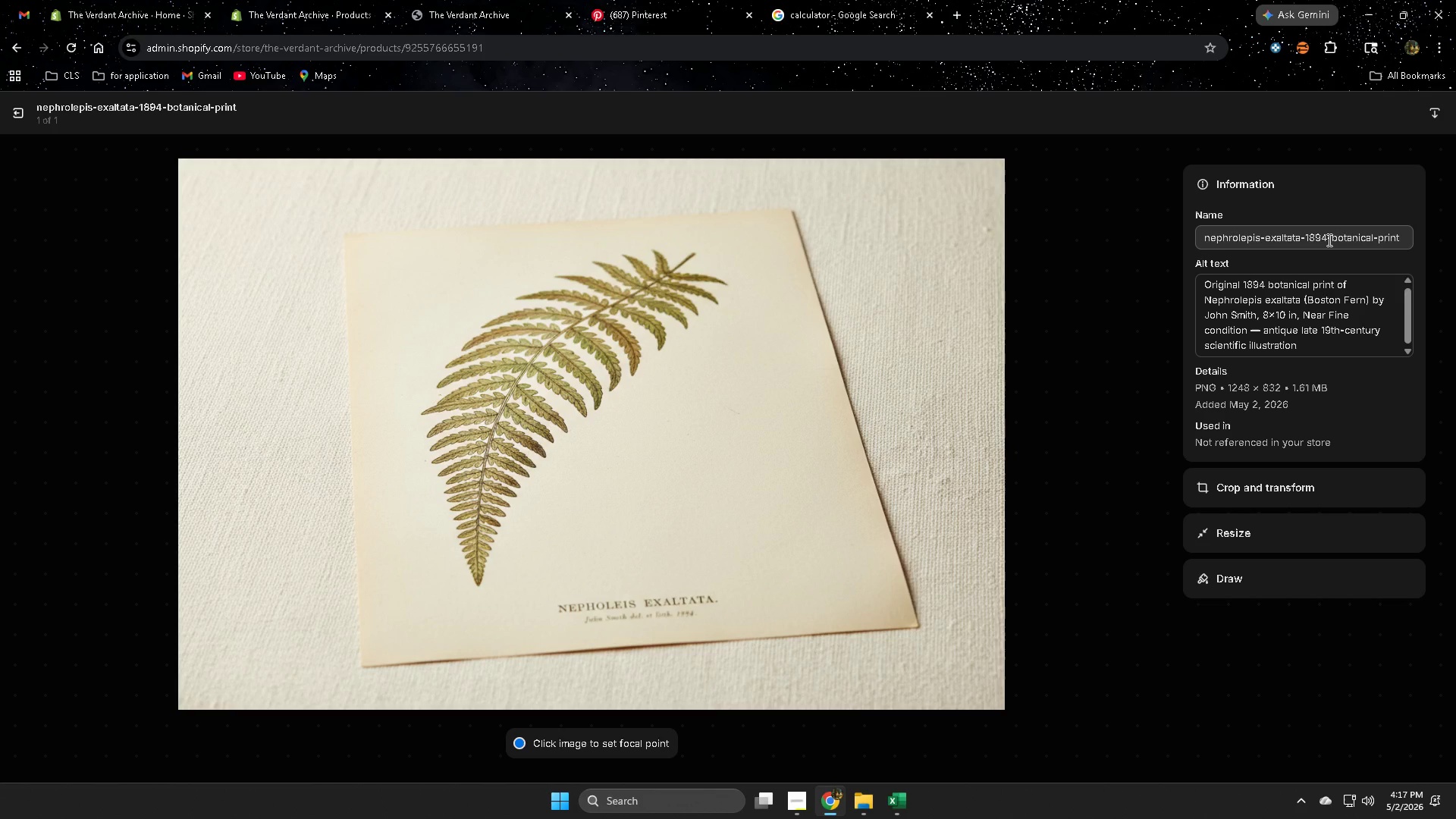 
left_click([17, 111])
 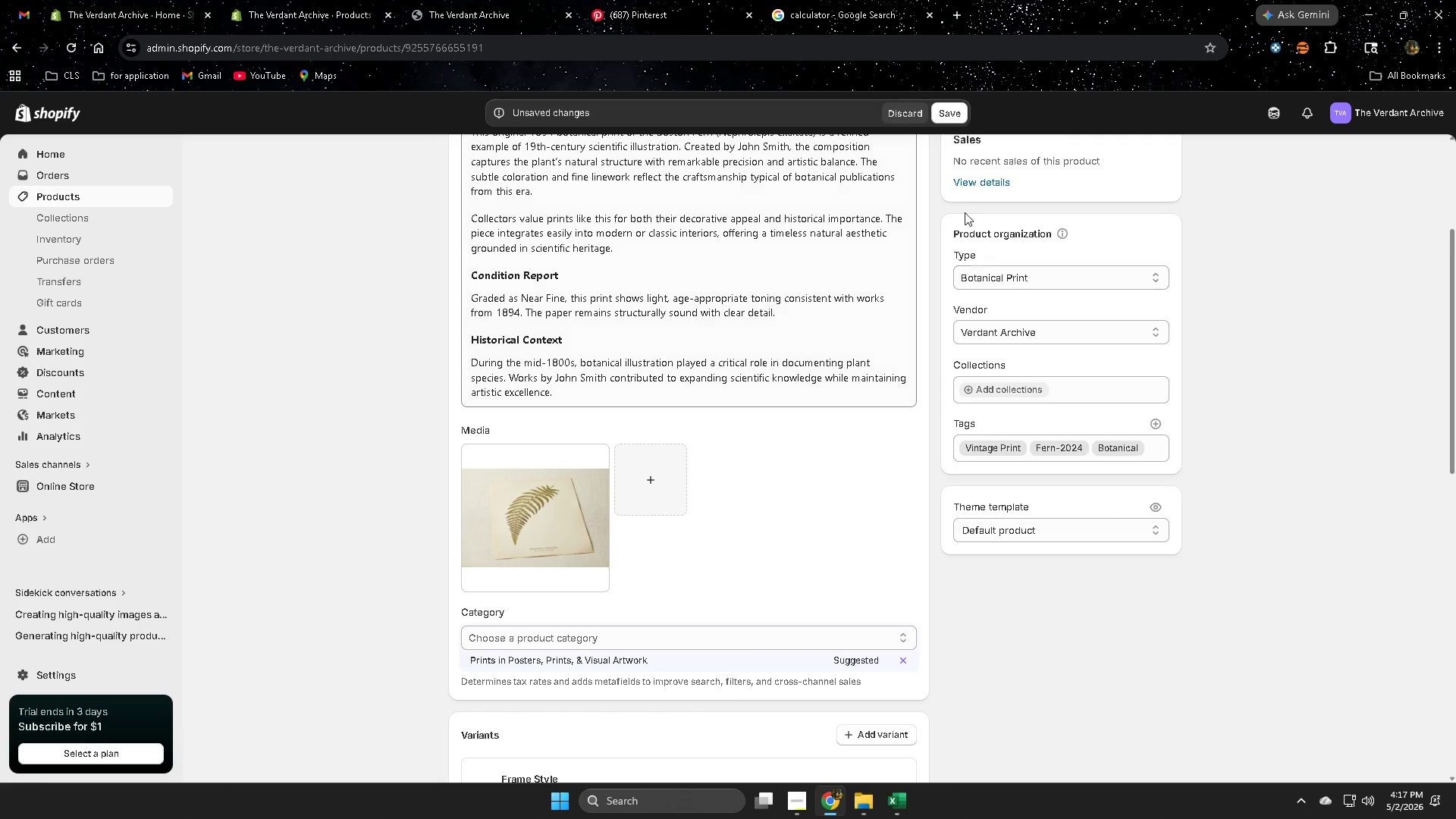 
left_click([947, 112])
 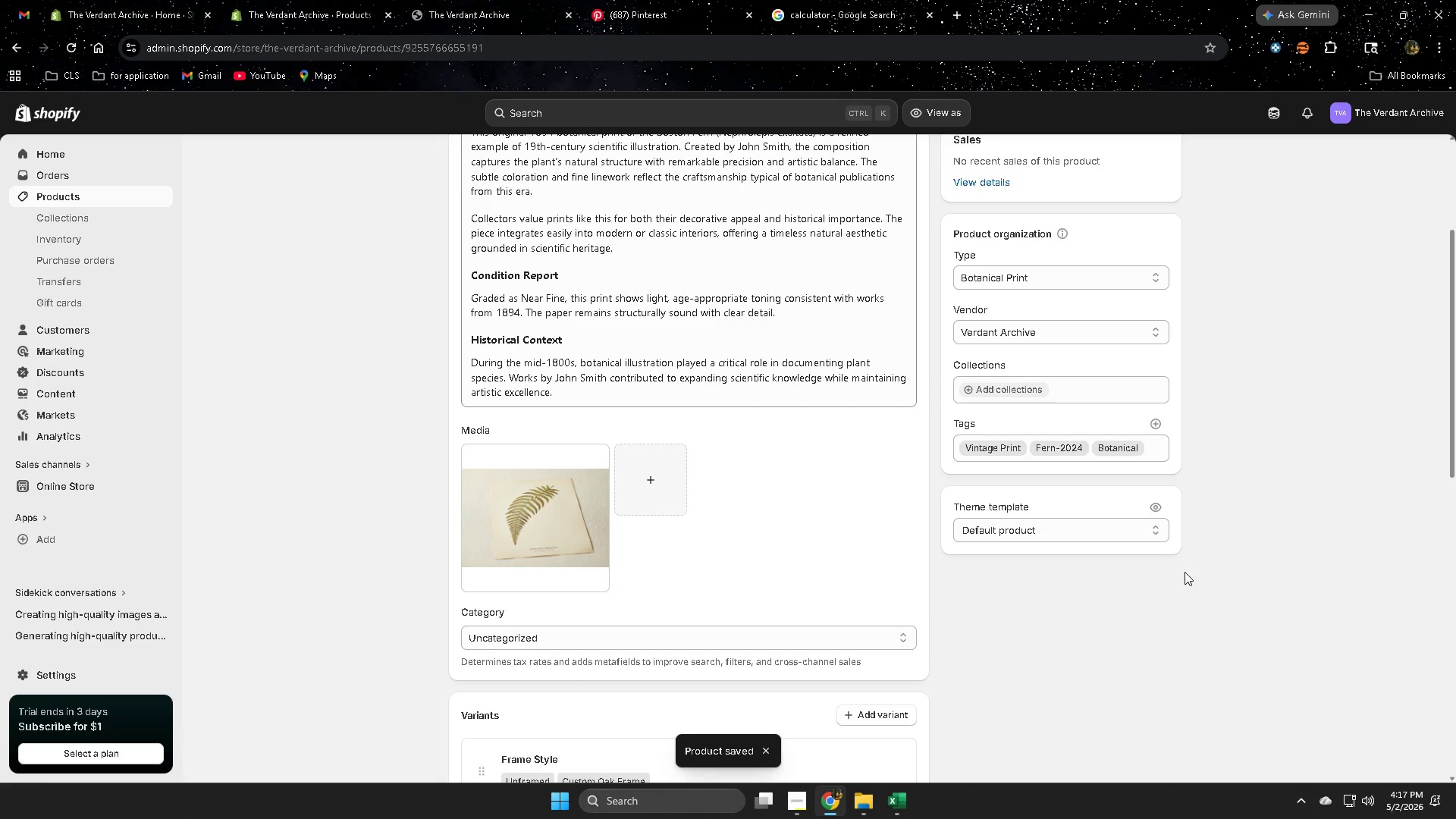 
wait(5.22)
 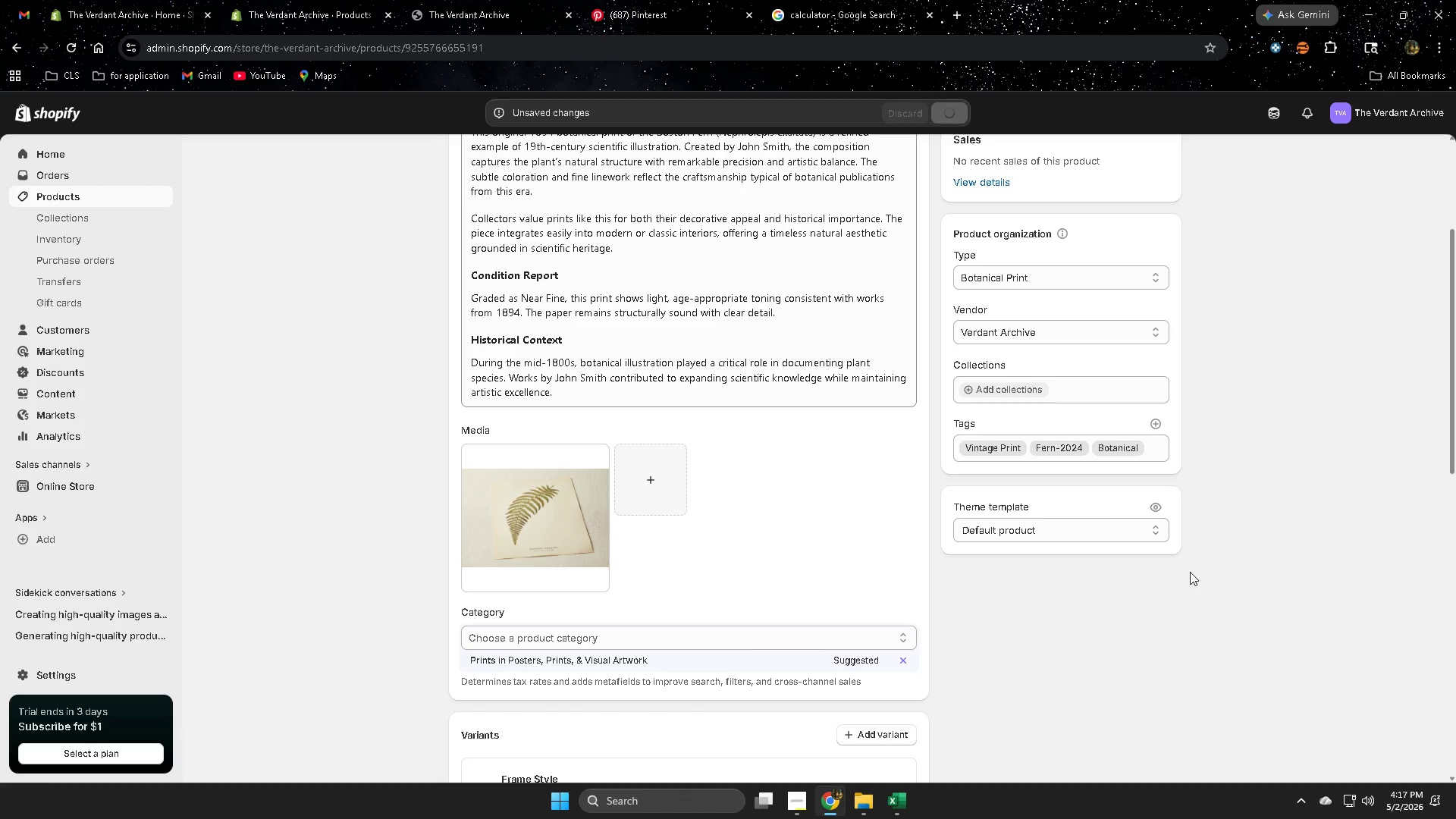 
scroll: coordinate [1160, 564], scroll_direction: up, amount: 1.0
 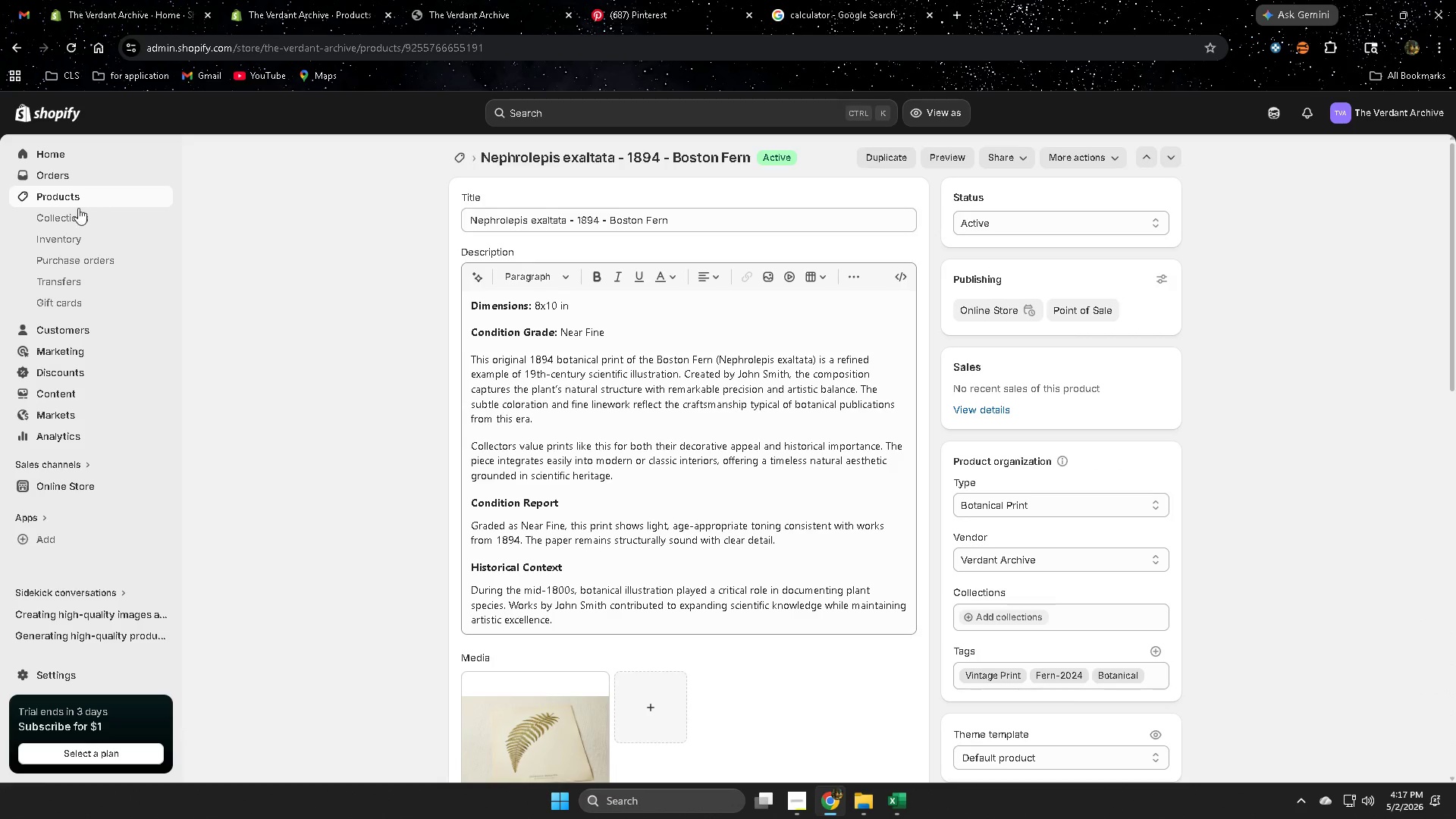 
left_click([77, 197])
 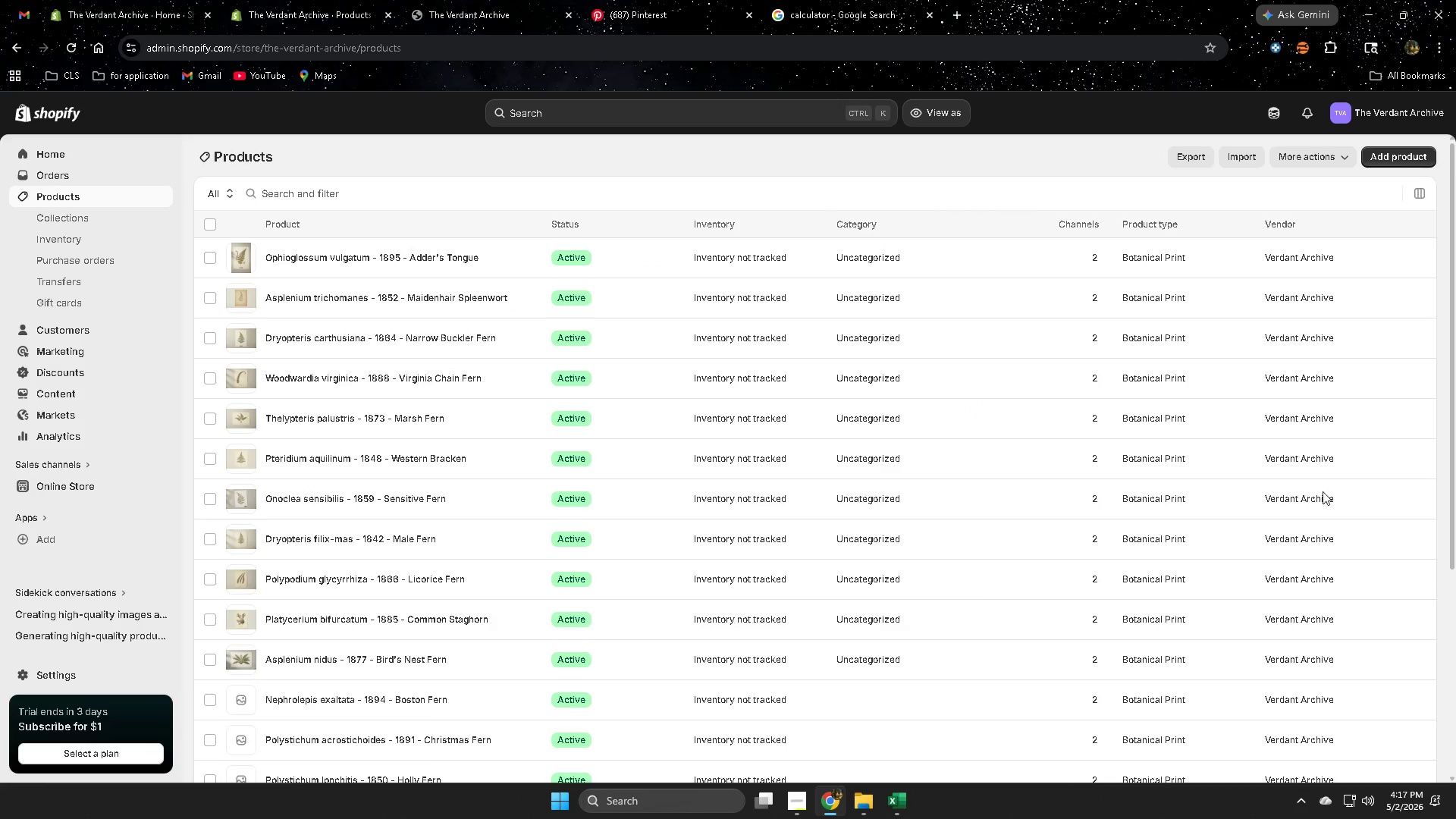 
scroll: coordinate [993, 447], scroll_direction: down, amount: 3.0
 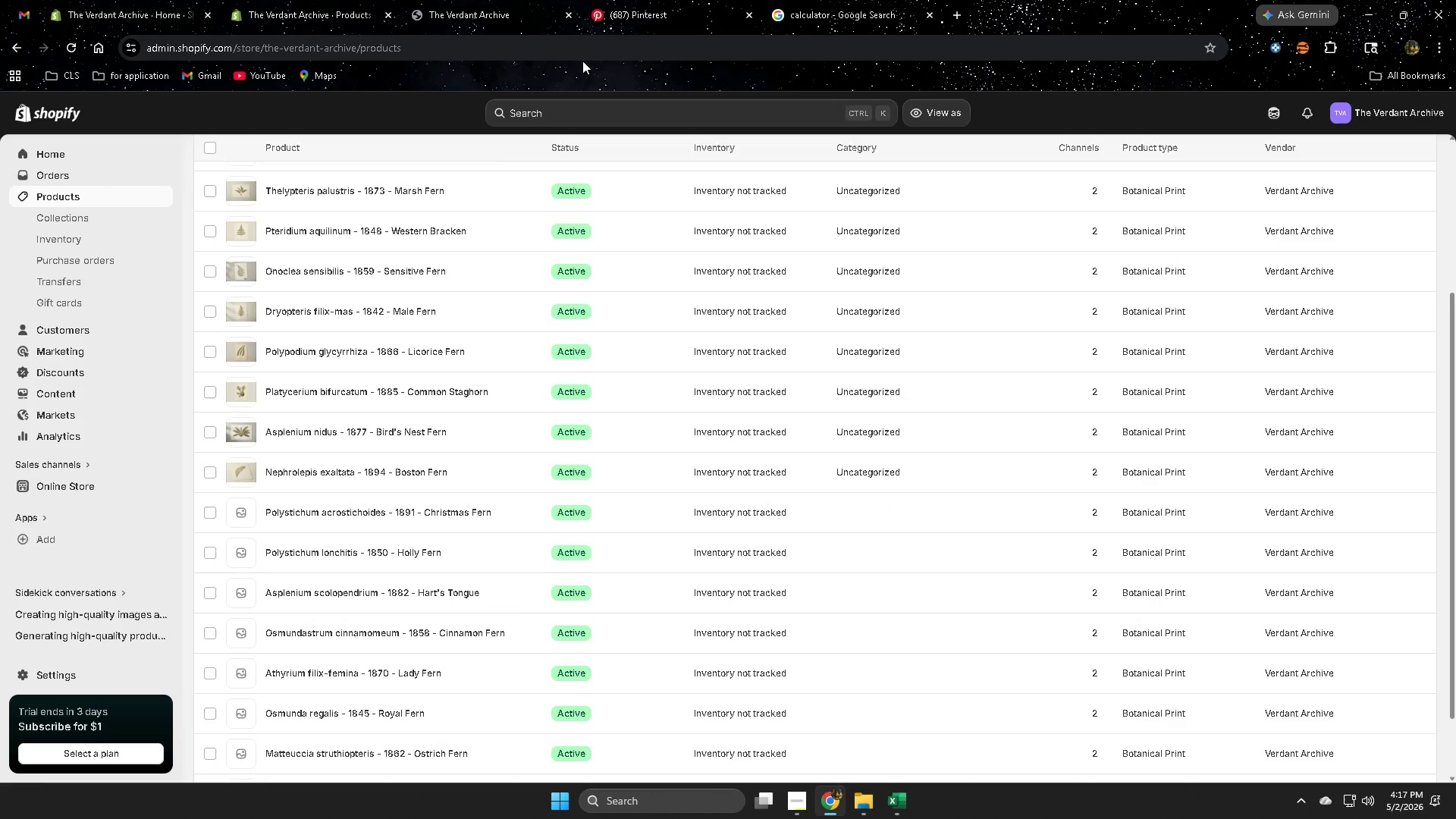 
left_click([451, 0])
 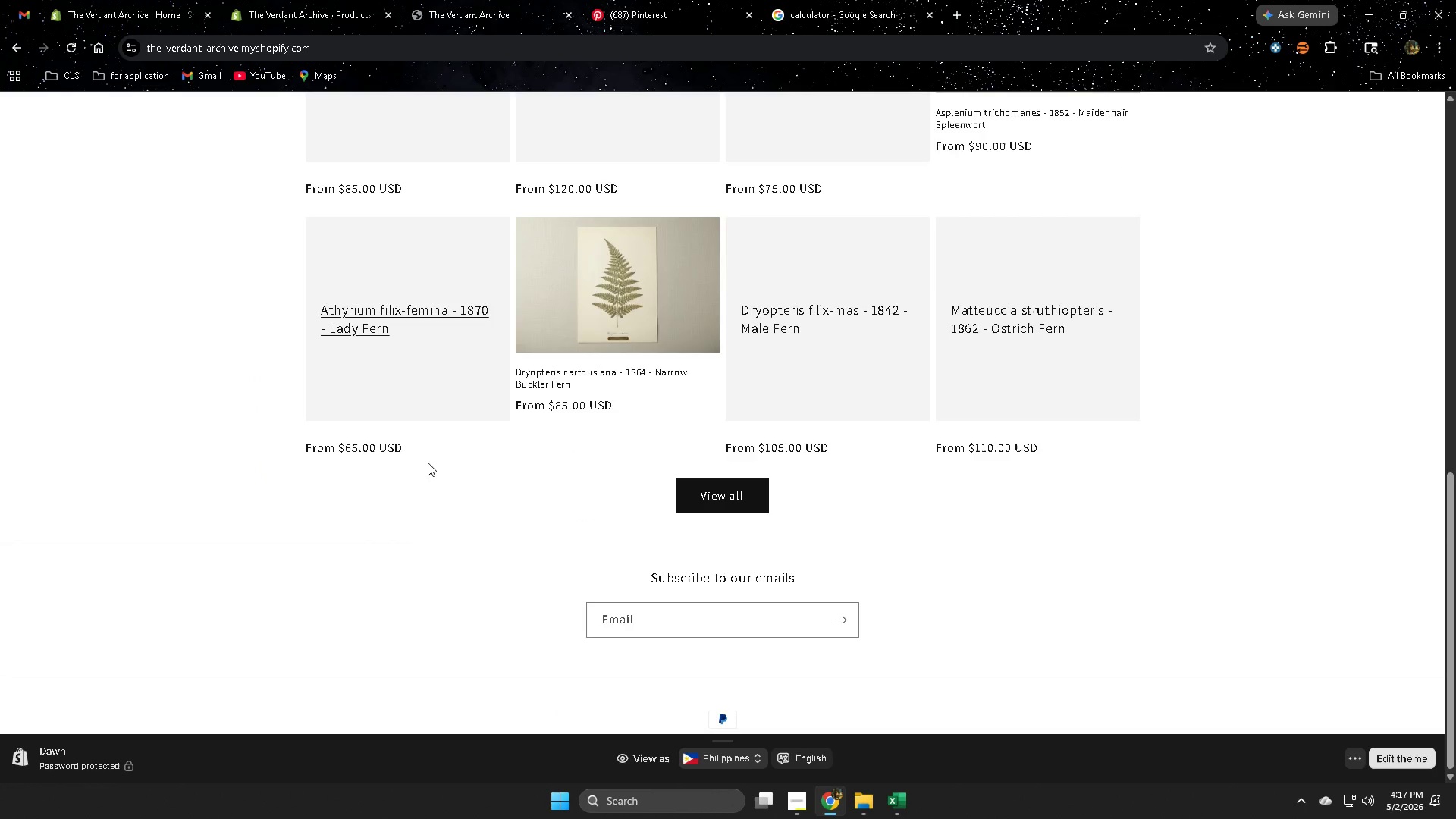 
scroll: coordinate [232, 227], scroll_direction: up, amount: 3.0
 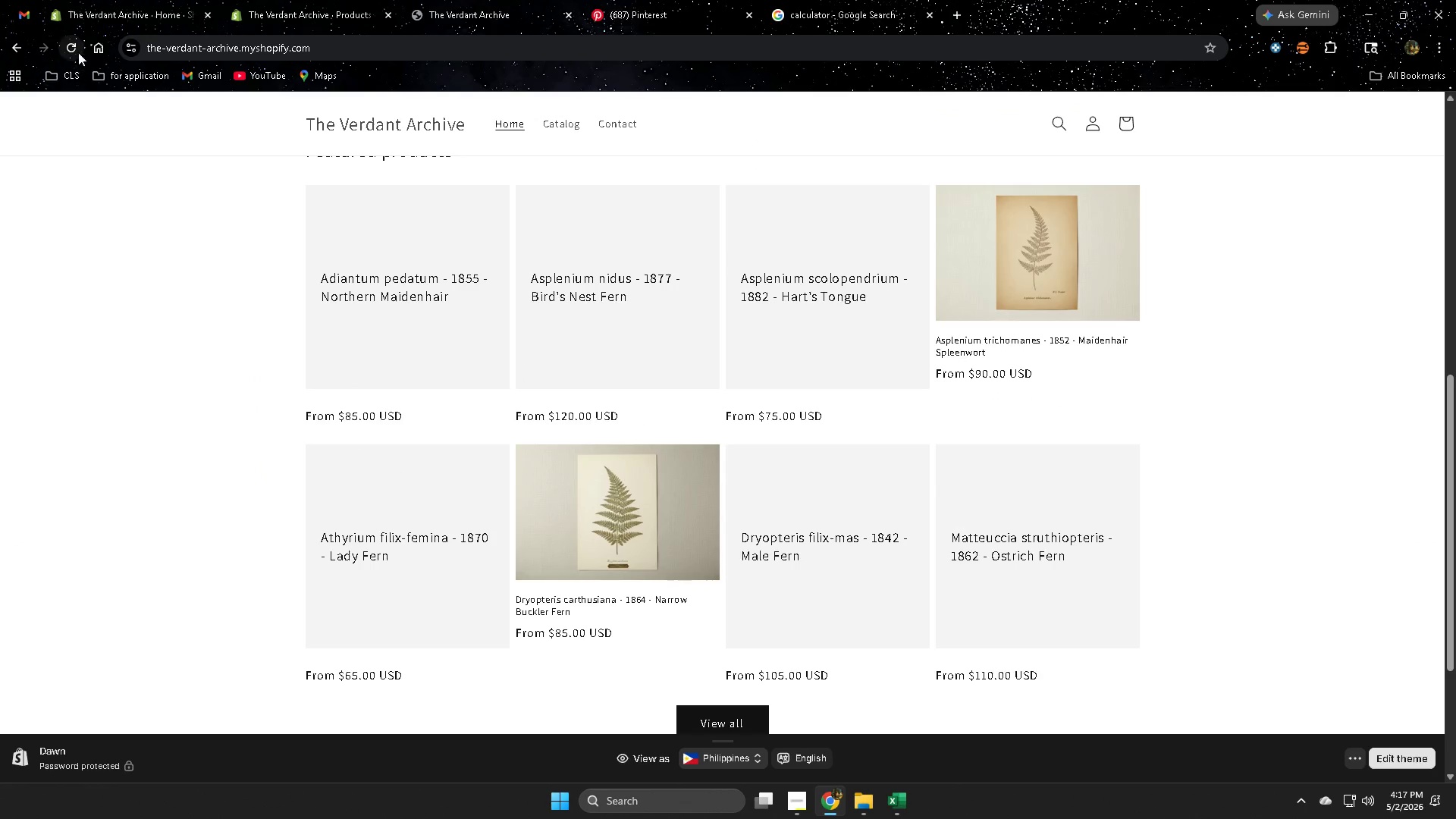 
left_click([78, 52])
 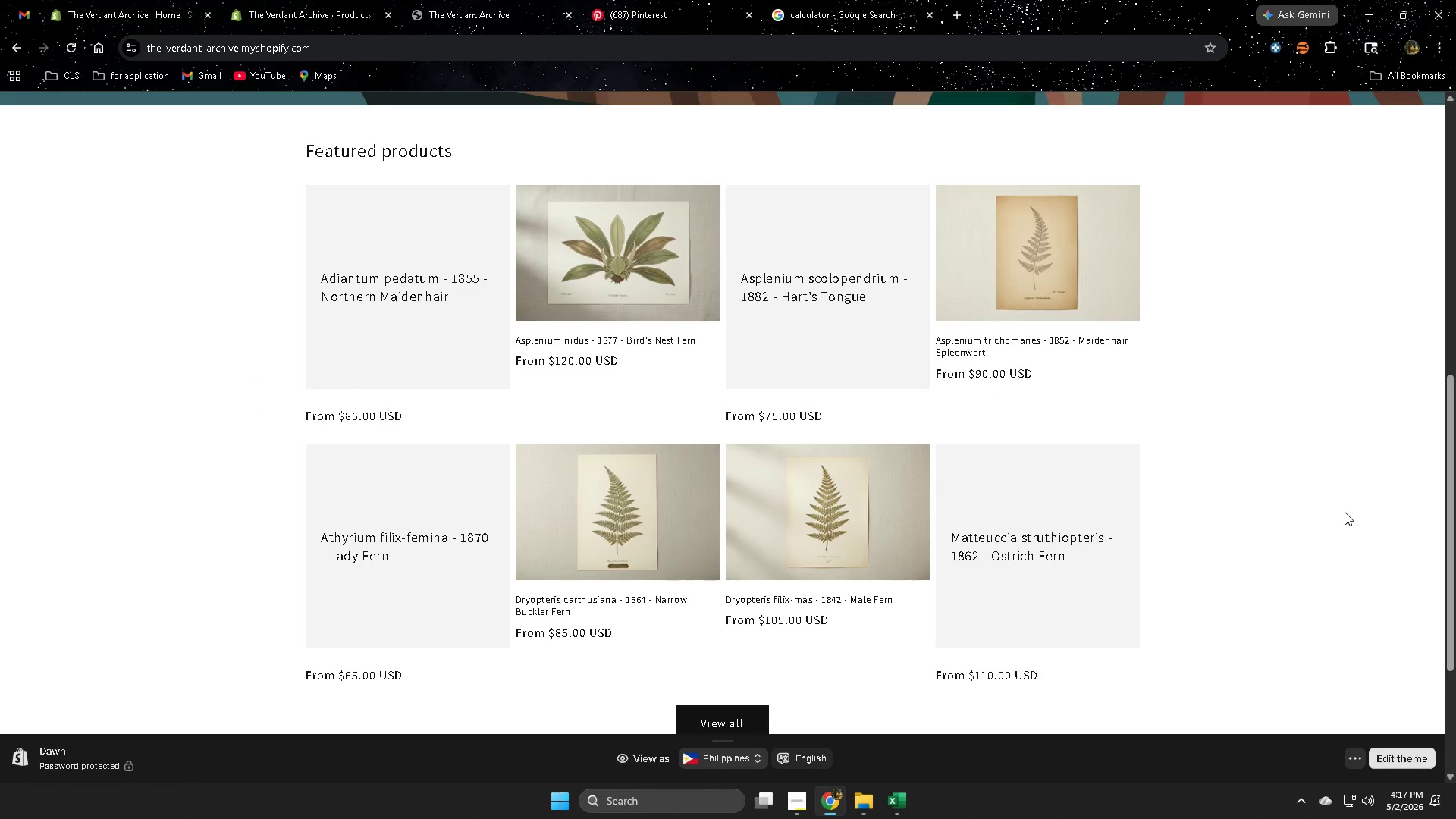 
scroll: coordinate [1340, 512], scroll_direction: down, amount: 3.0
 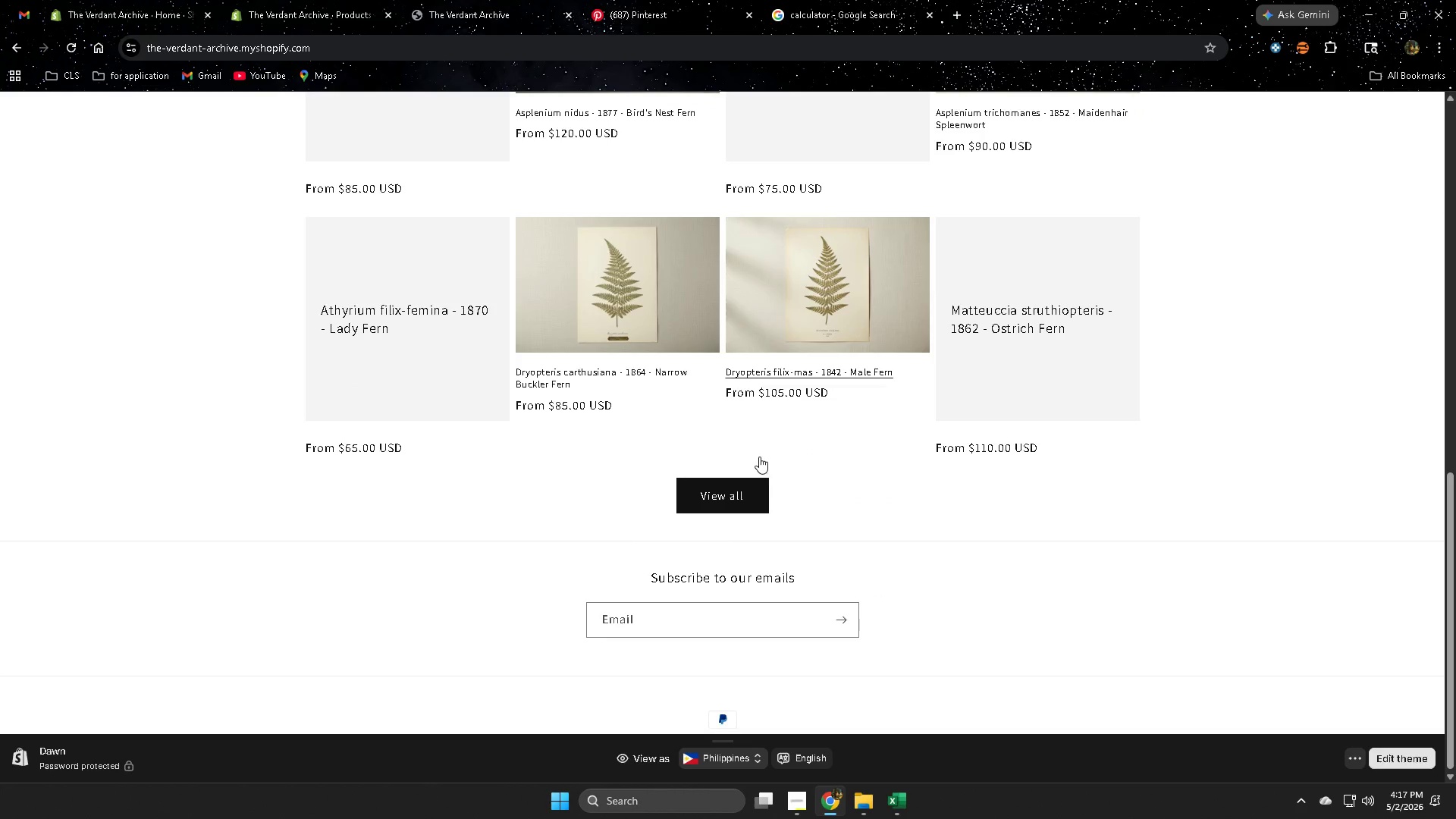 
left_click([735, 501])
 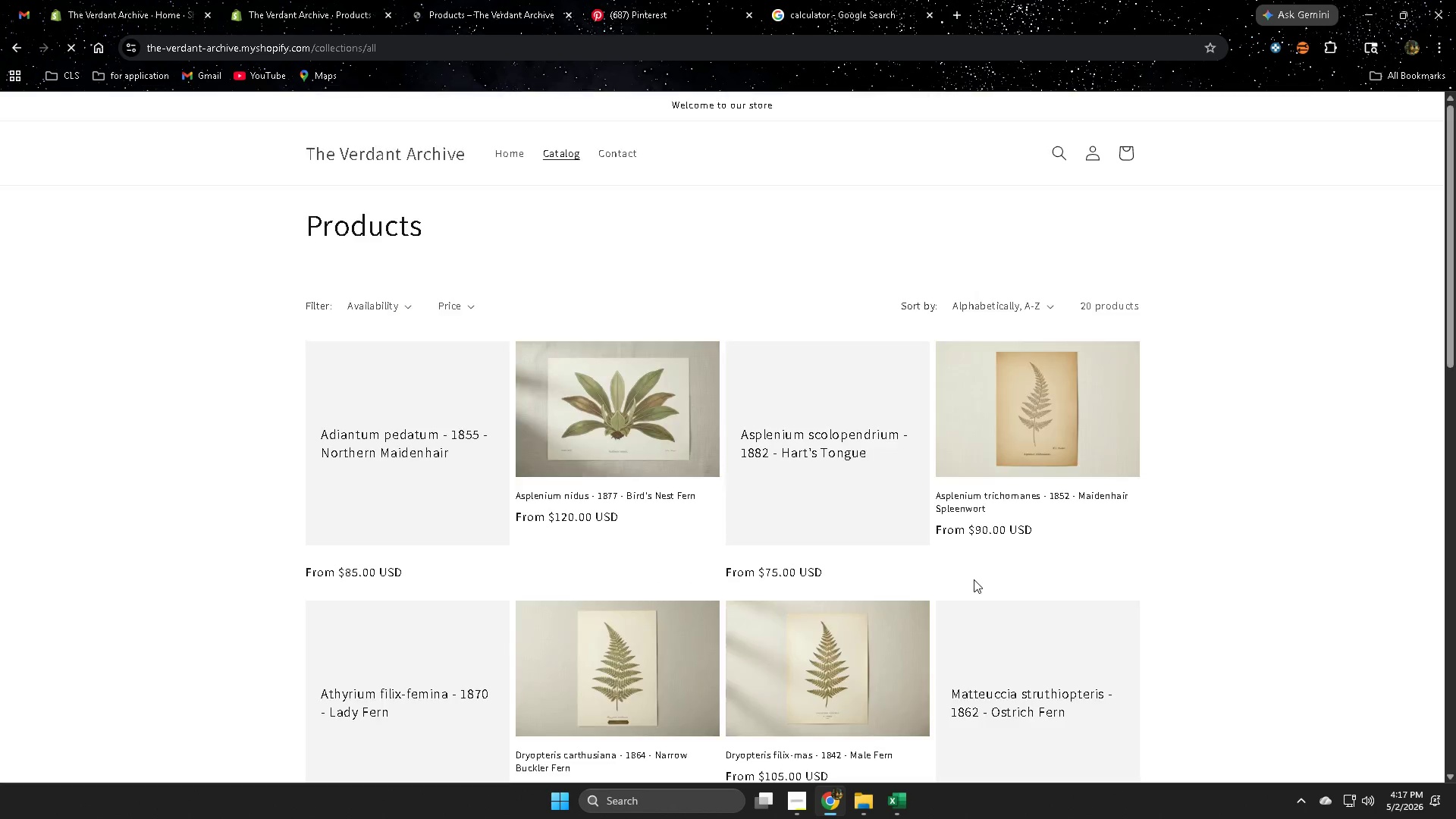 
scroll: coordinate [962, 579], scroll_direction: down, amount: 6.0
 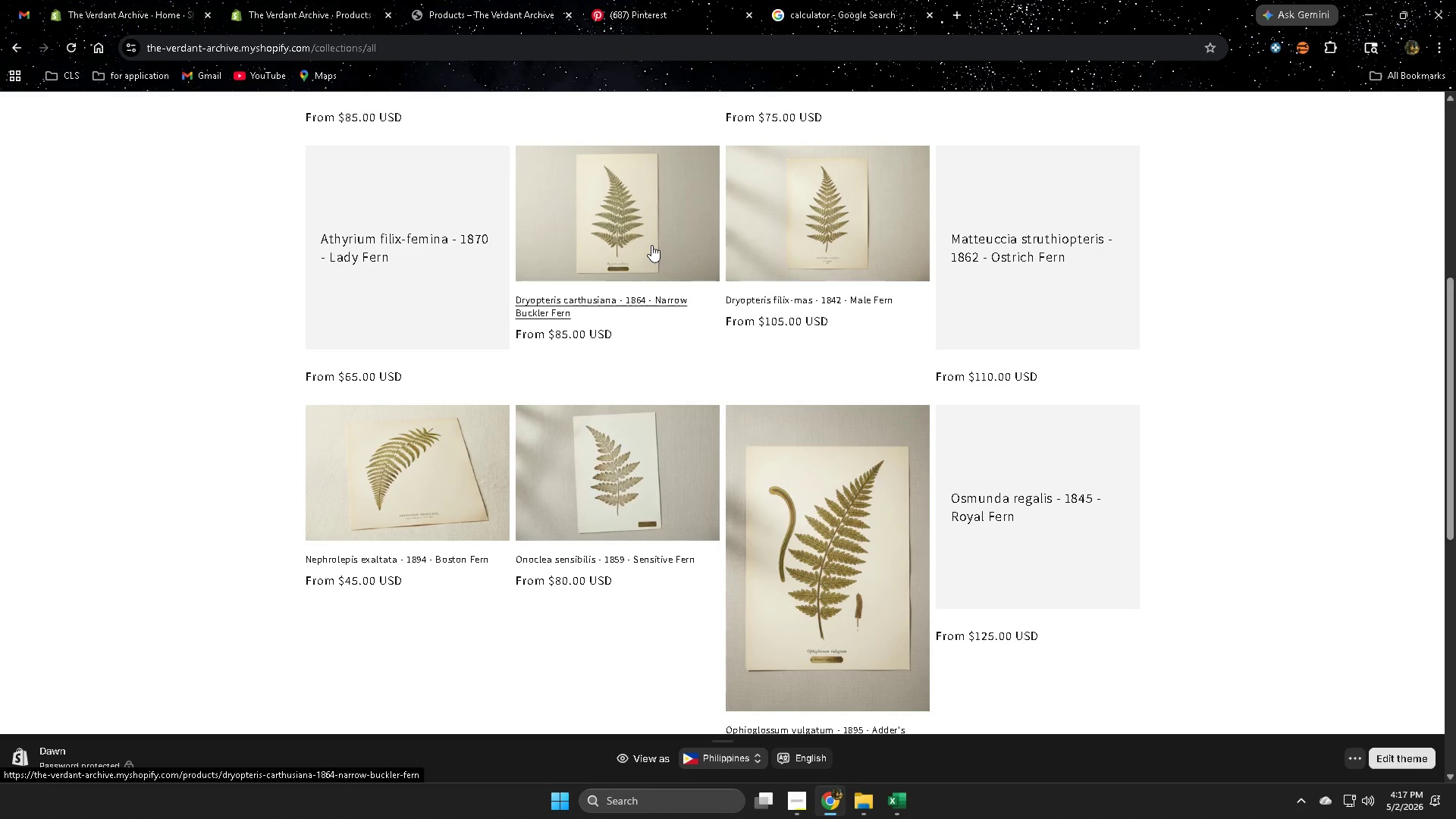 
wait(6.24)
 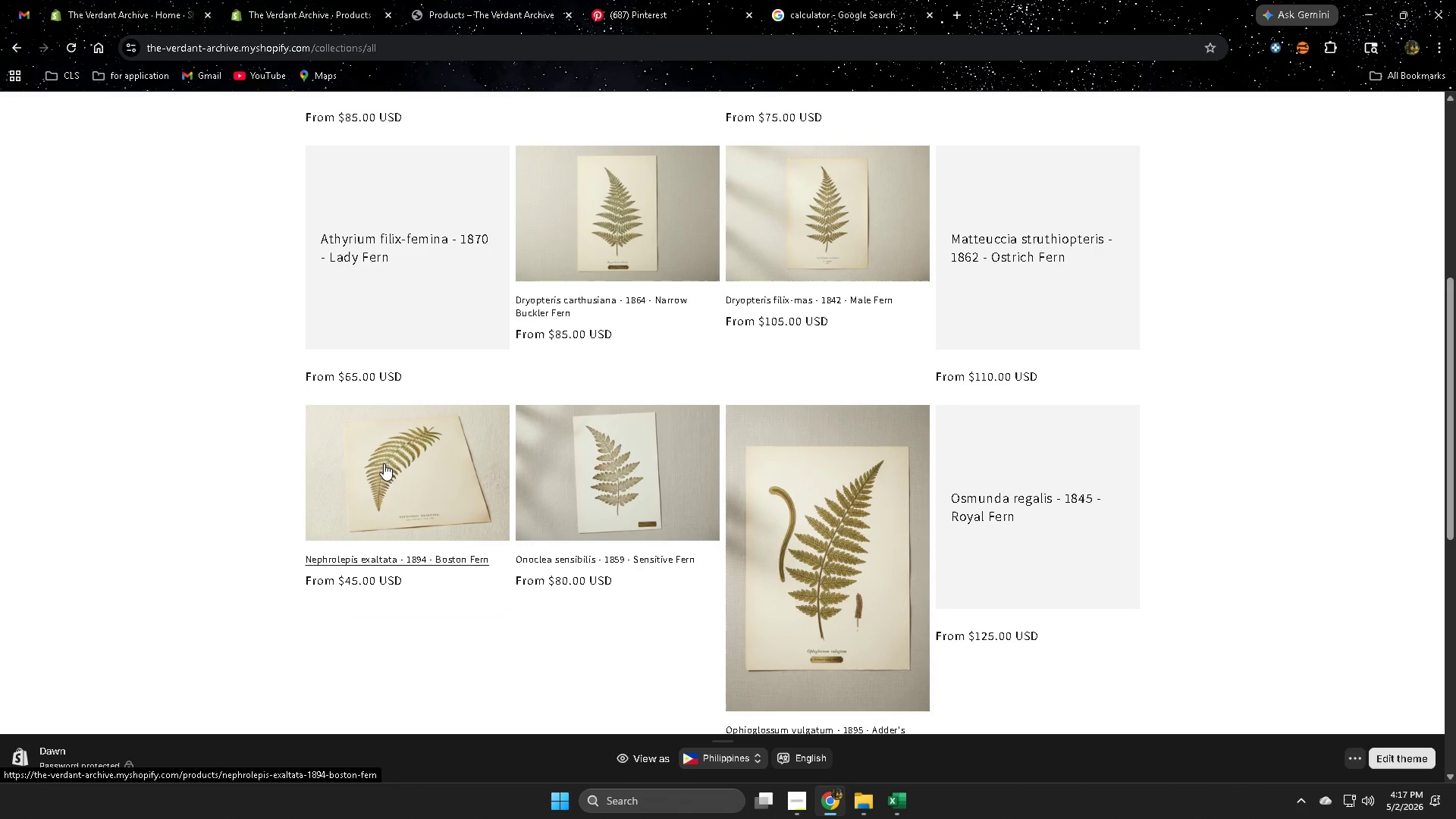 
left_click([629, 229])
 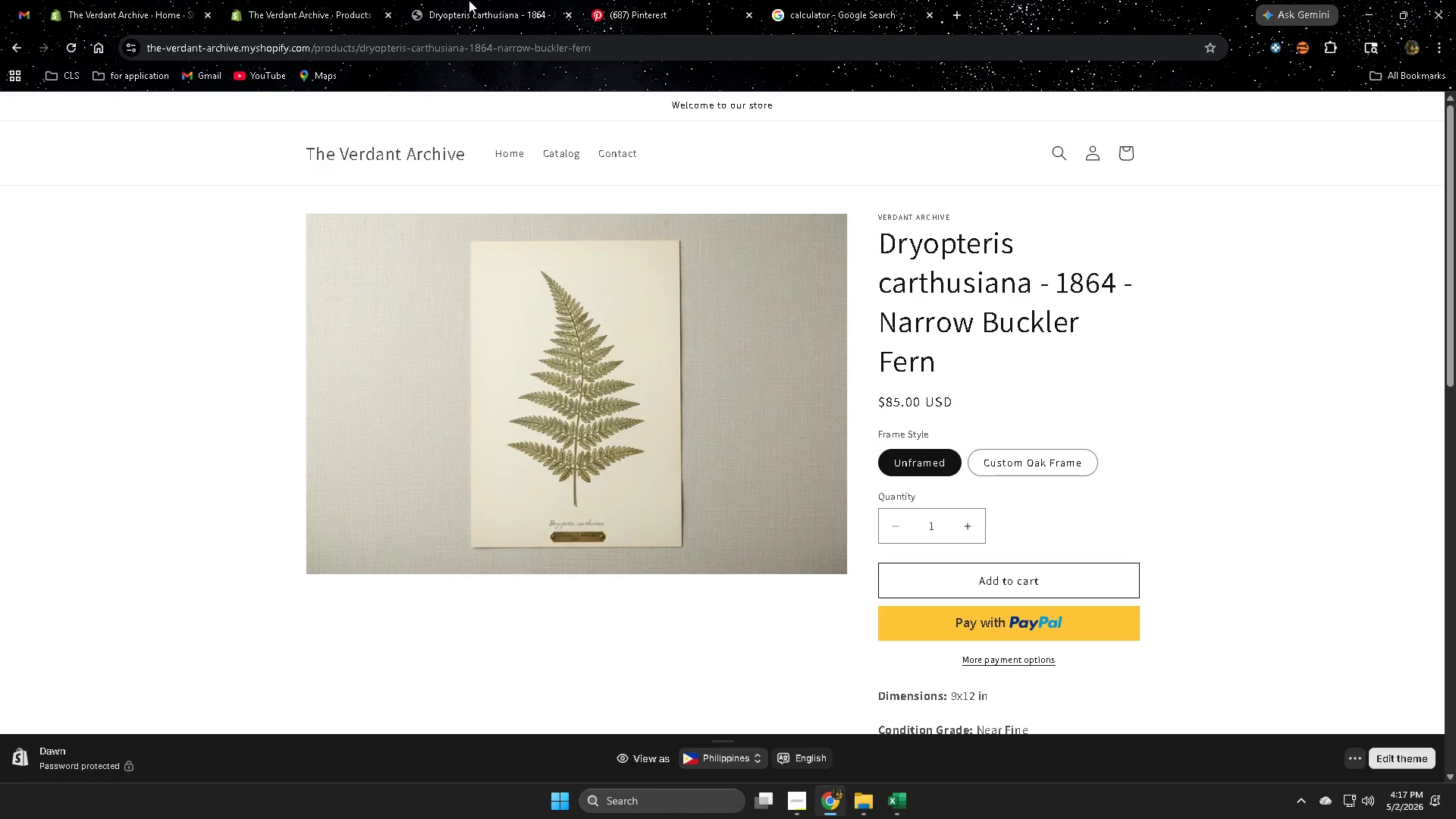 
left_click([126, 7])
 